 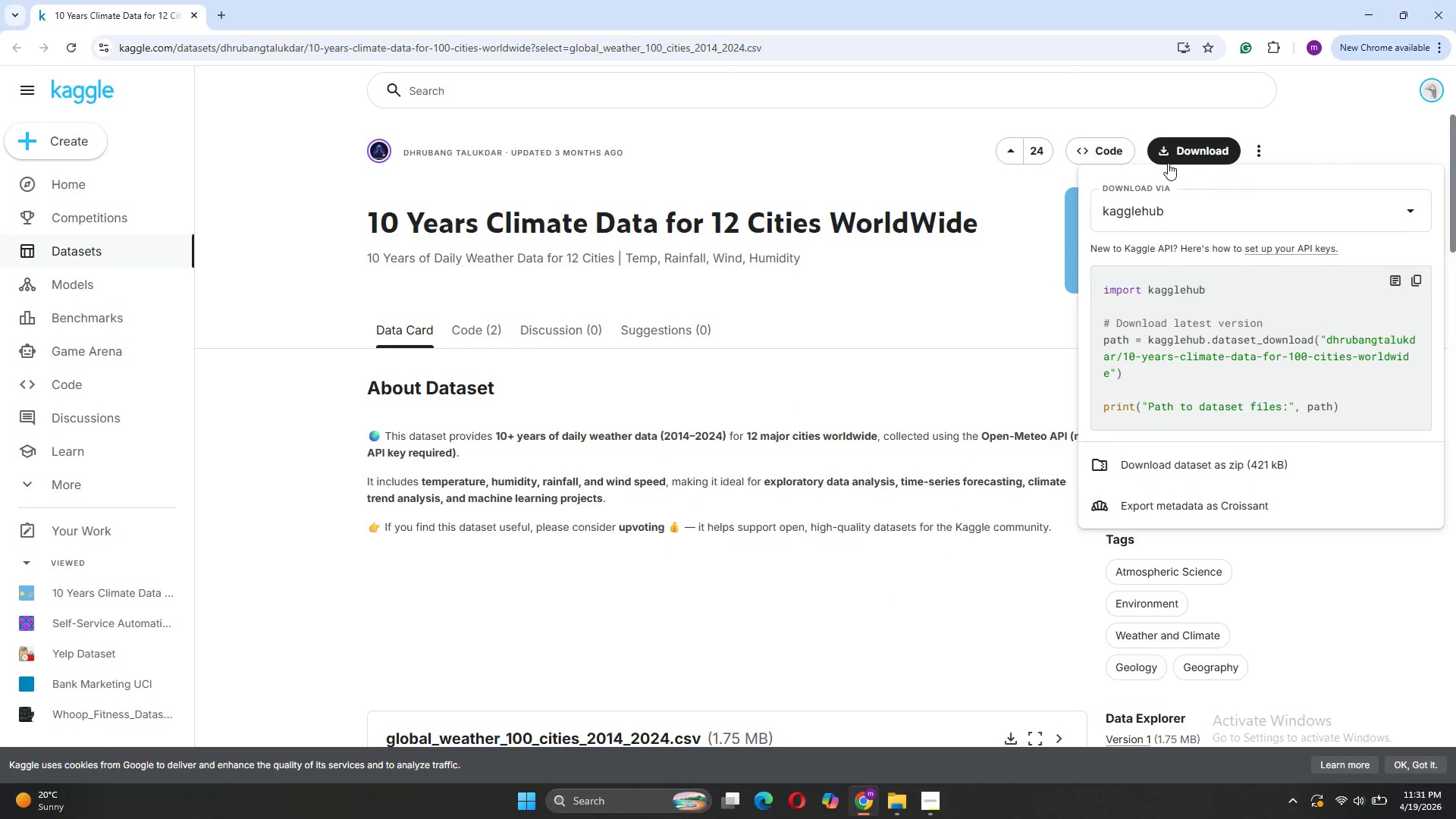 
left_click([984, 413])
 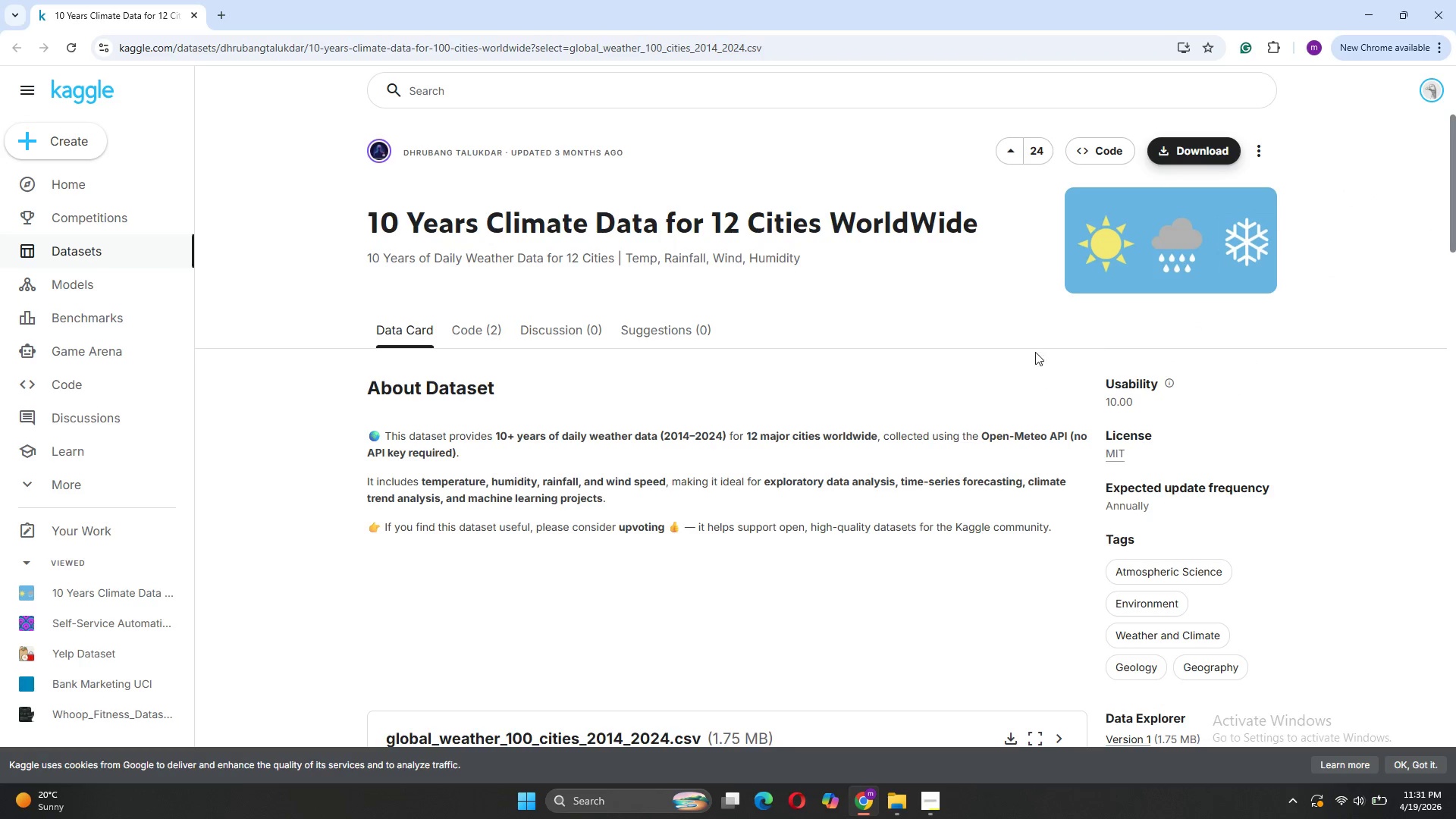 
scroll: coordinate [1030, 326], scroll_direction: down, amount: 6.0
 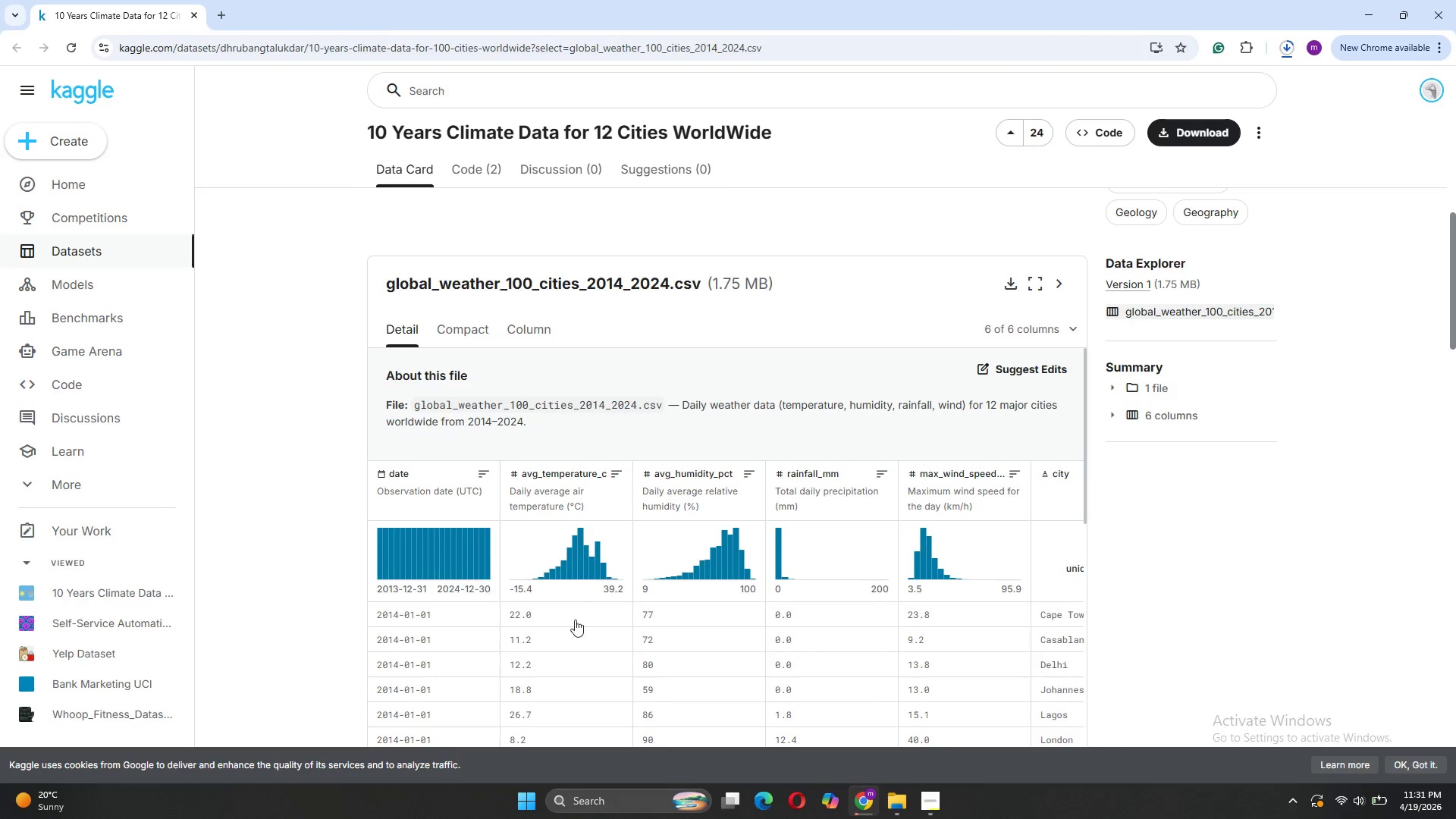 
wait(6.52)
 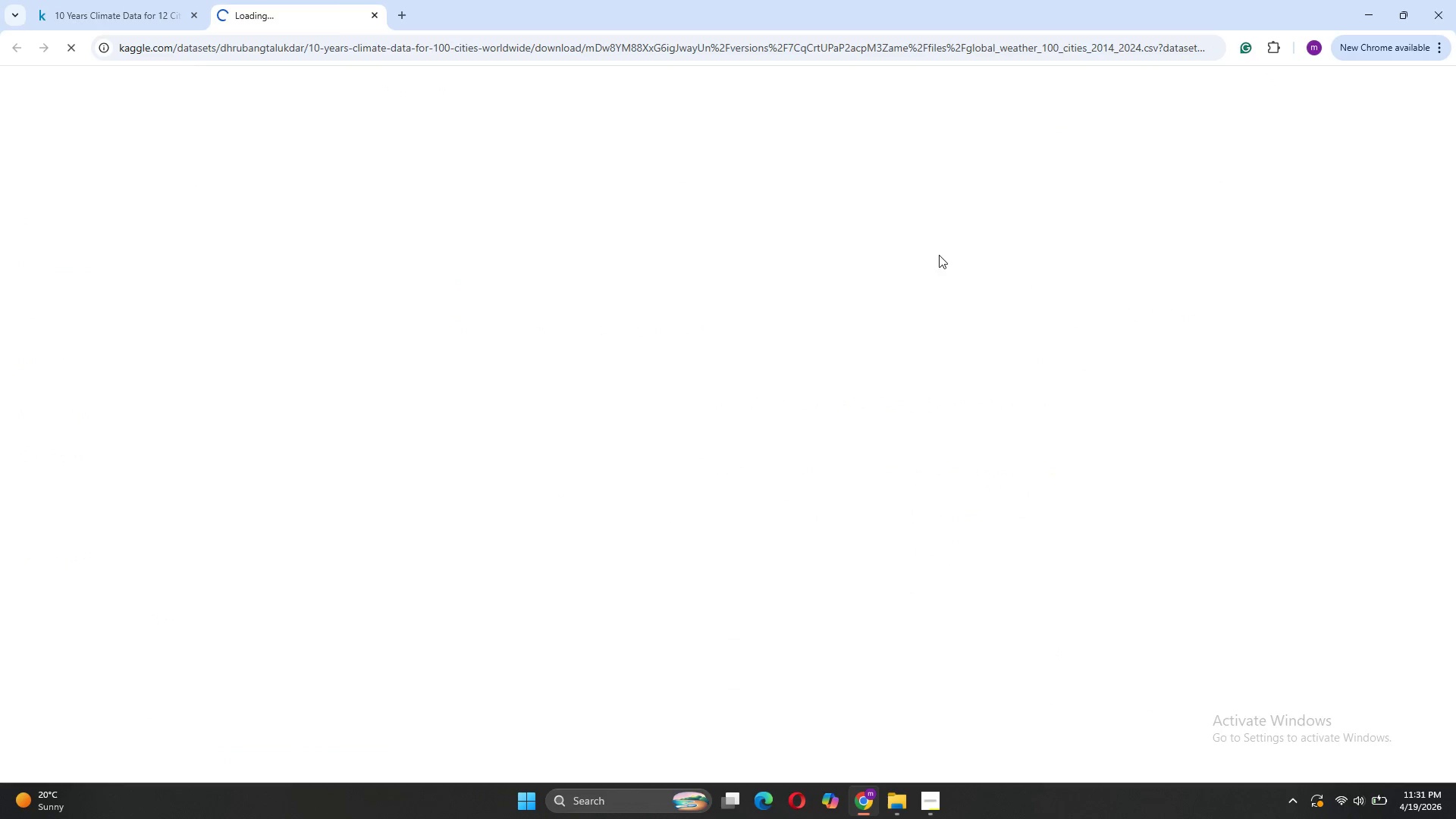 
left_click([628, 785])
 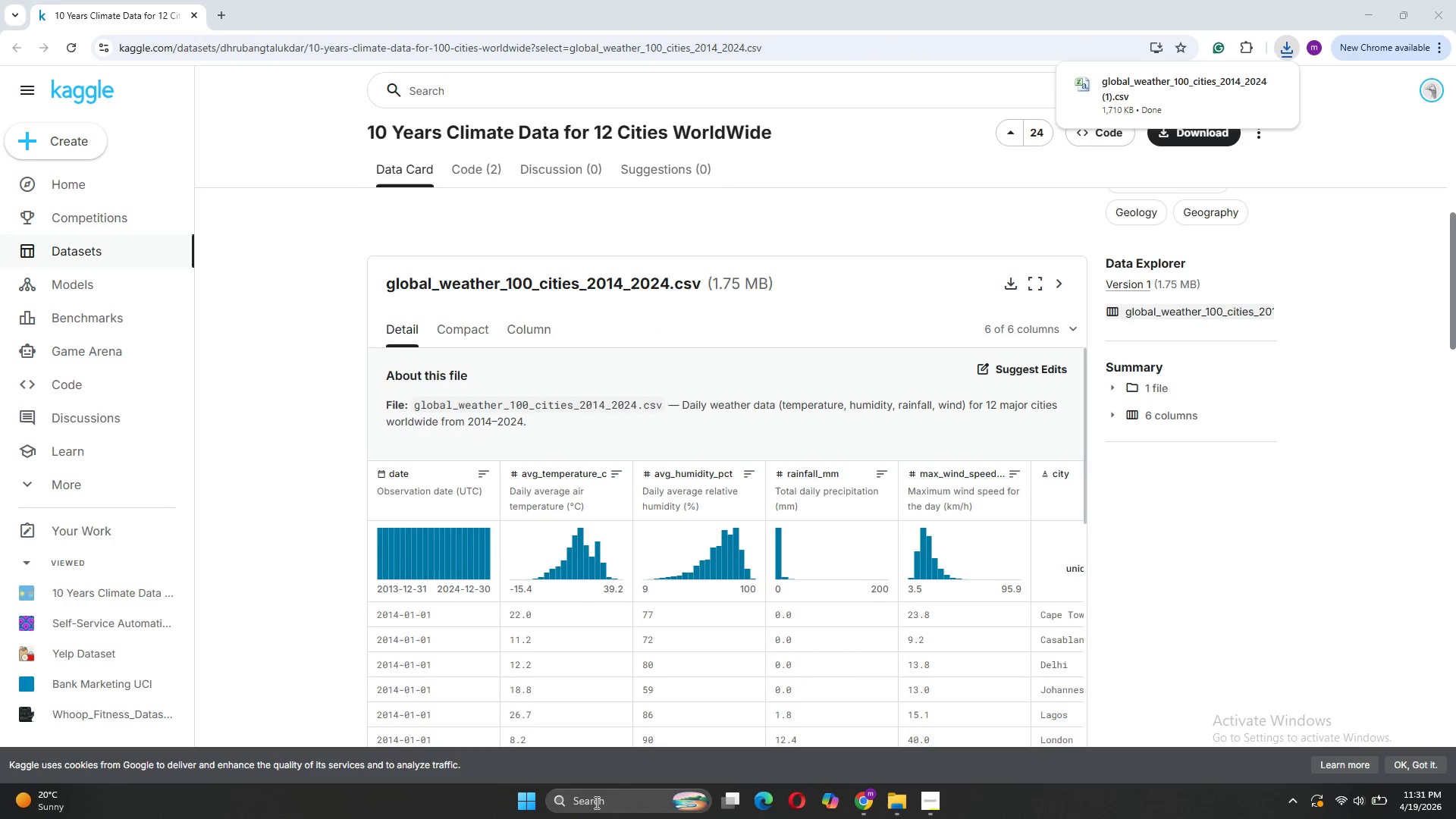 
left_click_drag(start_coordinate=[595, 801], to_coordinate=[592, 800])
 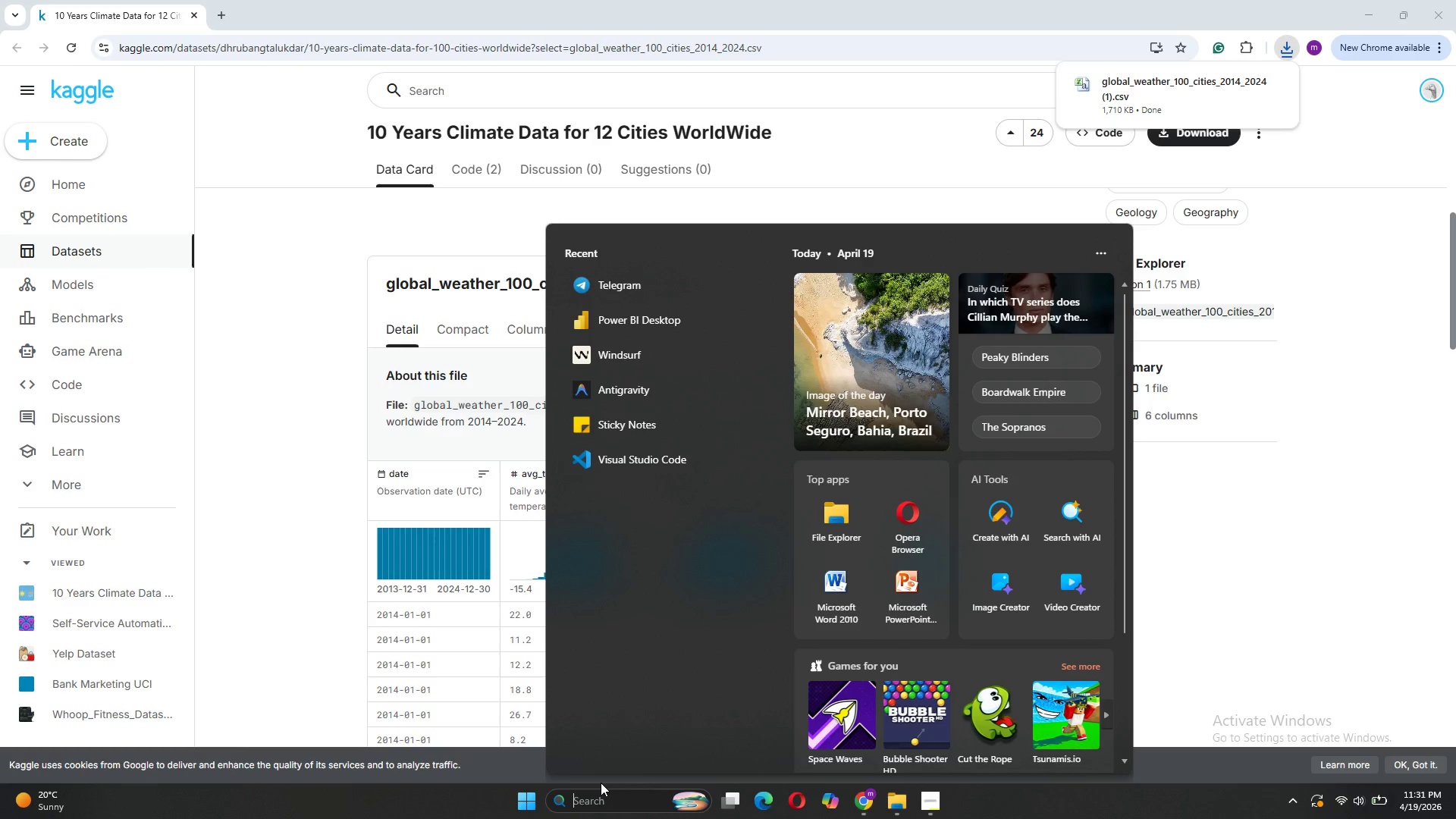 
type(po)
 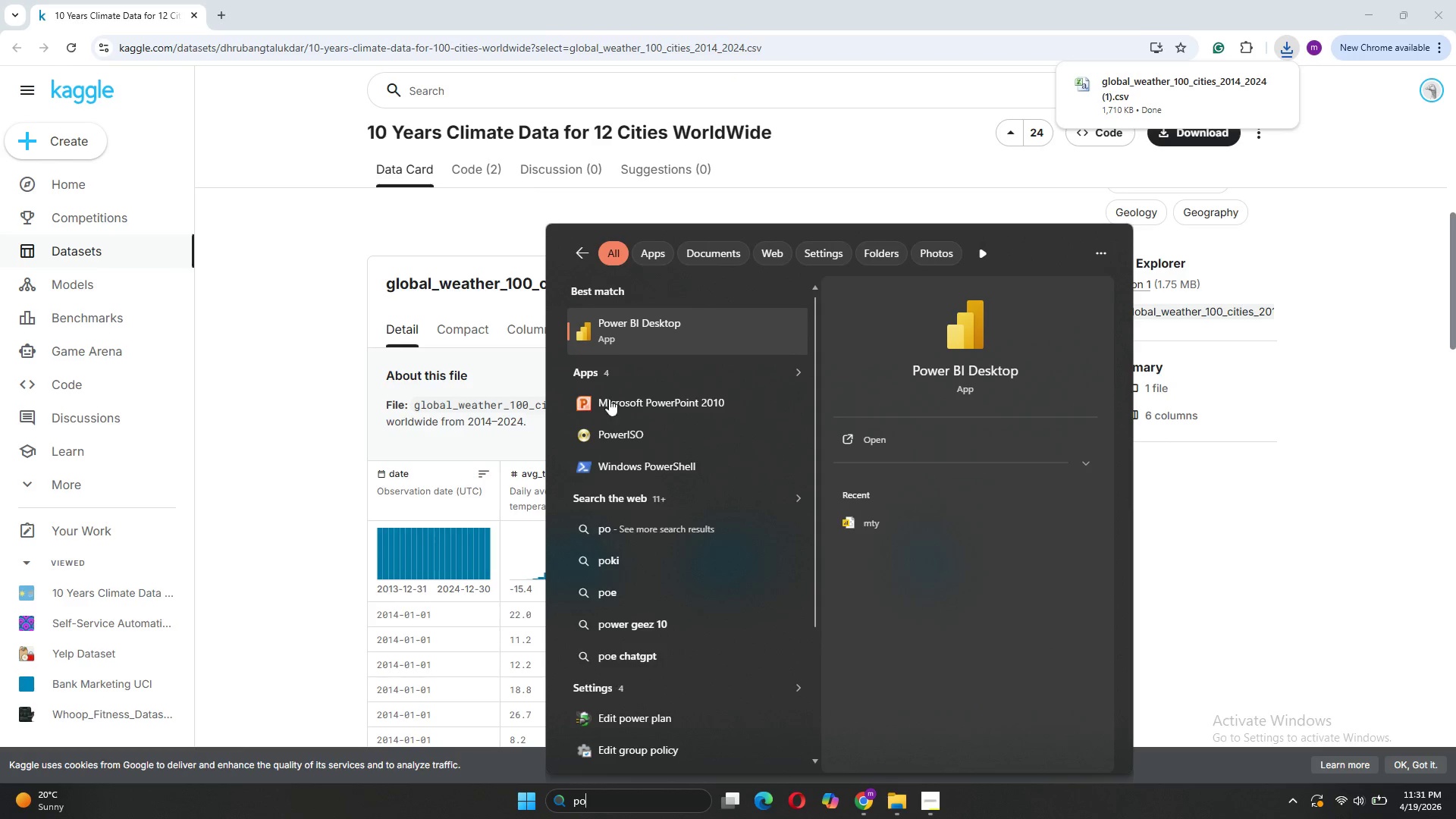 
left_click([679, 339])
 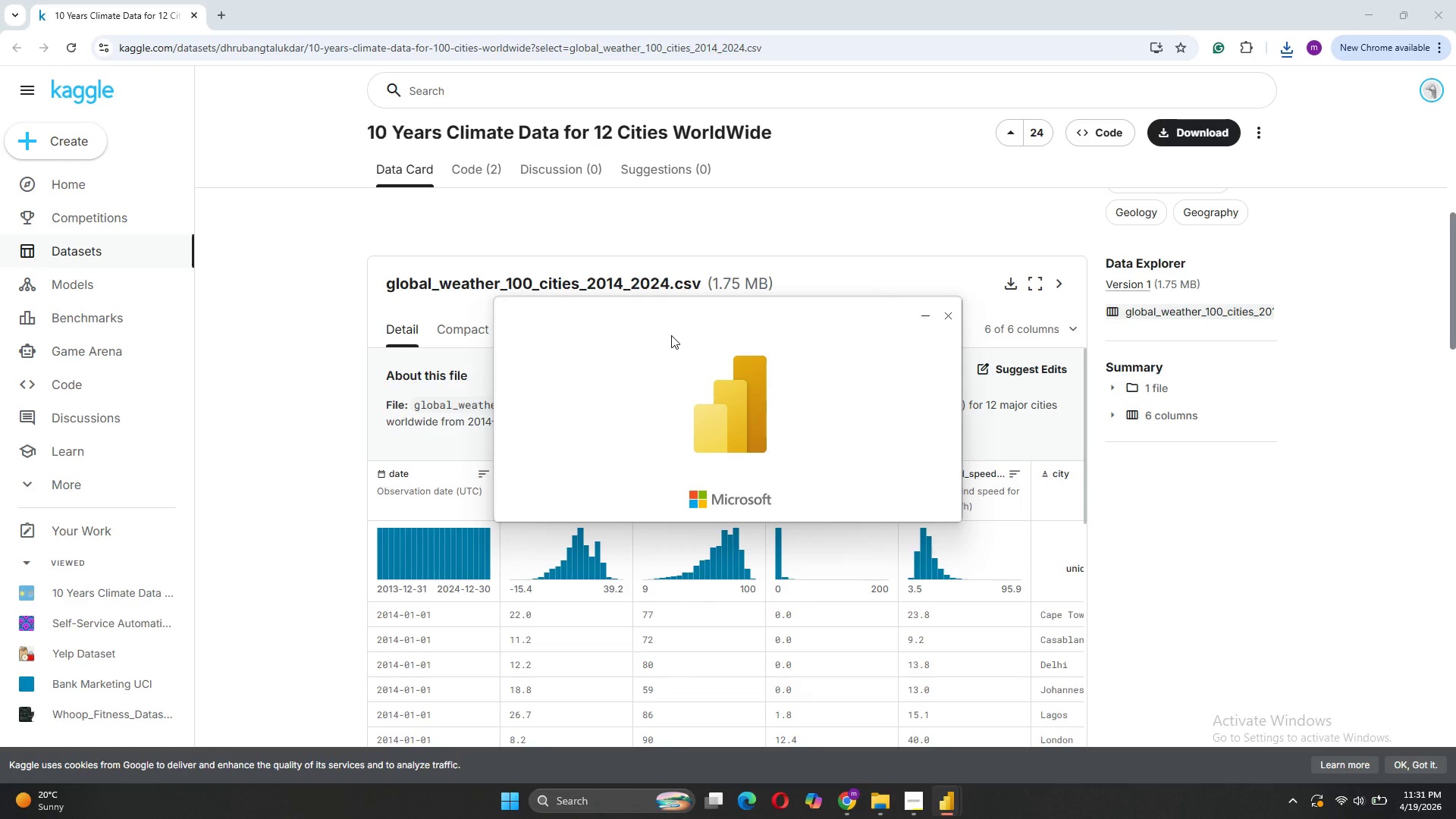 
wait(11.22)
 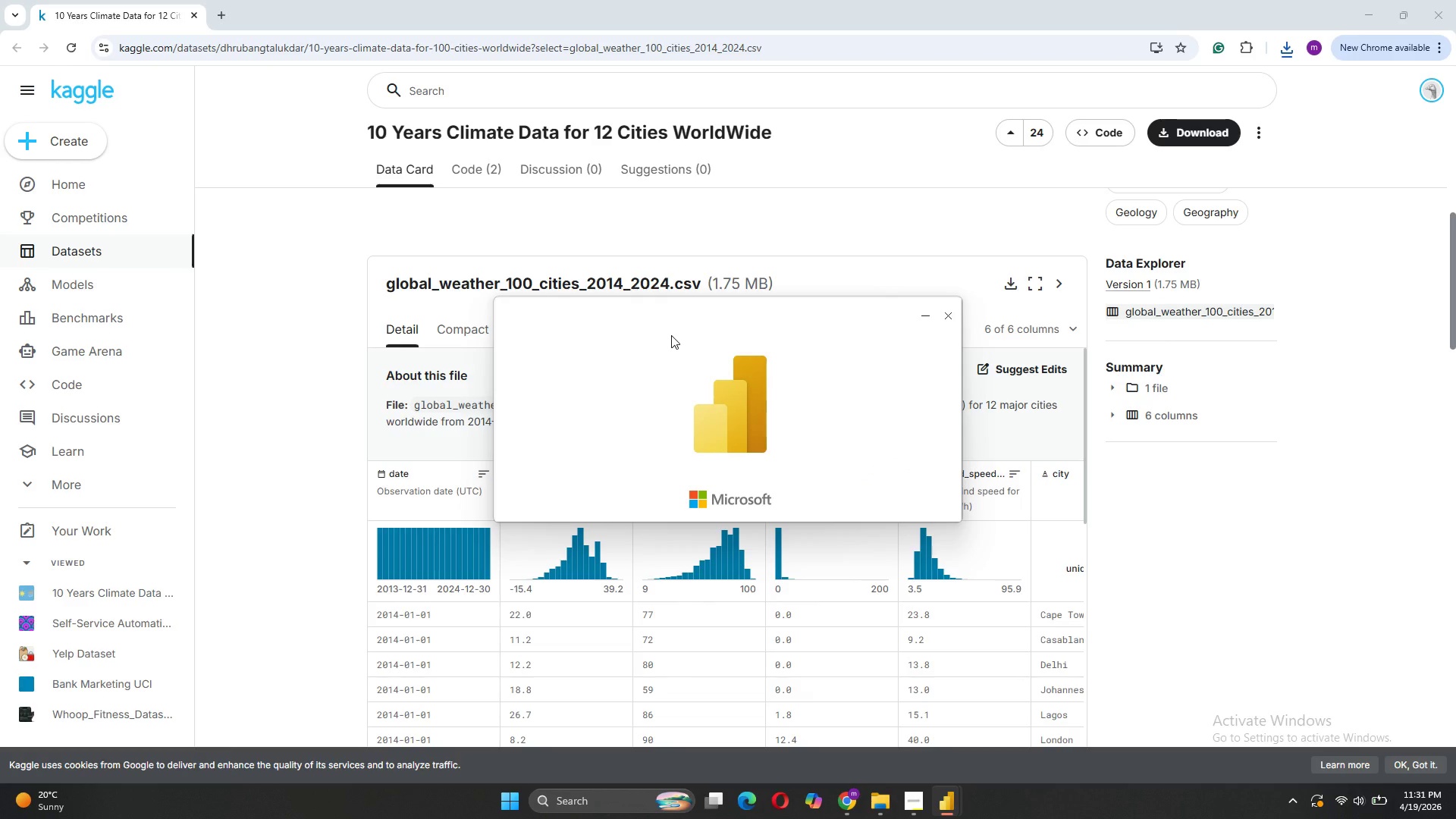 
left_click([1418, 706])
 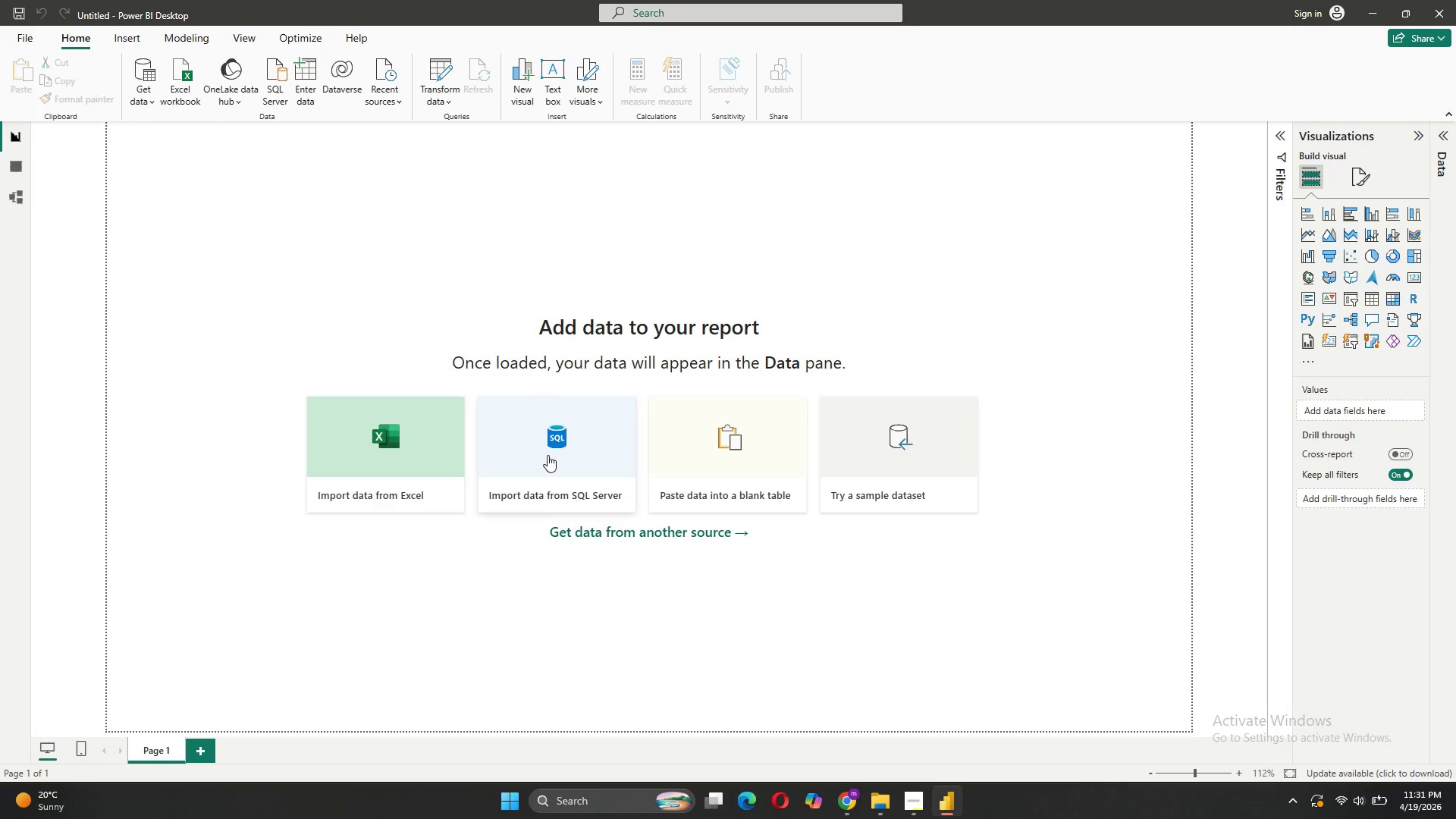 
wait(6.17)
 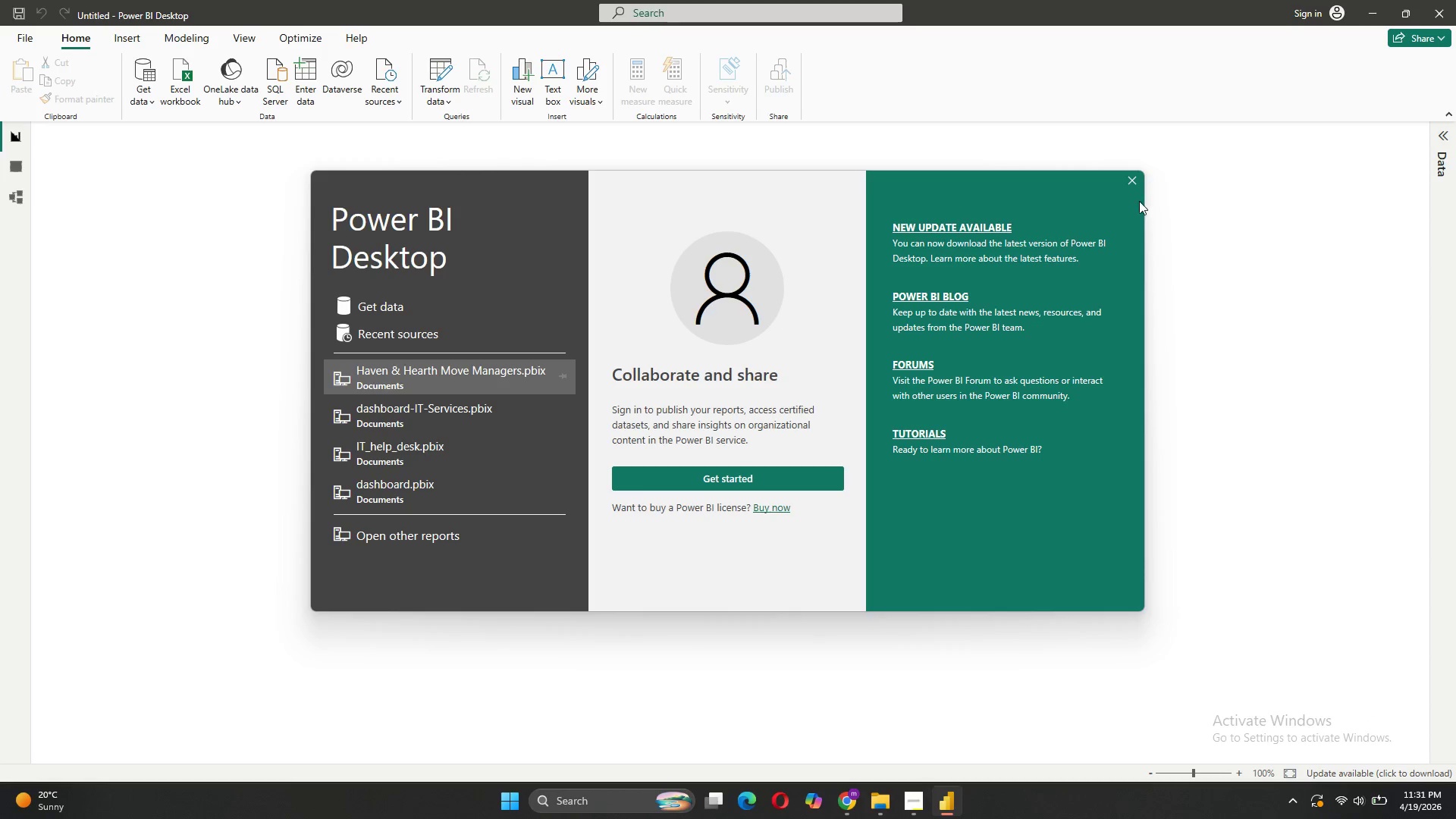 
left_click([146, 93])
 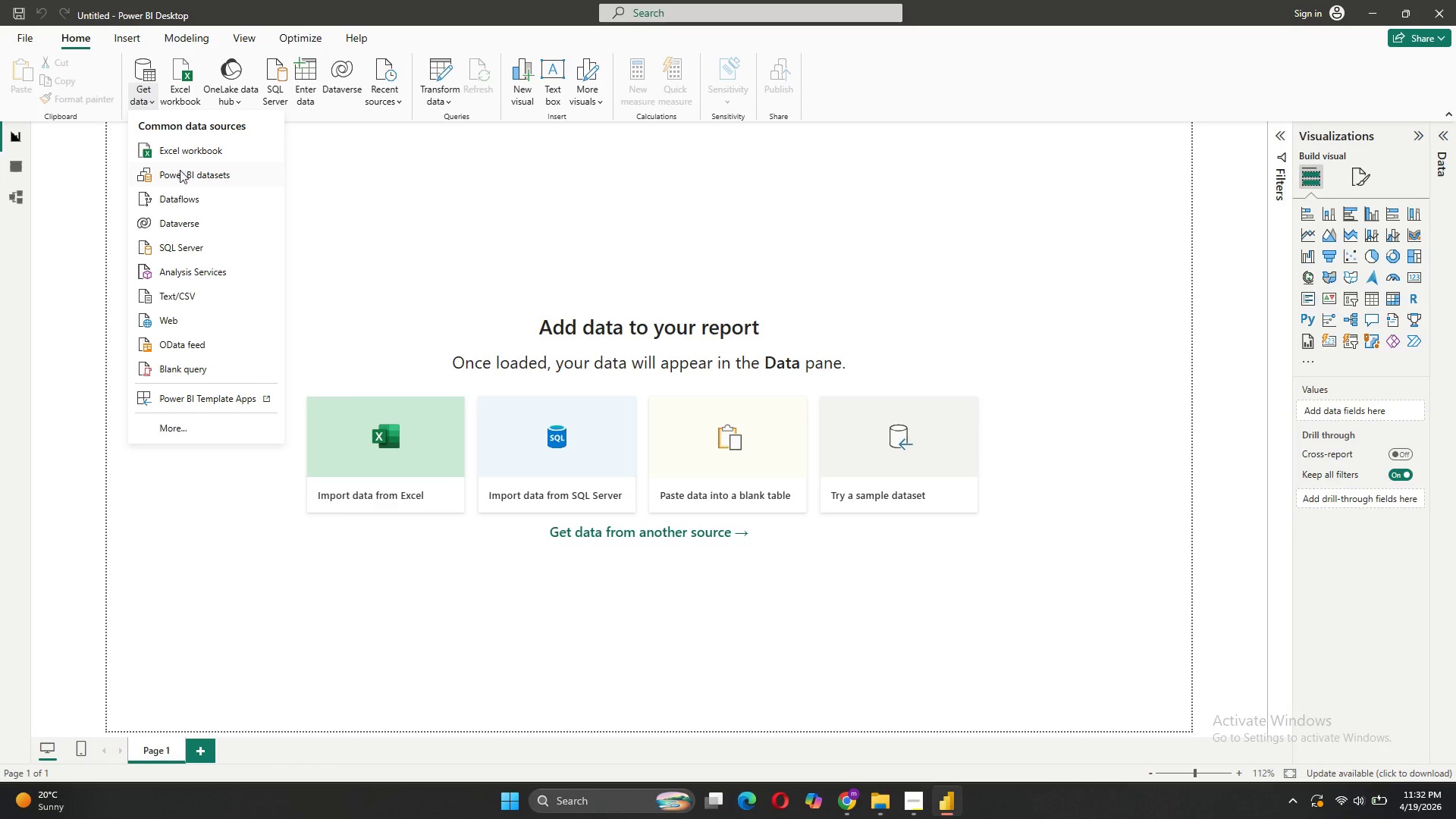 
left_click([207, 300])
 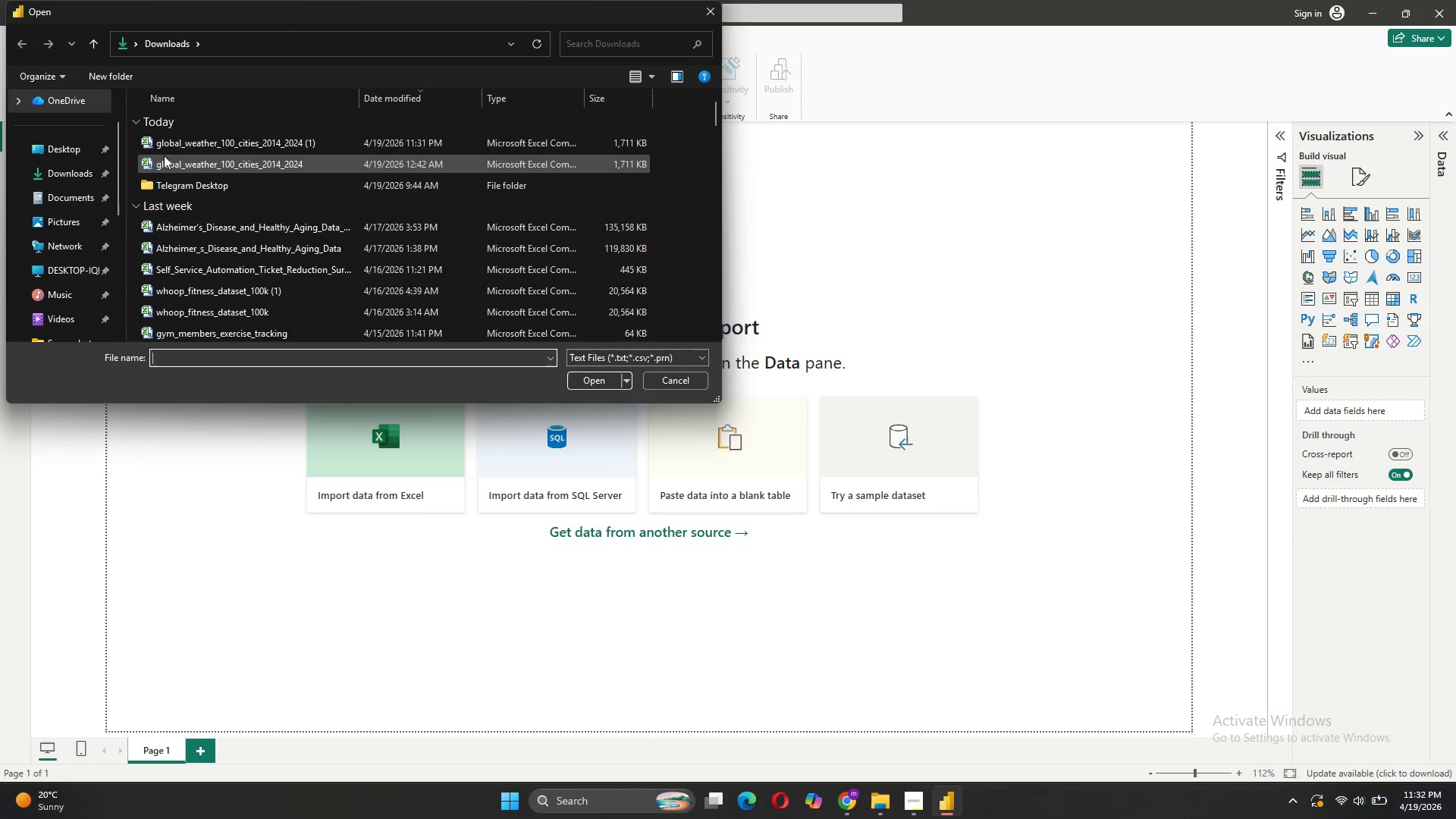 
left_click([162, 163])
 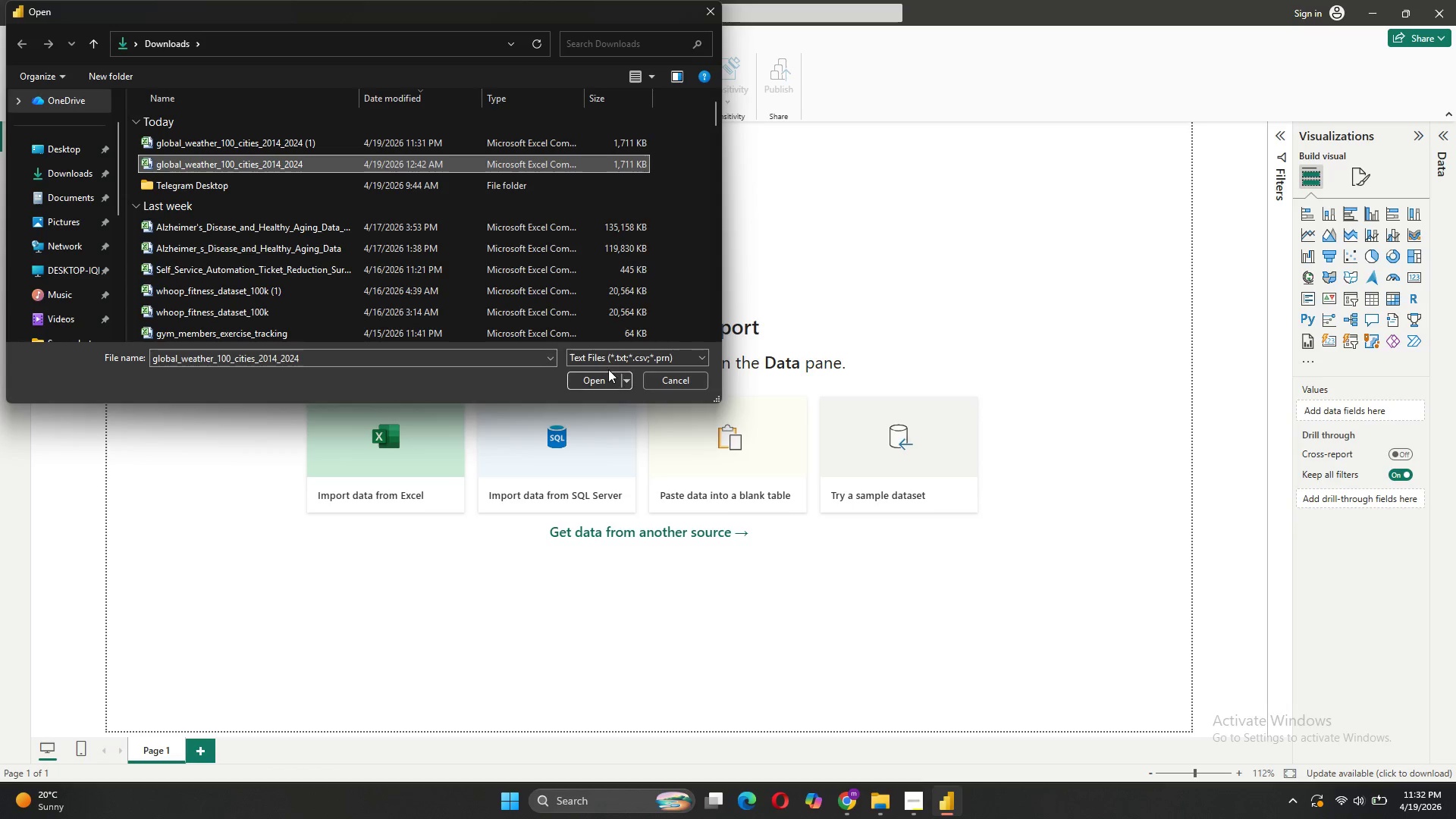 
left_click([607, 369])
 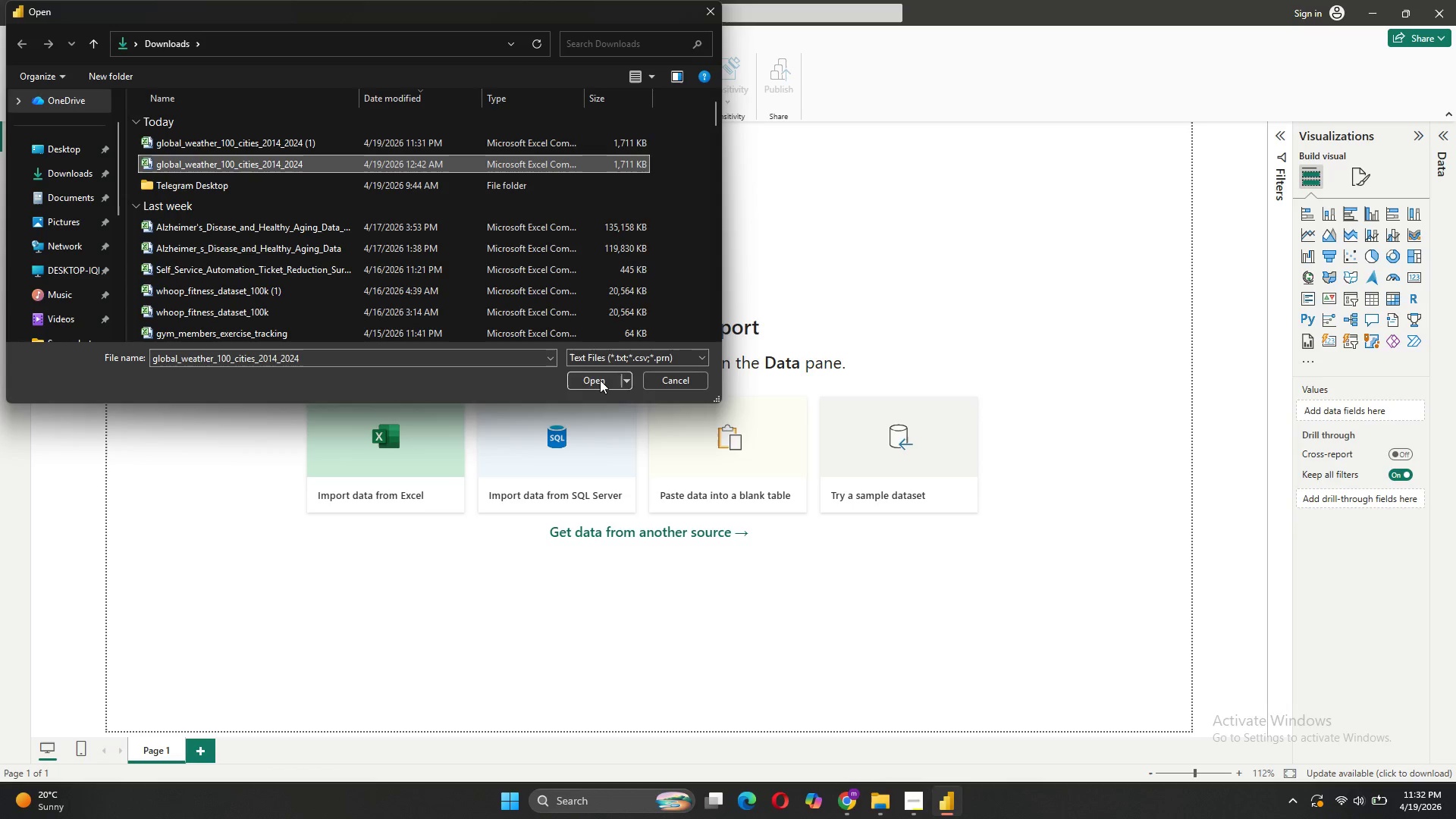 
left_click([600, 380])
 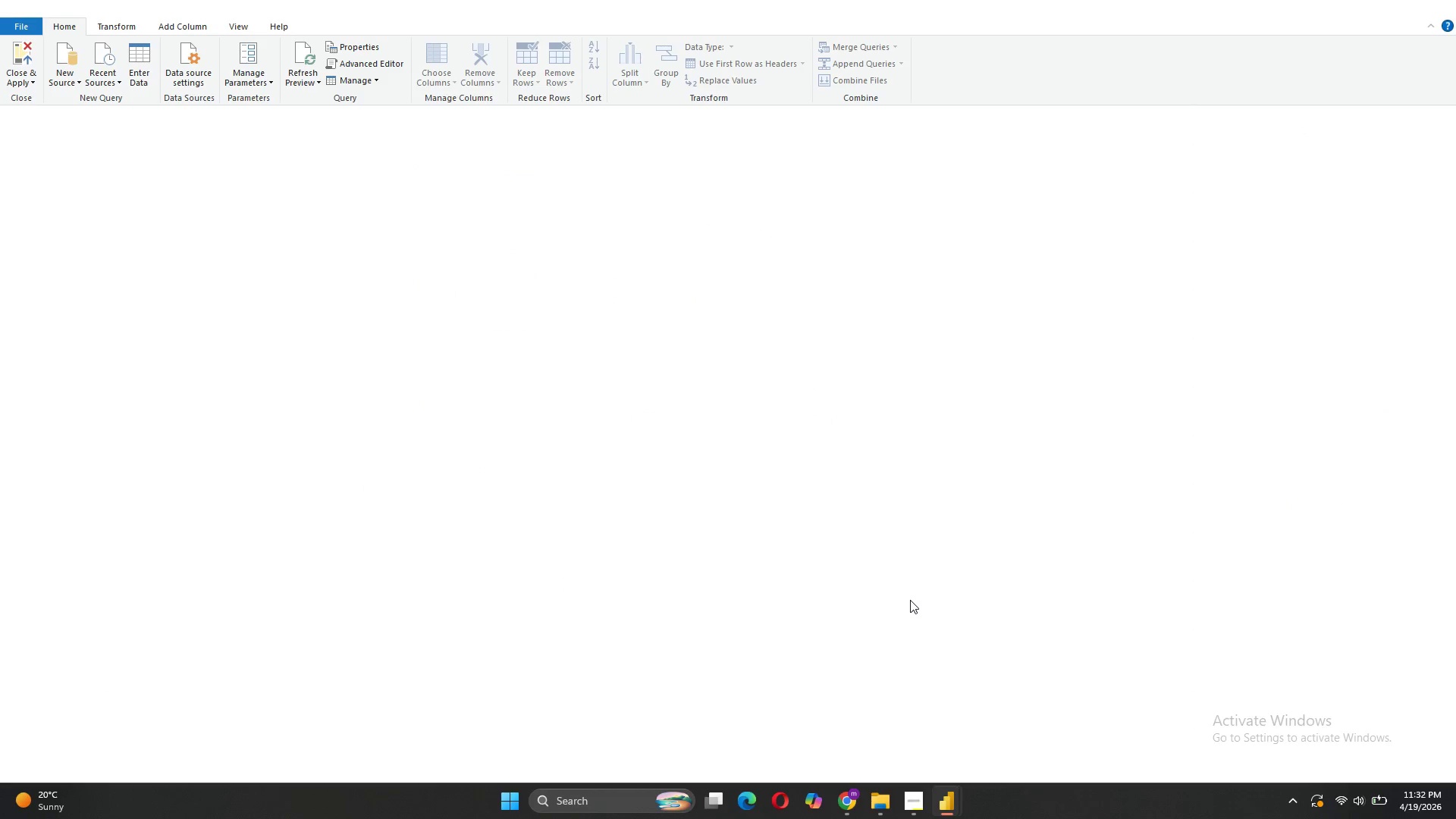 
wait(22.5)
 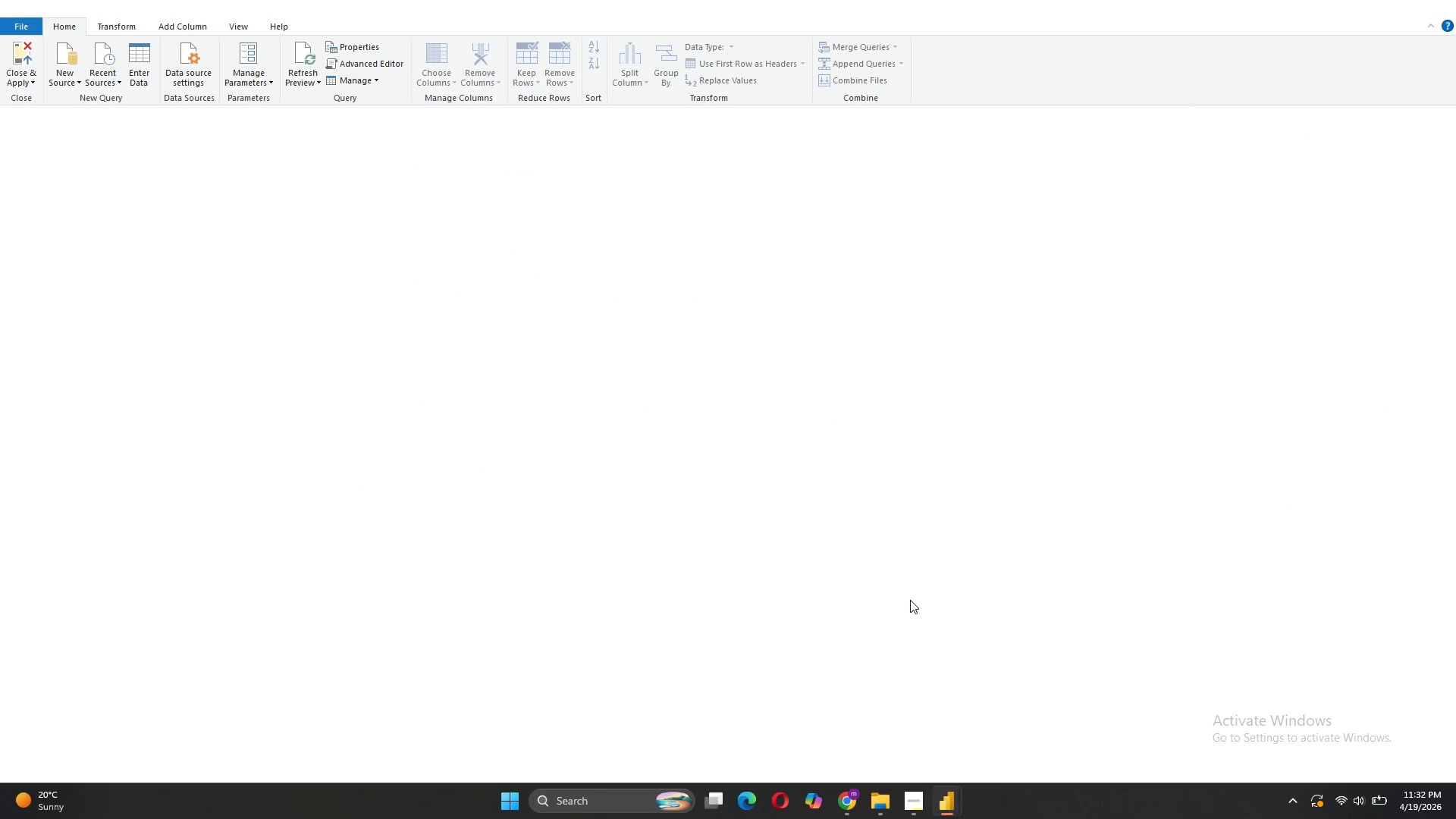 
left_click([357, 143])
 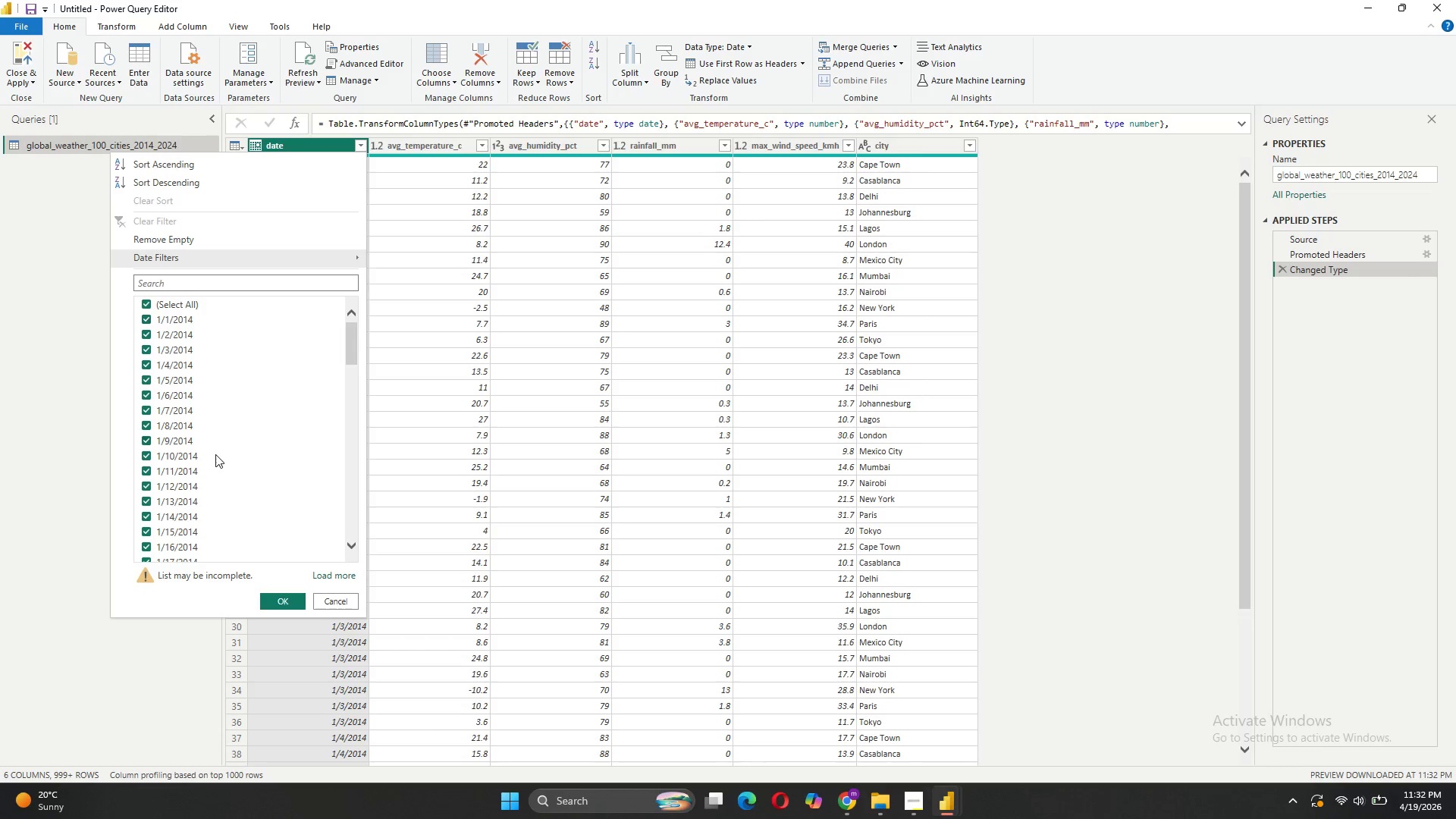 
wait(13.45)
 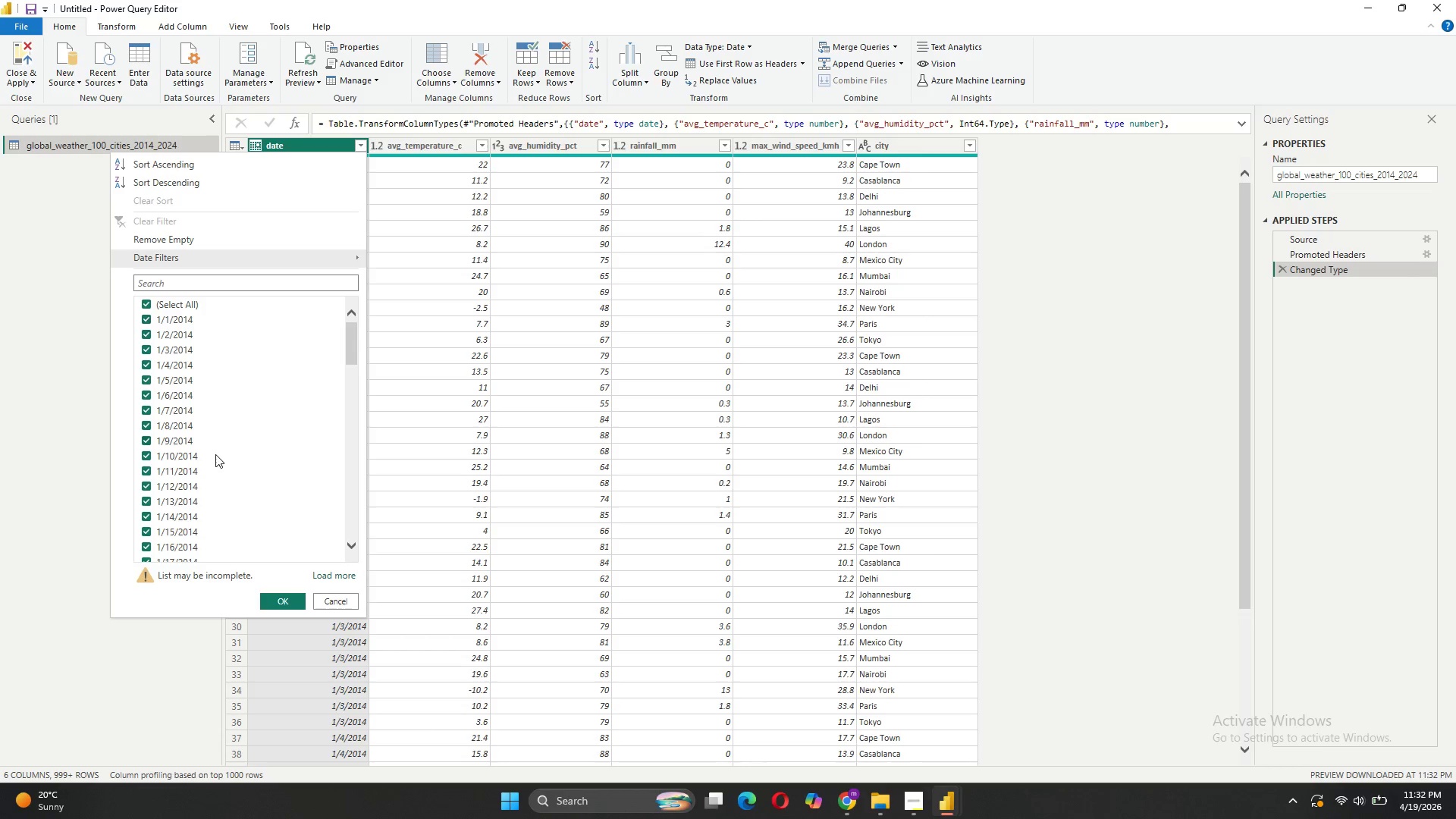 
scroll: coordinate [234, 380], scroll_direction: down, amount: 2.0
 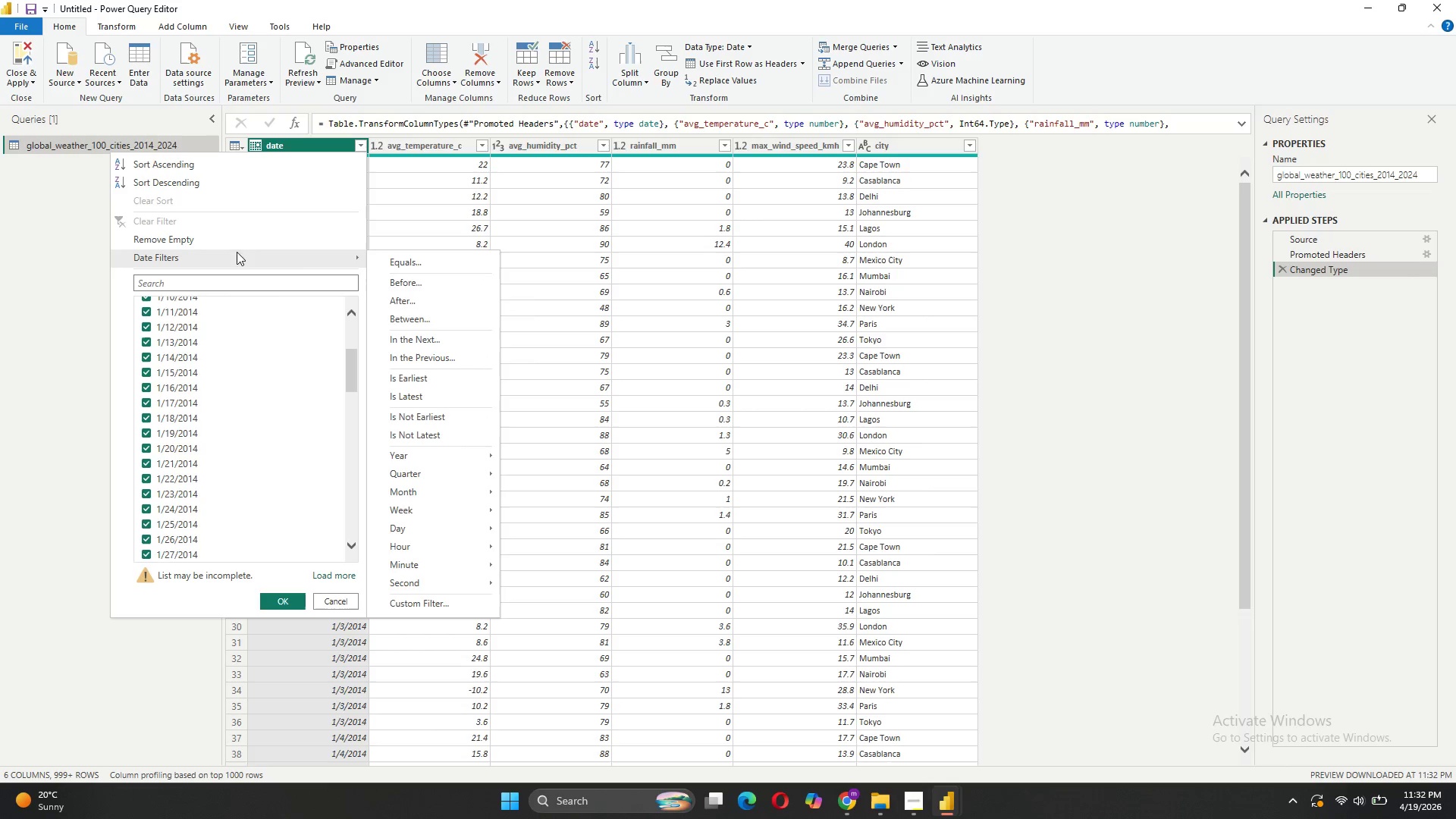 
wait(5.97)
 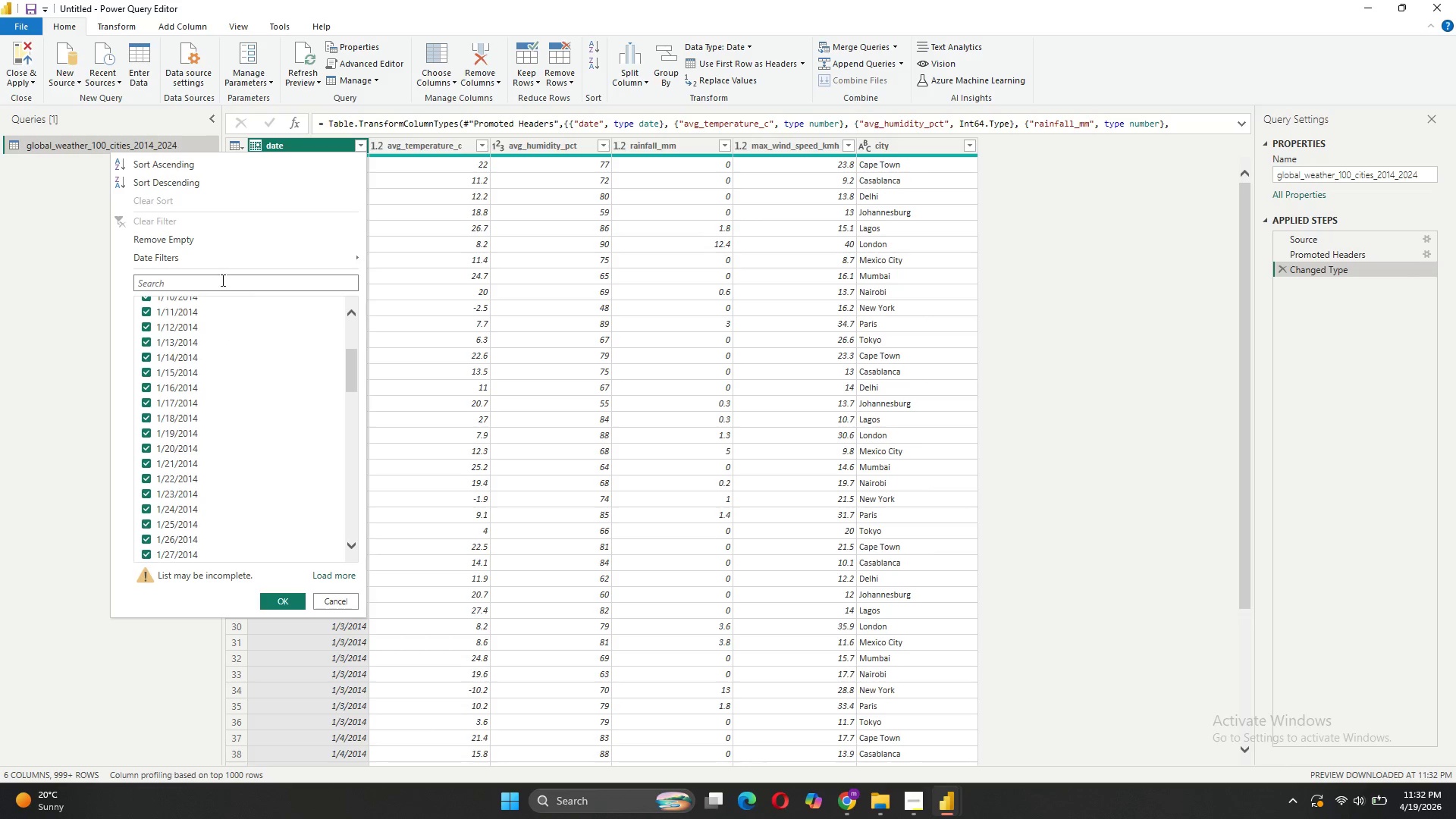 
left_click([433, 353])
 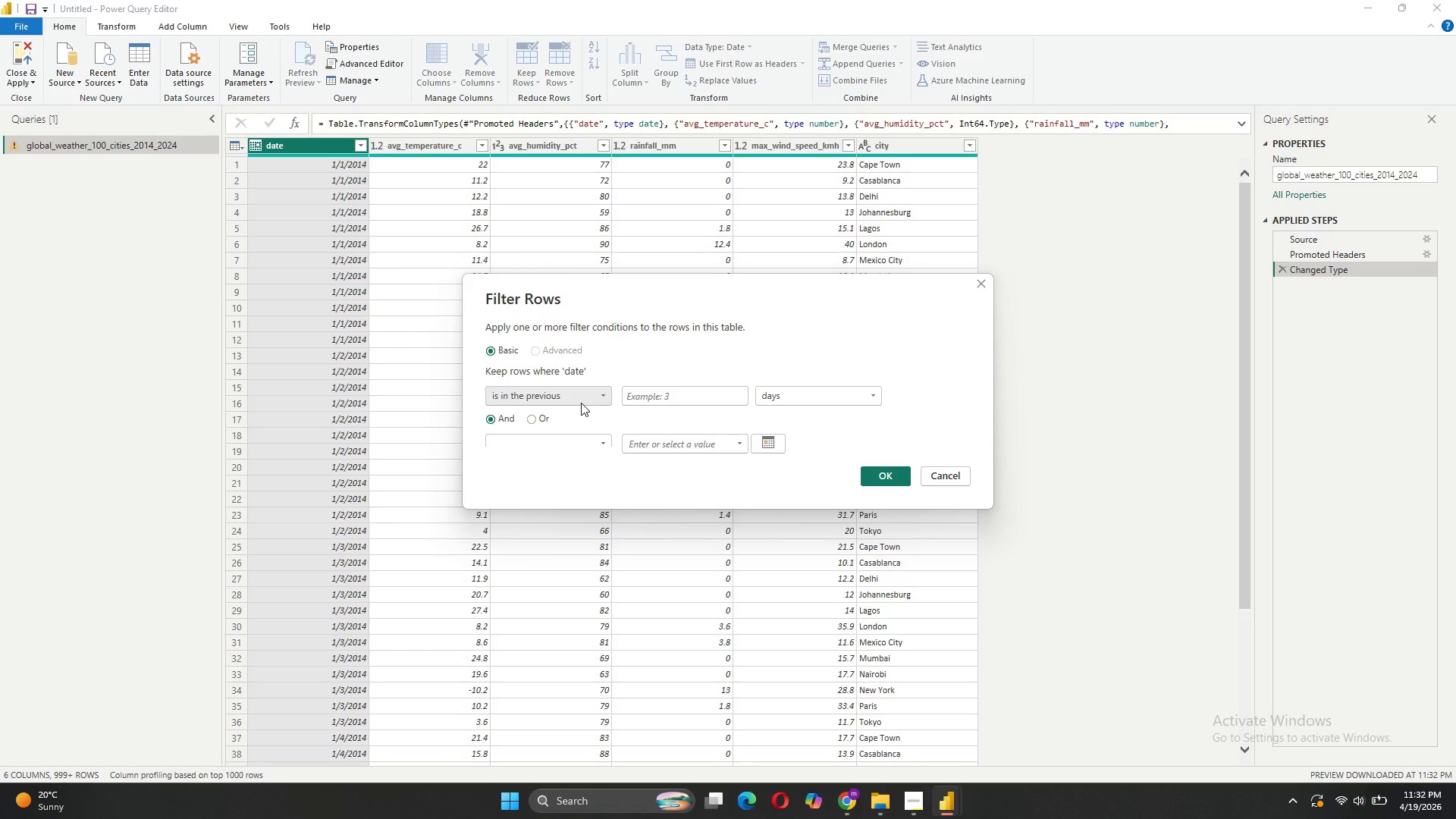 
wait(6.39)
 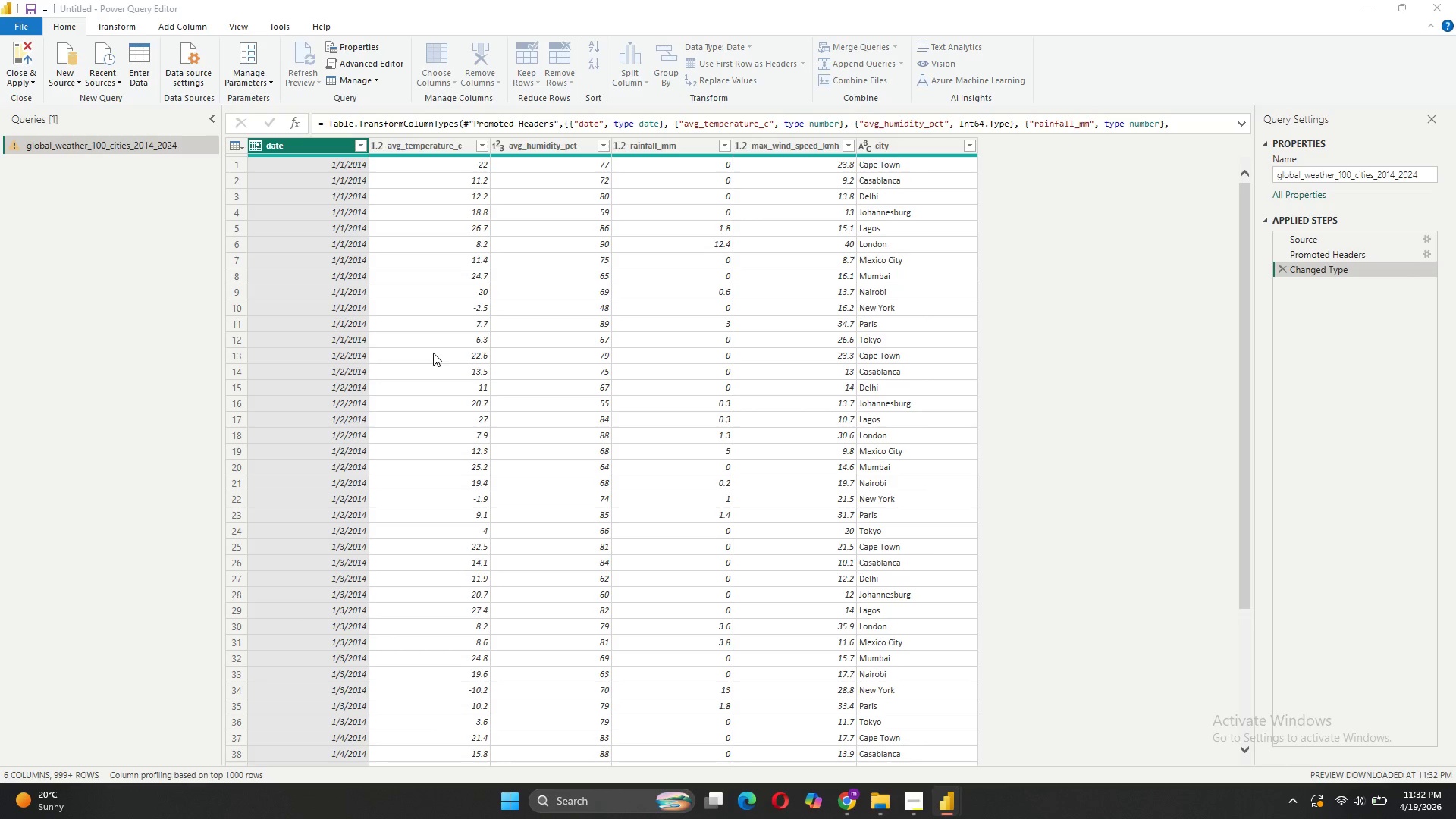 
scroll: coordinate [695, 341], scroll_direction: down, amount: 3.0
 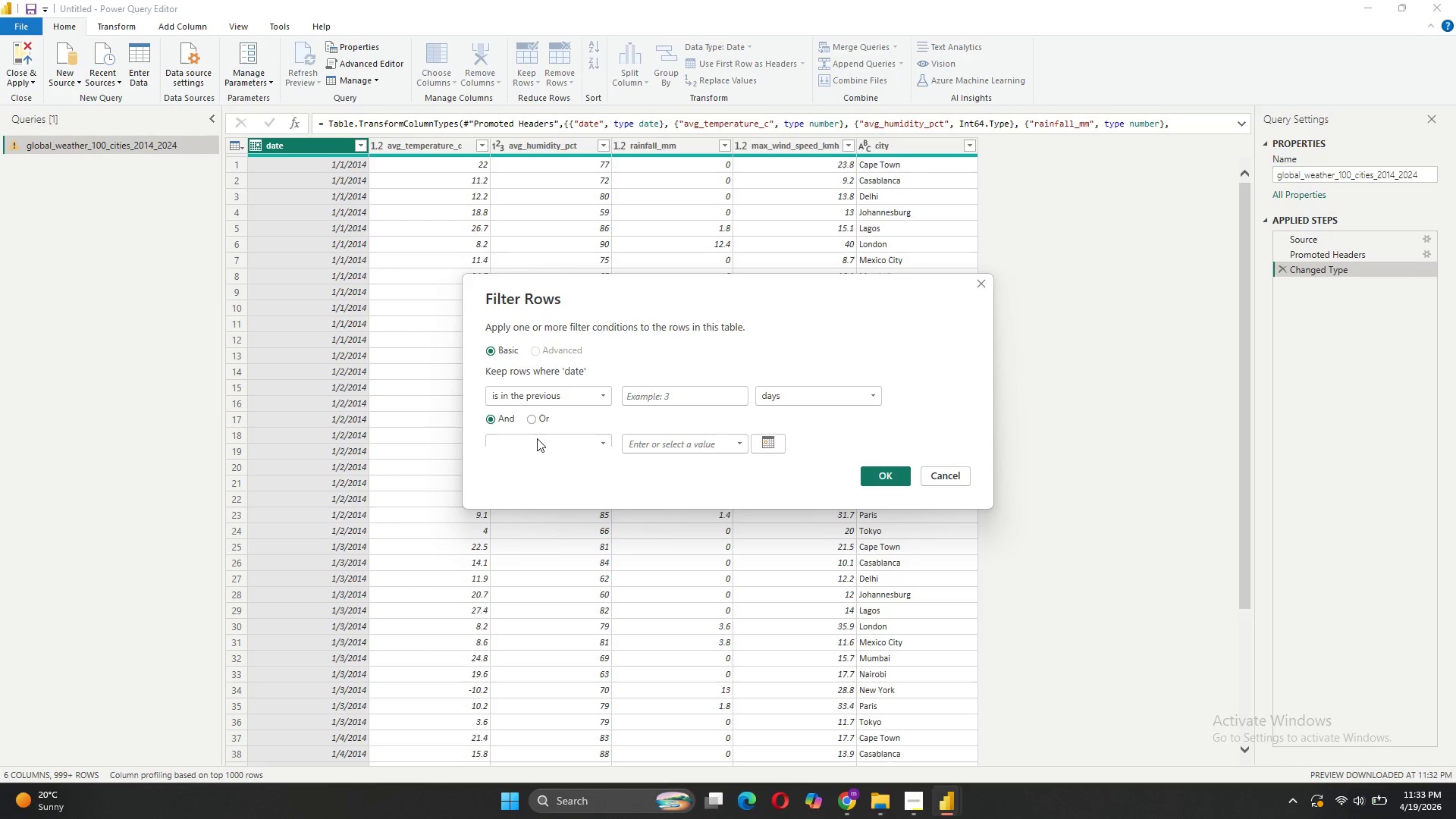 
left_click([590, 446])
 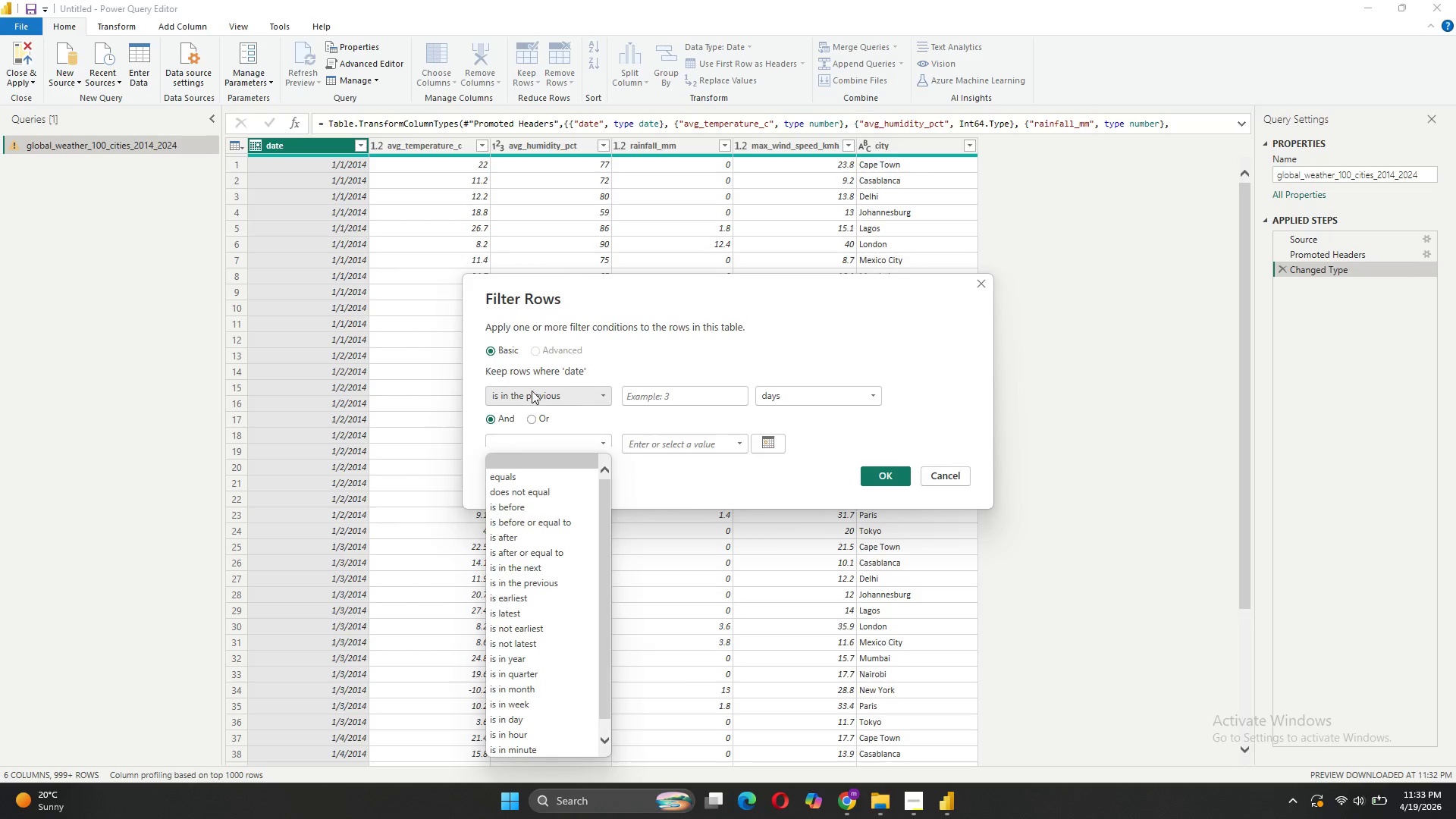 
wait(6.67)
 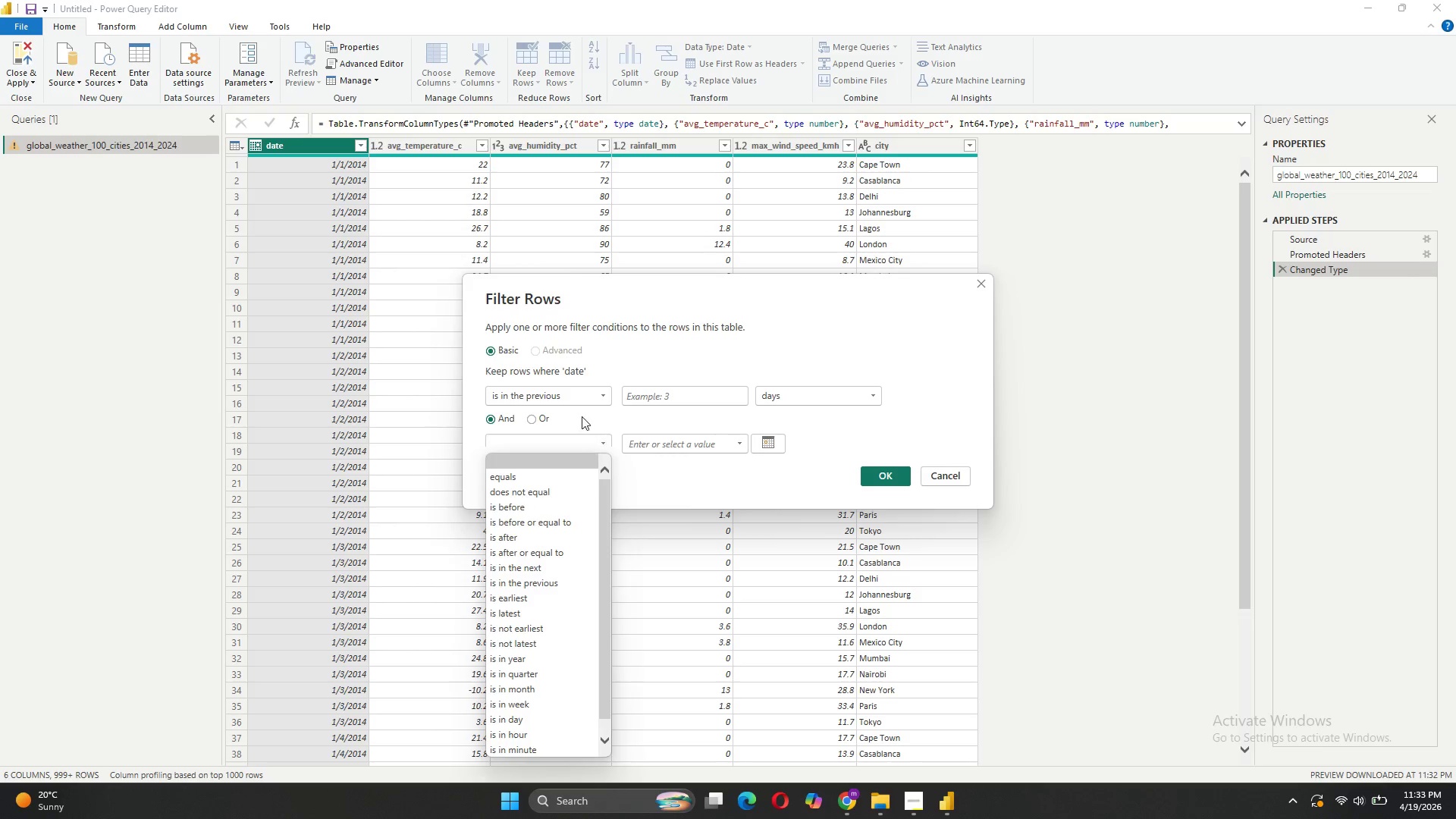 
left_click([652, 391])
 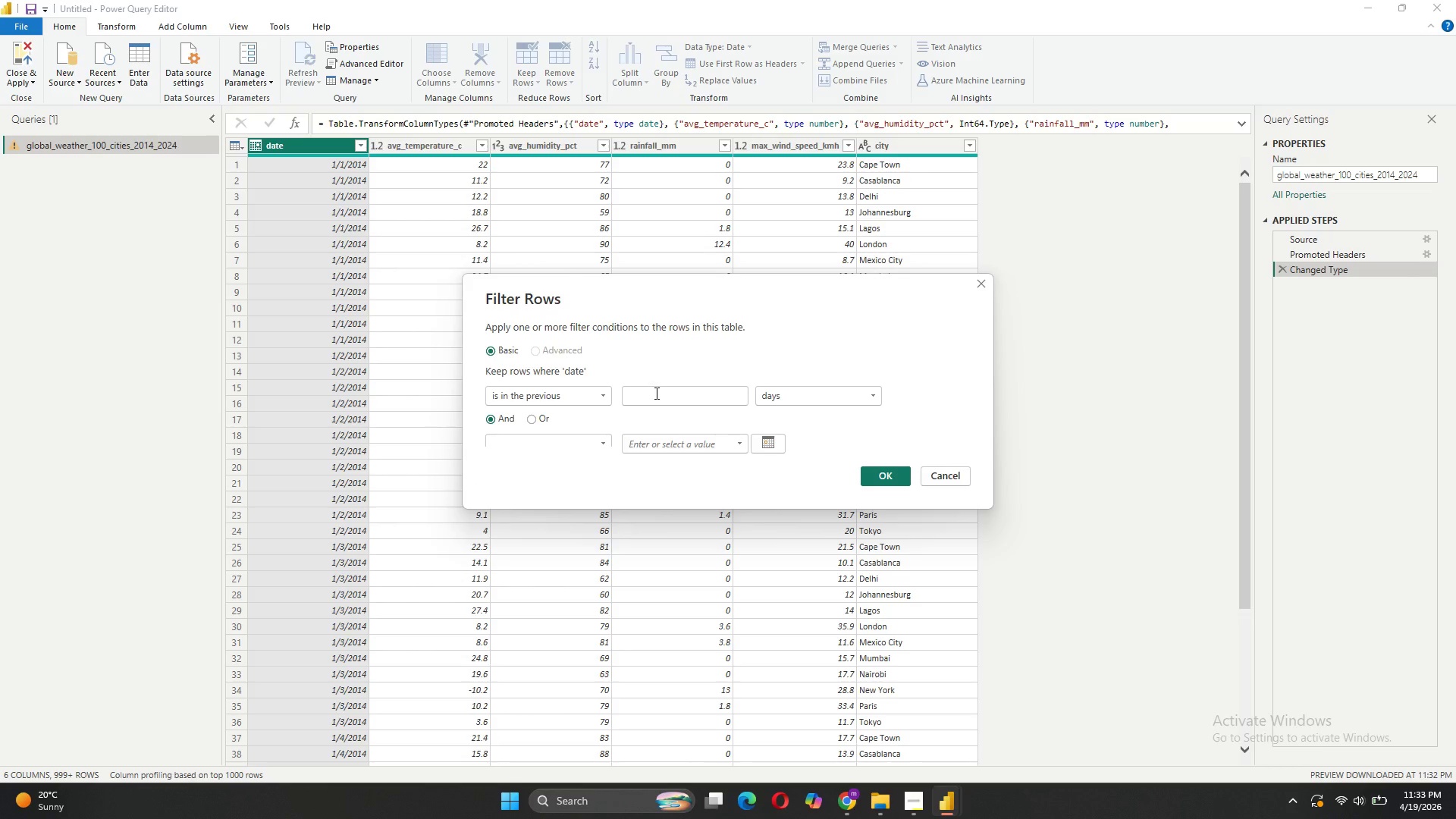 
type(12)
 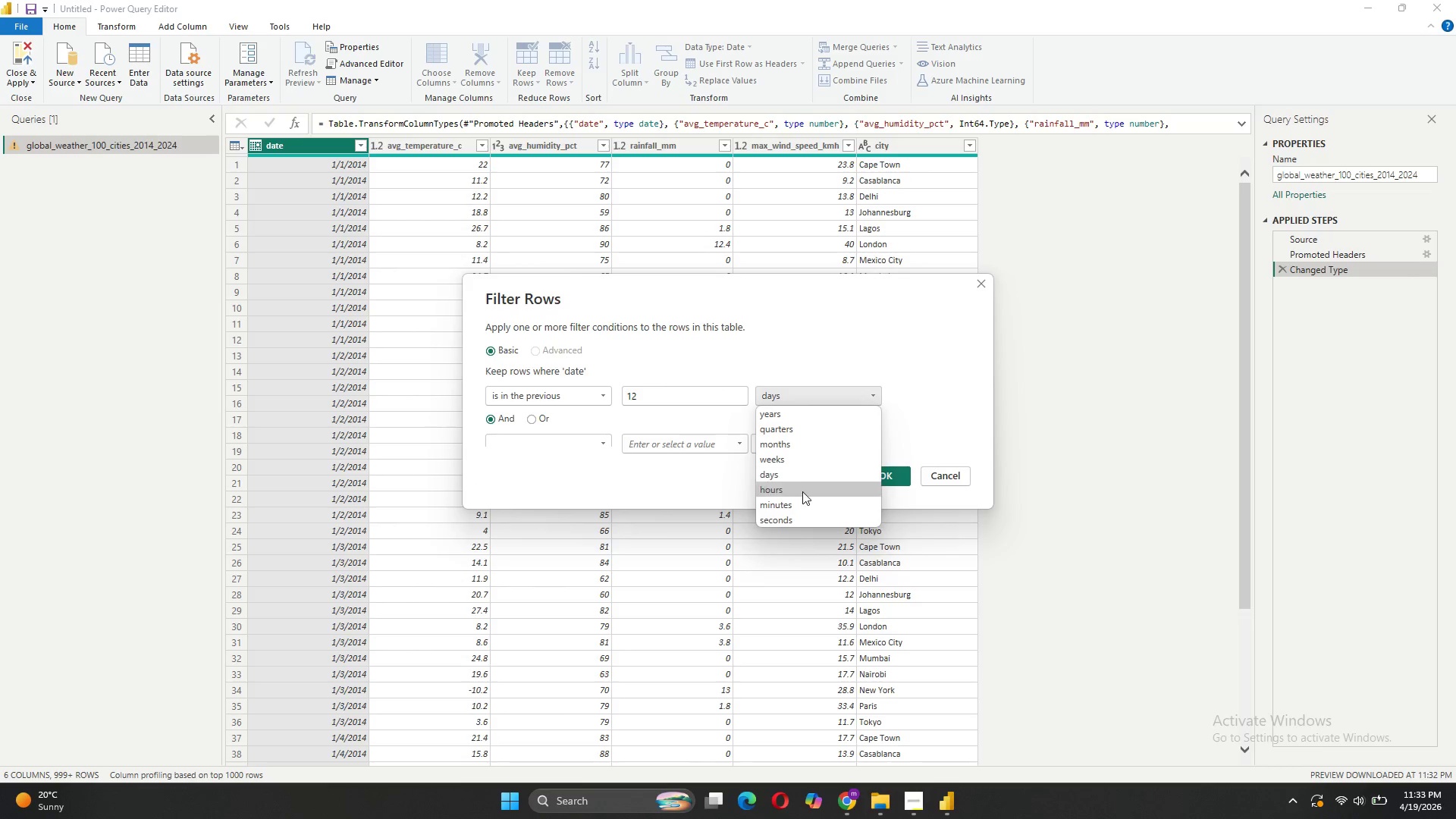 
left_click([792, 441])
 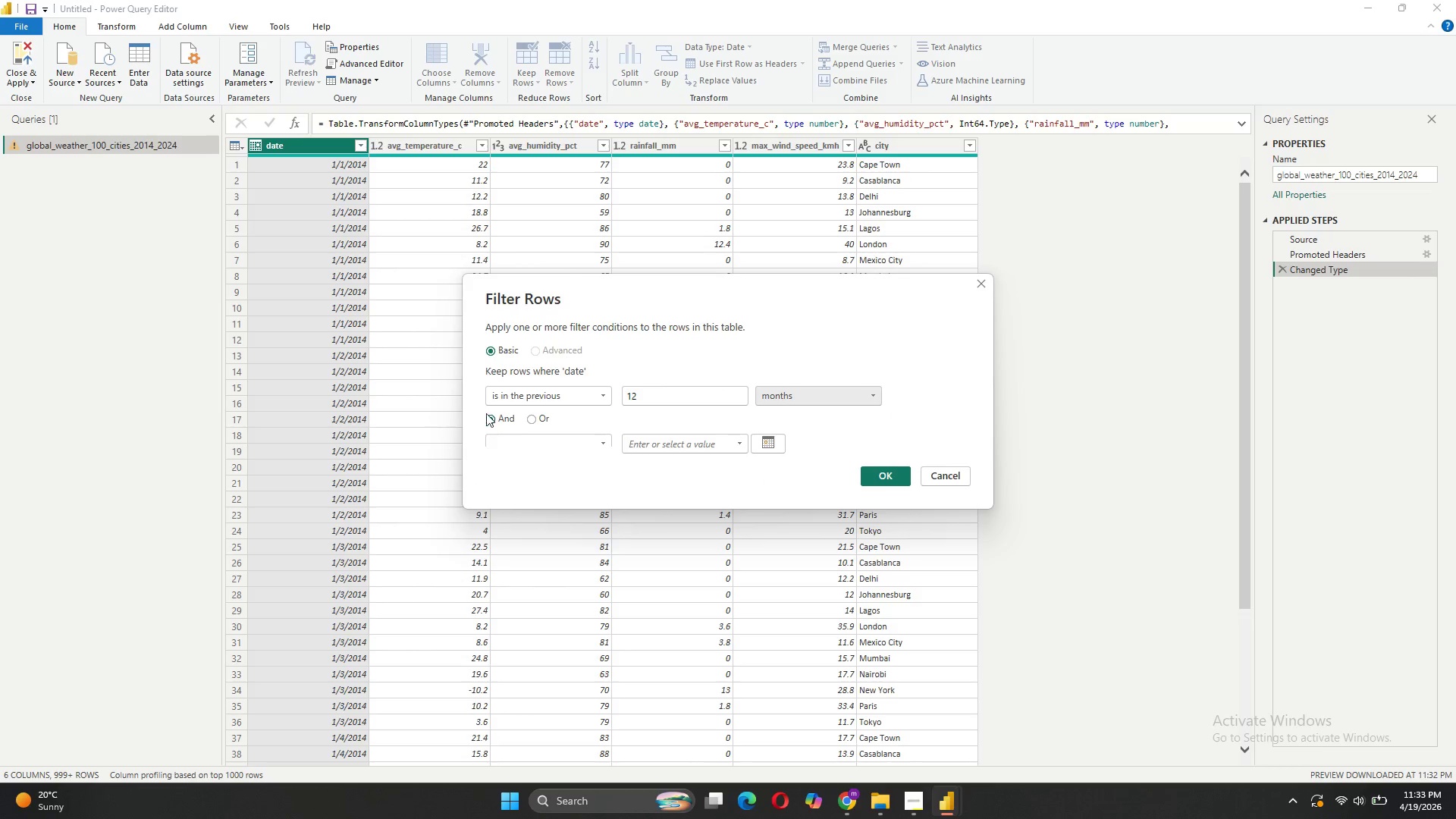 
left_click([495, 422])
 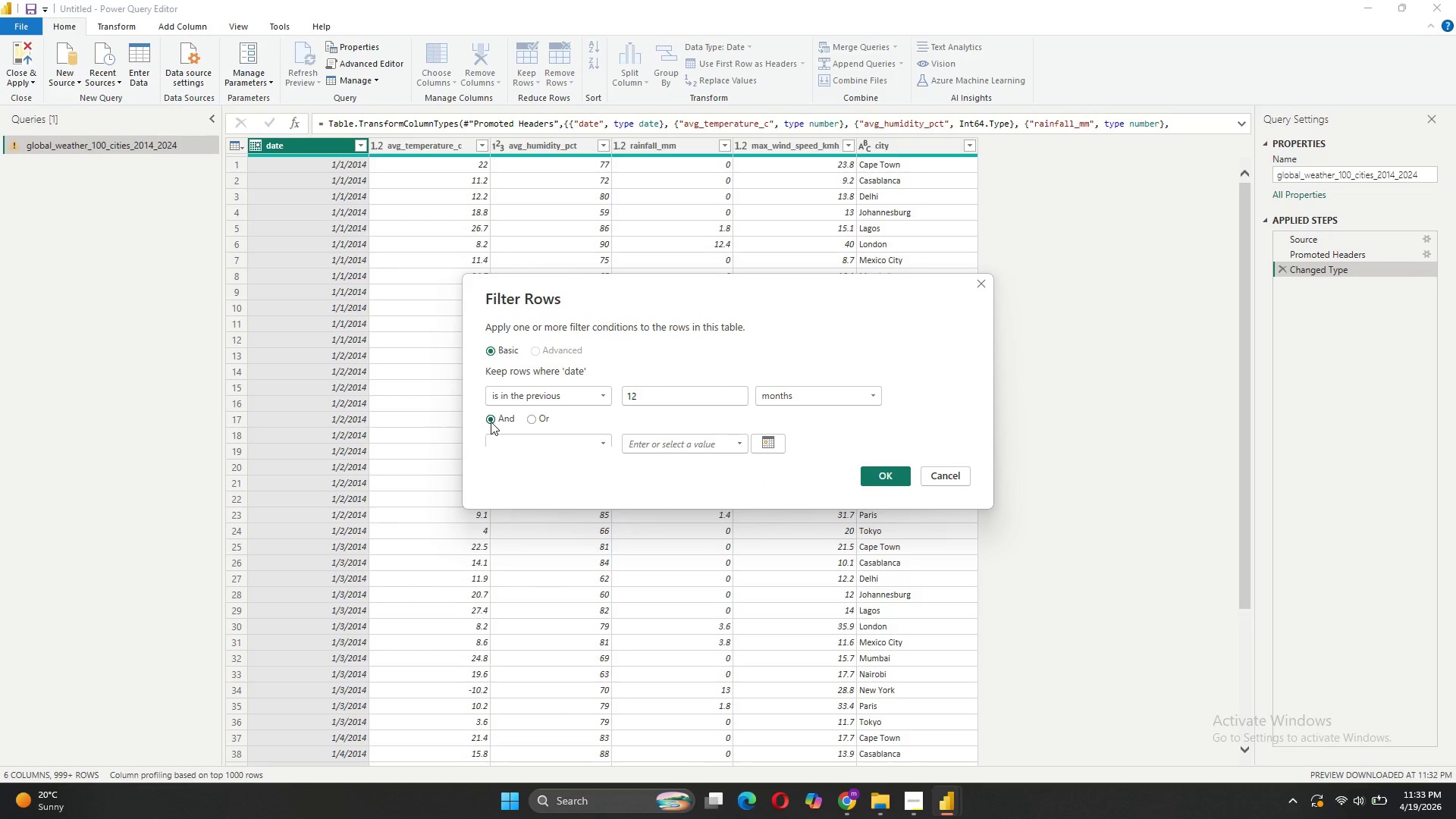 
left_click([489, 421])
 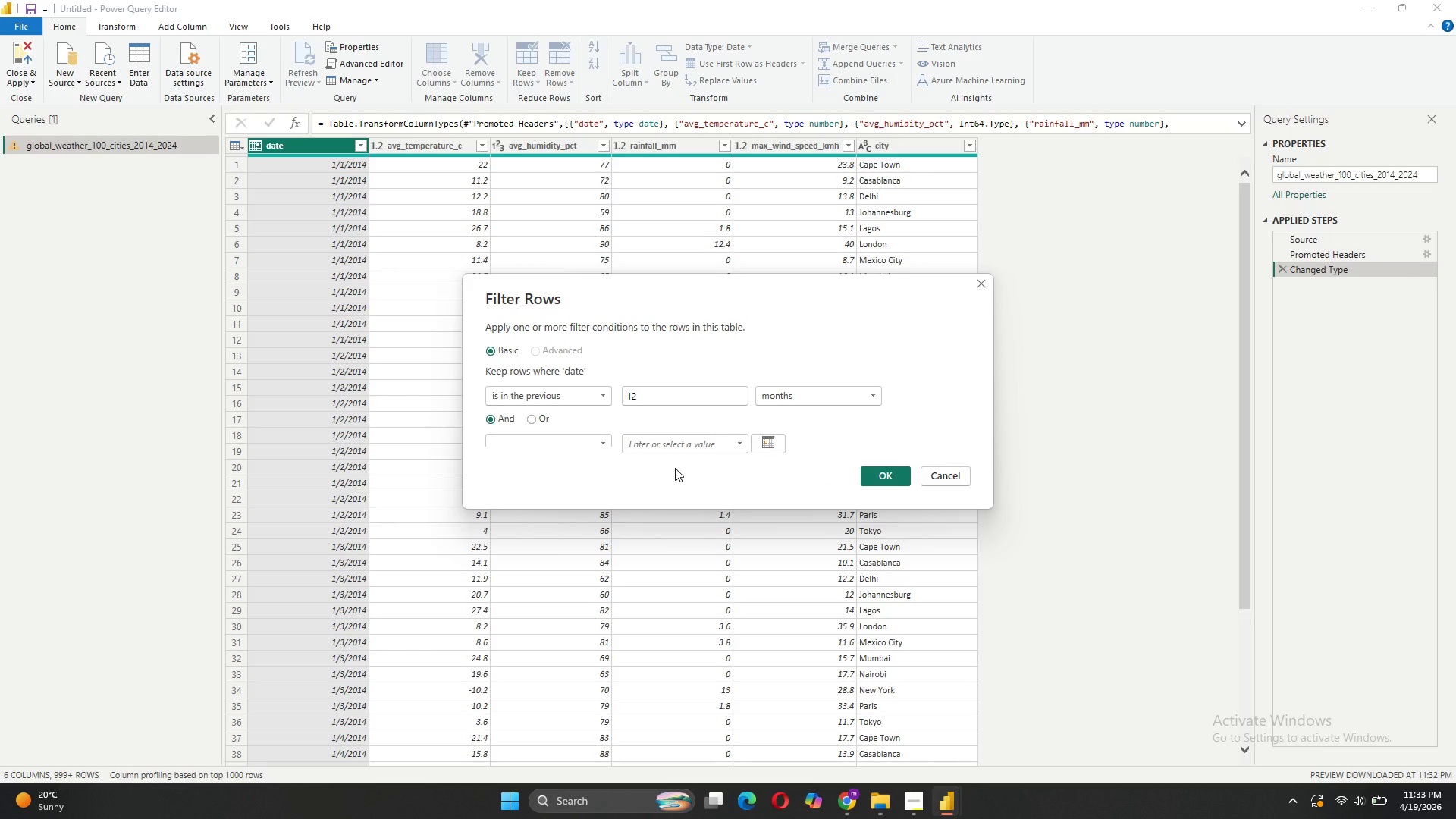 
wait(8.39)
 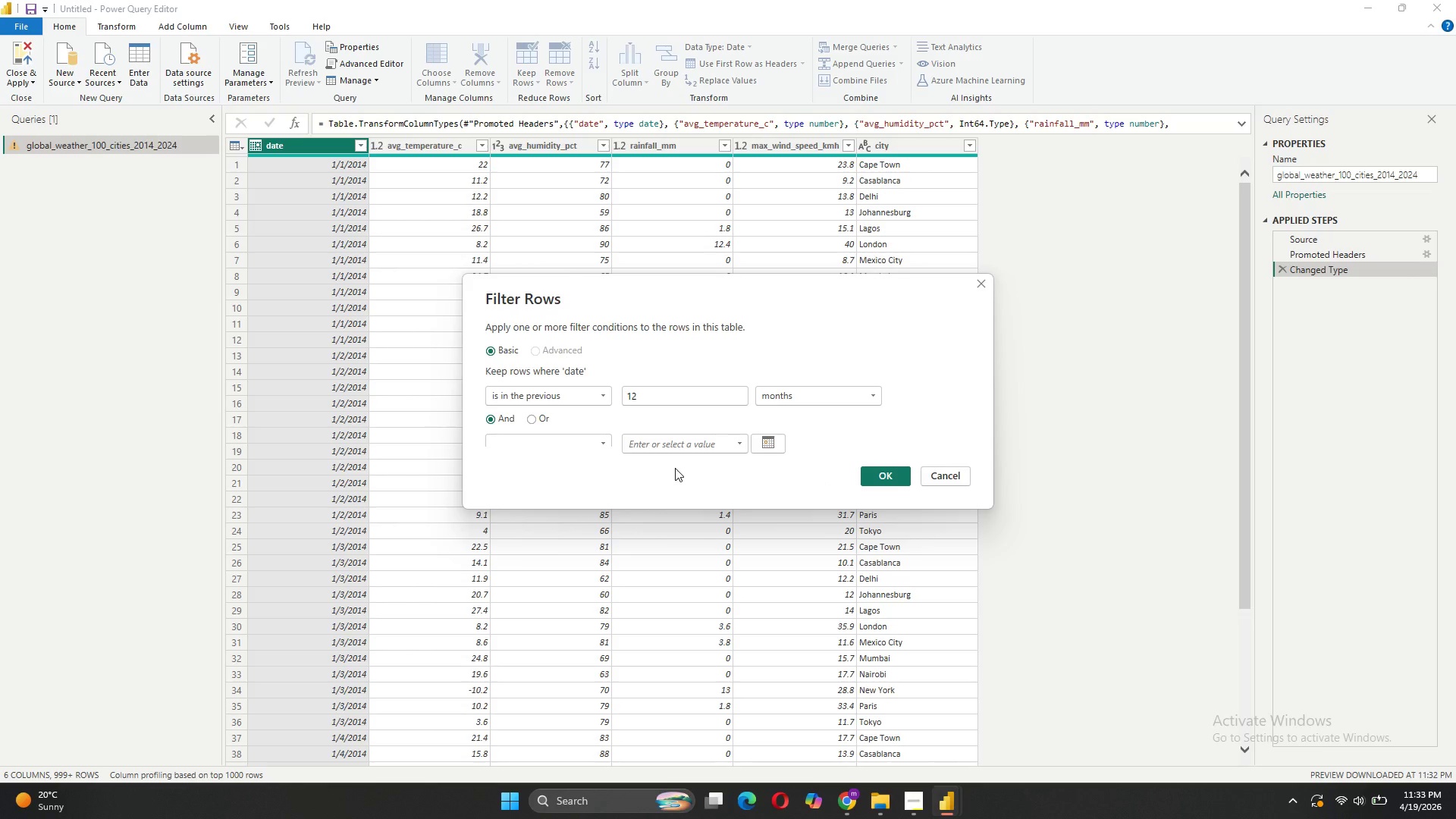 
left_click([357, 148])
 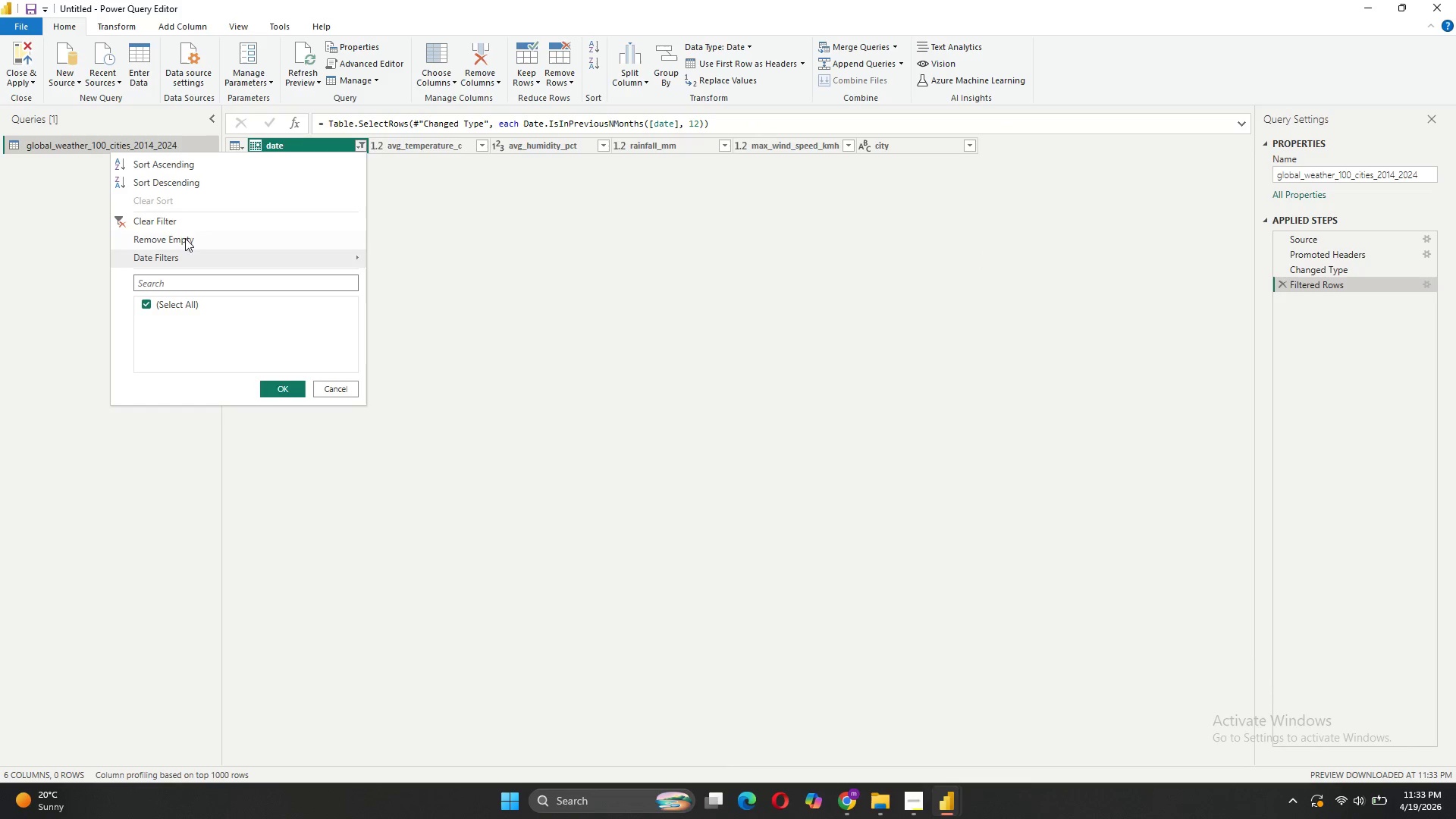 
left_click([165, 213])
 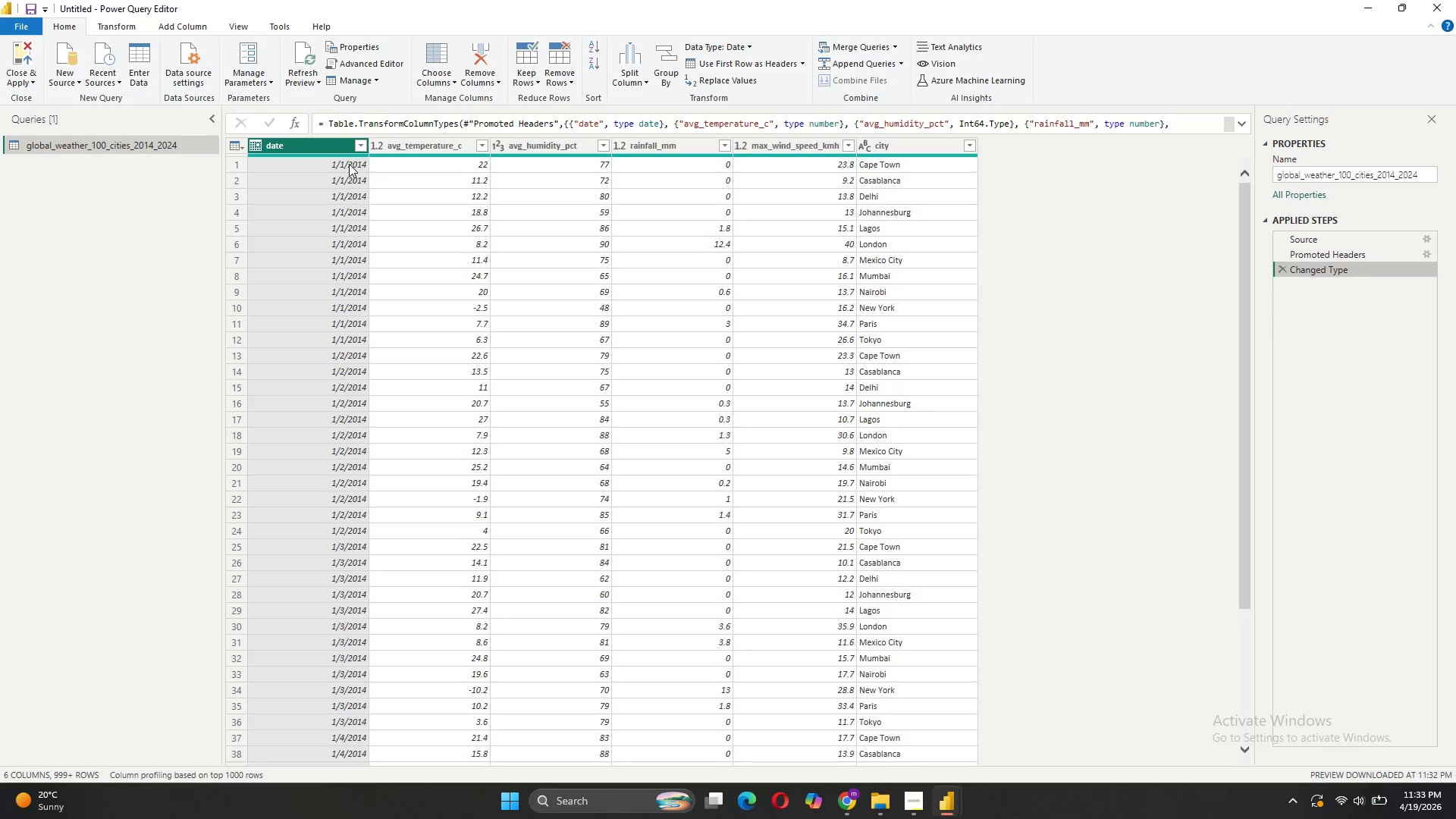 
left_click([360, 143])
 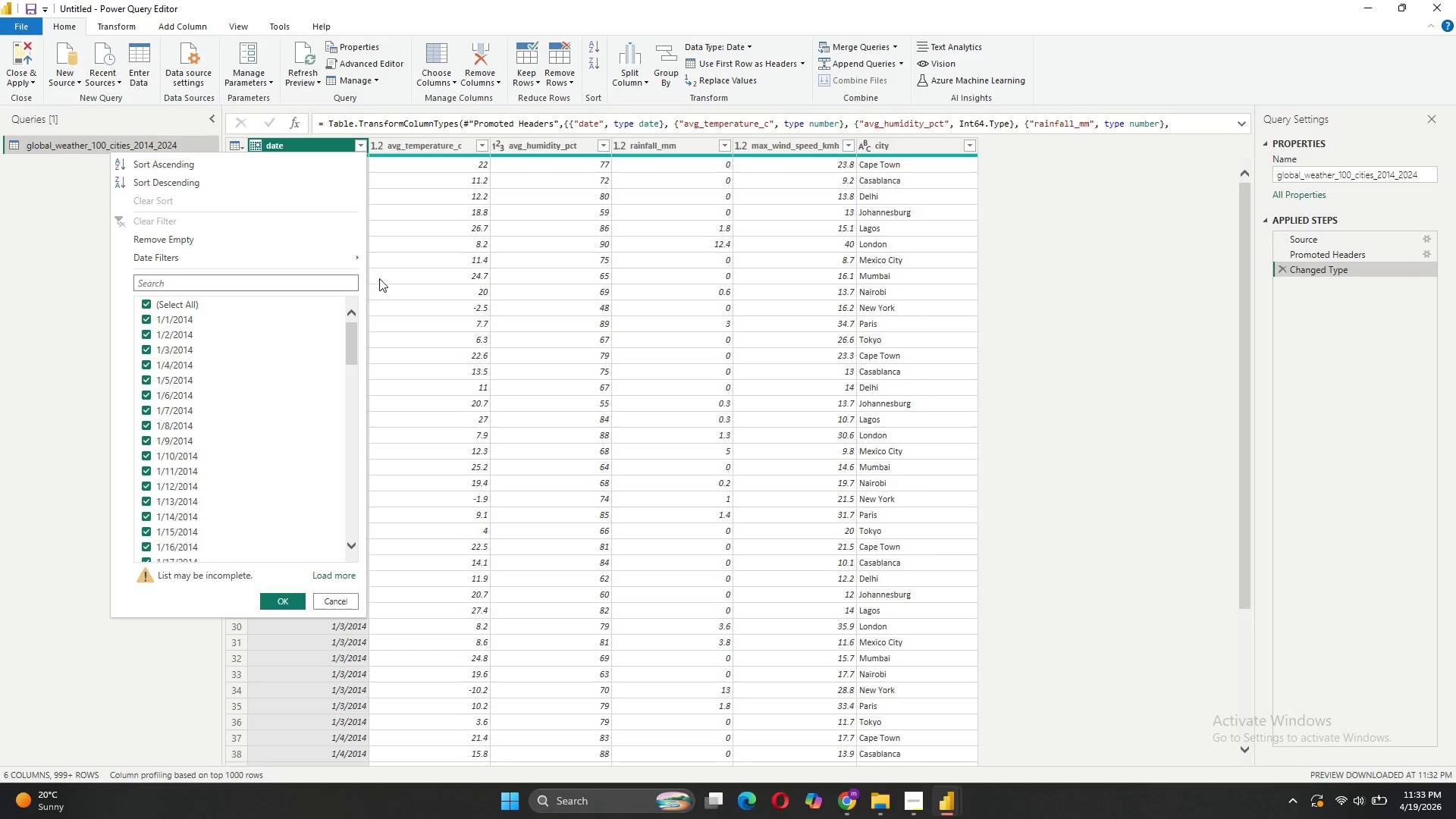 
wait(7.45)
 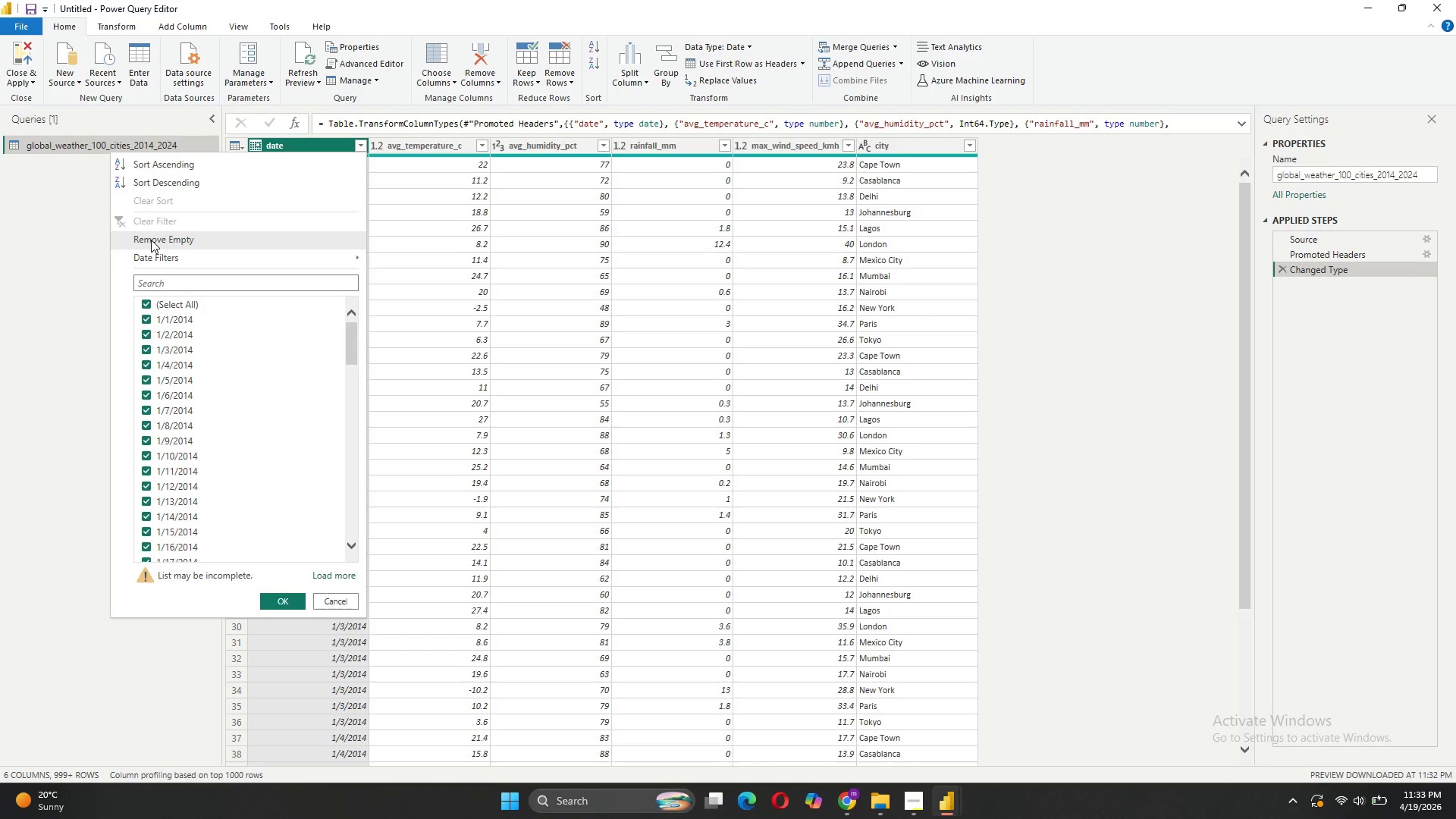 
left_click([427, 356])
 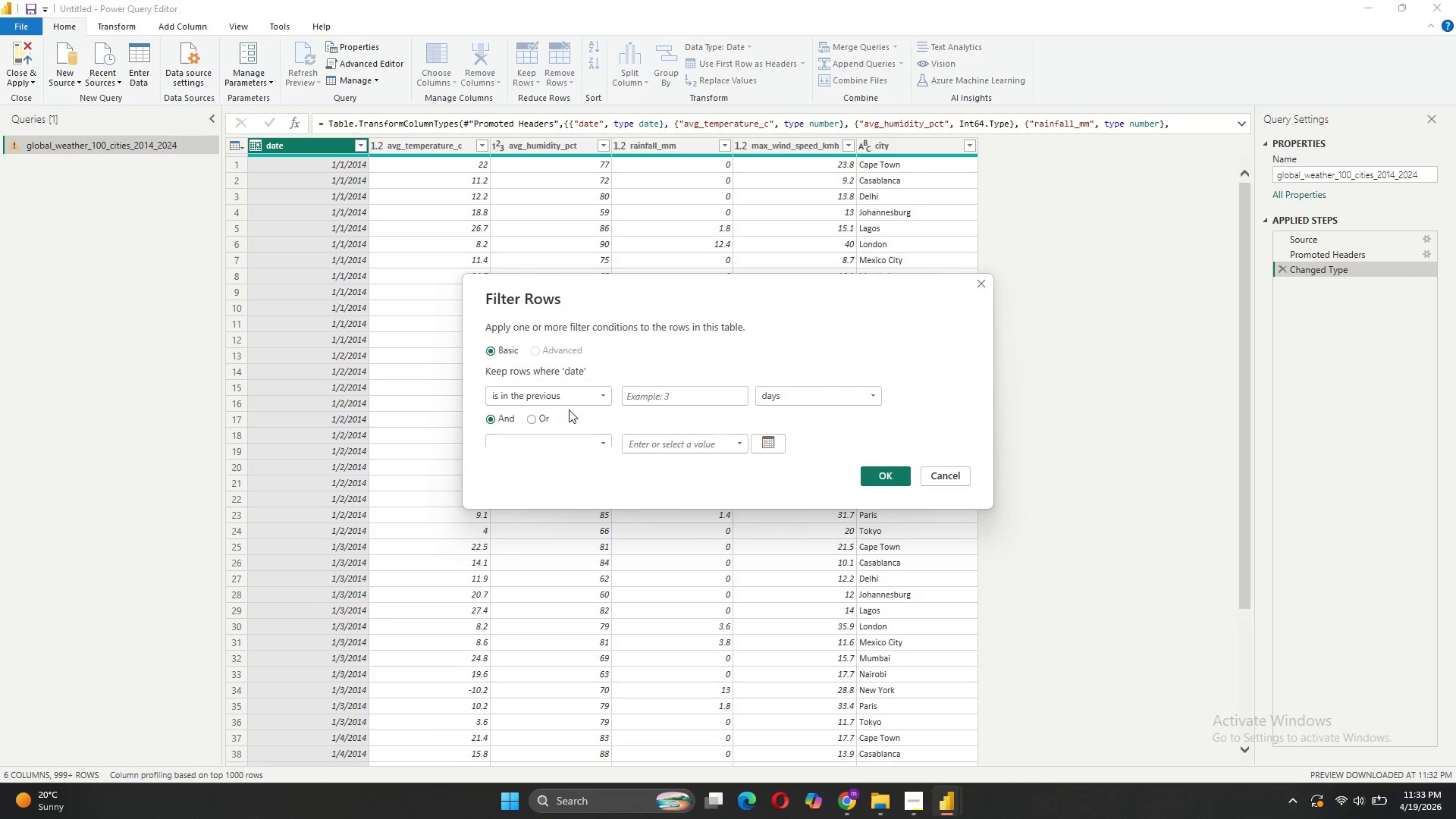 
left_click([661, 396])
 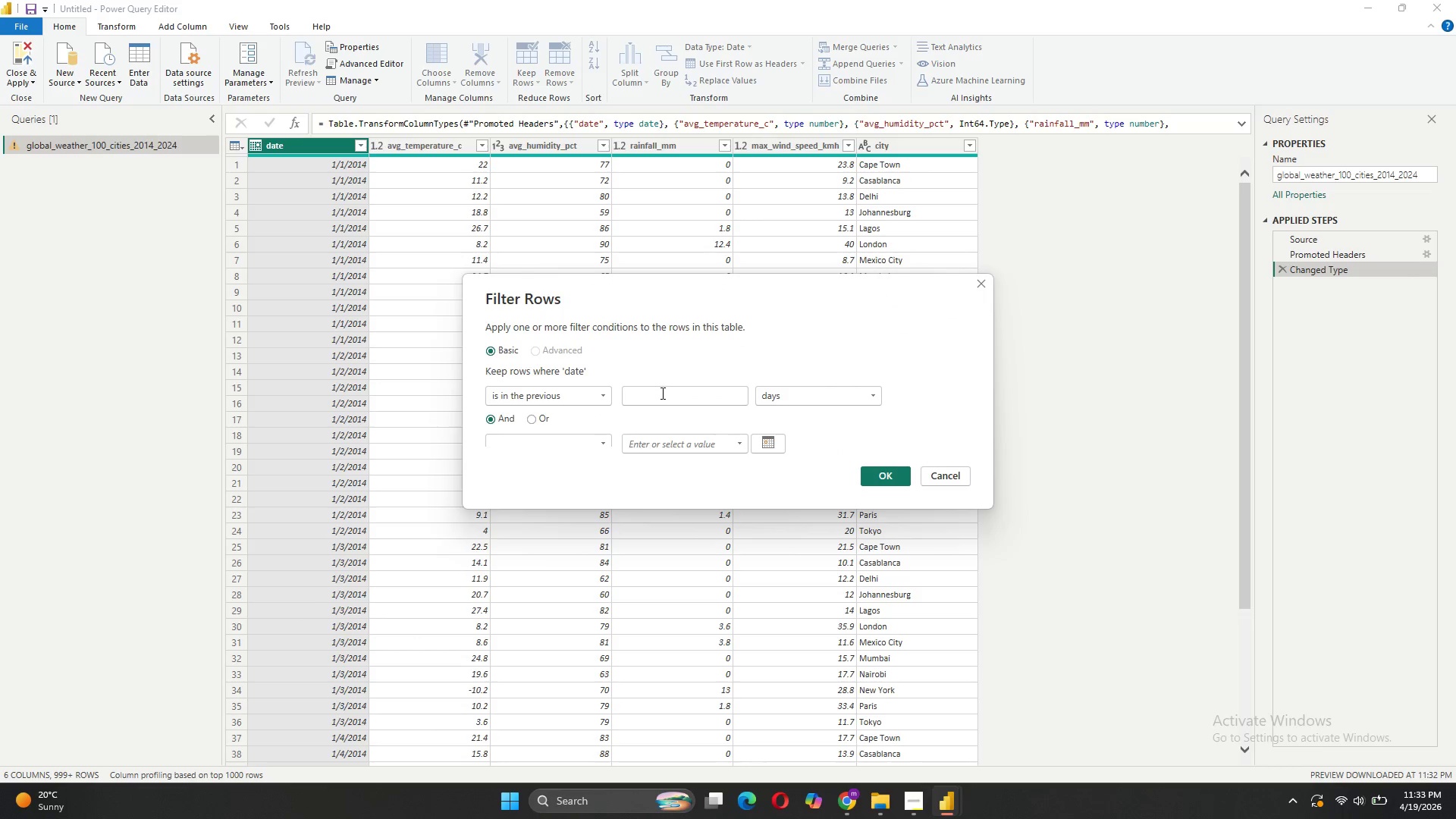 
type(12)
 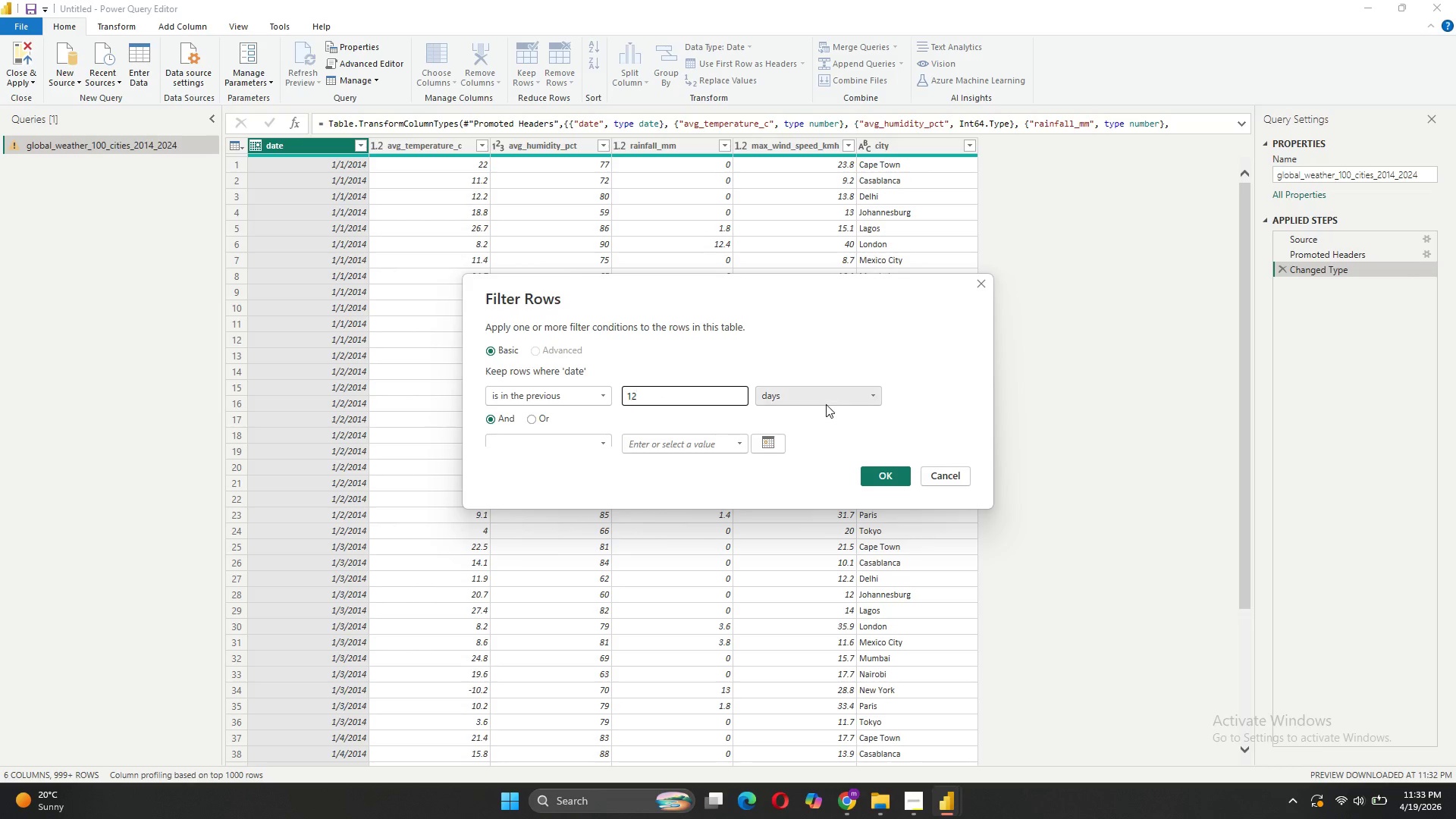 
left_click([826, 403])
 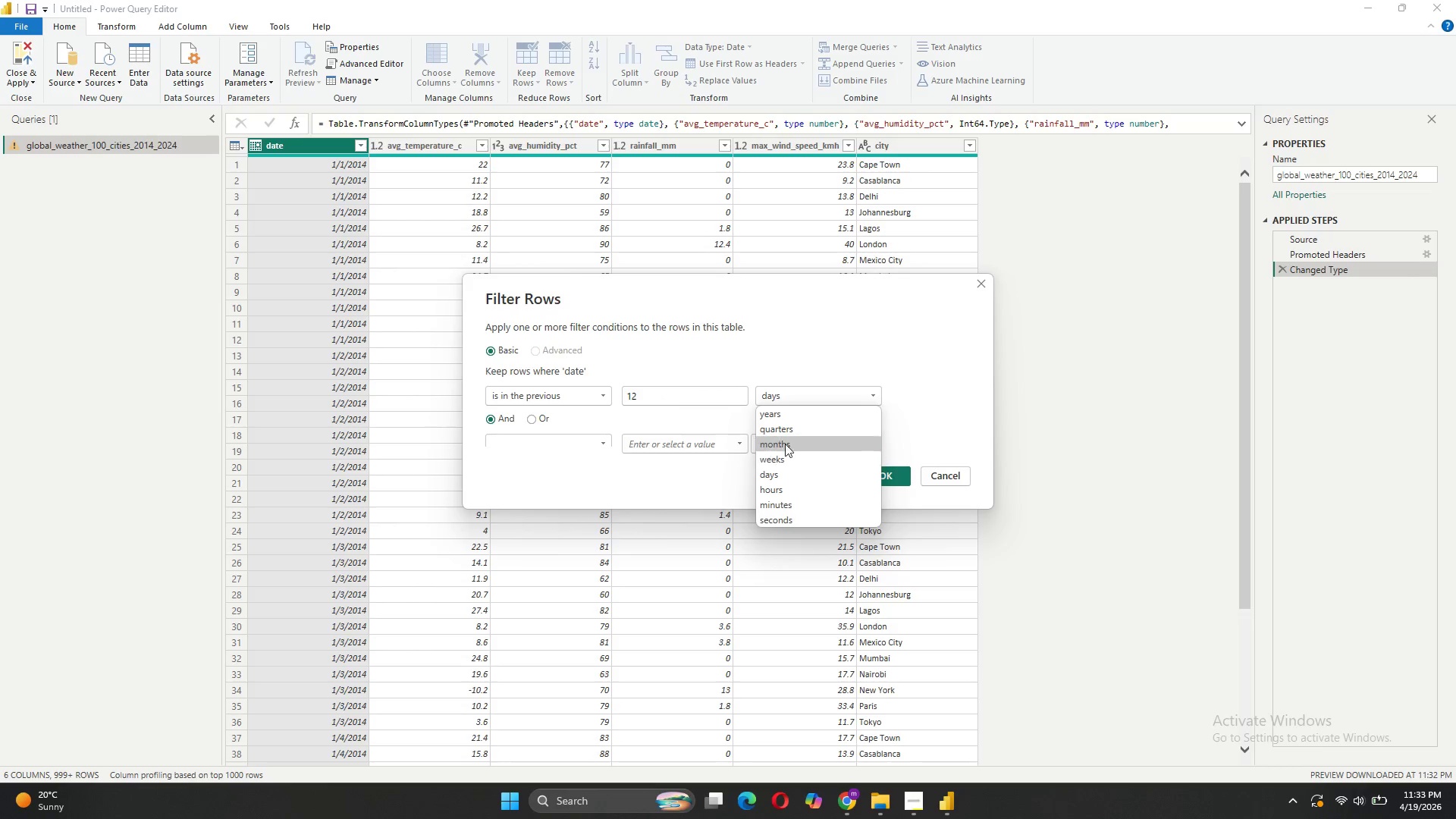 
left_click([785, 441])
 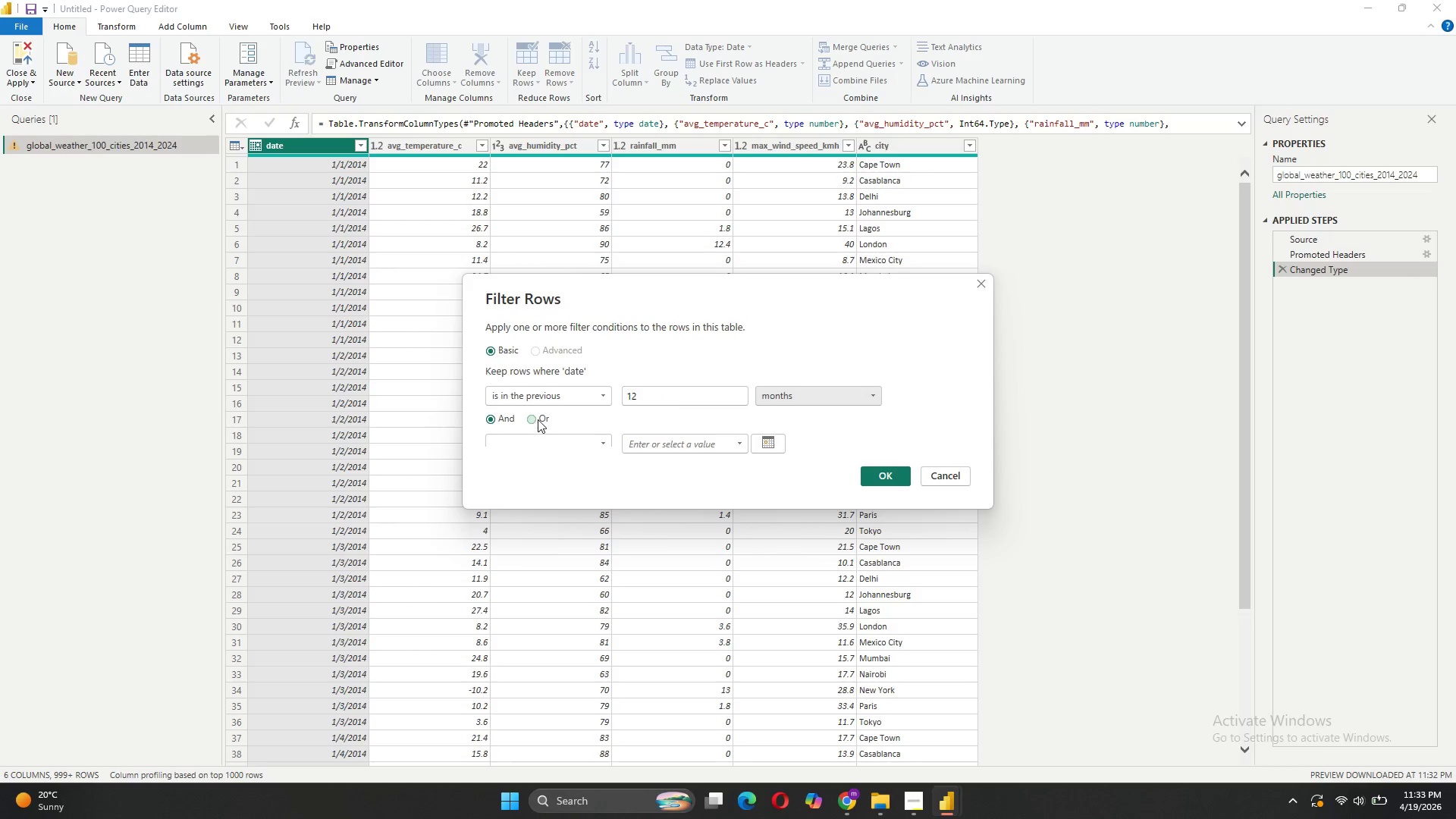 
double_click([554, 441])
 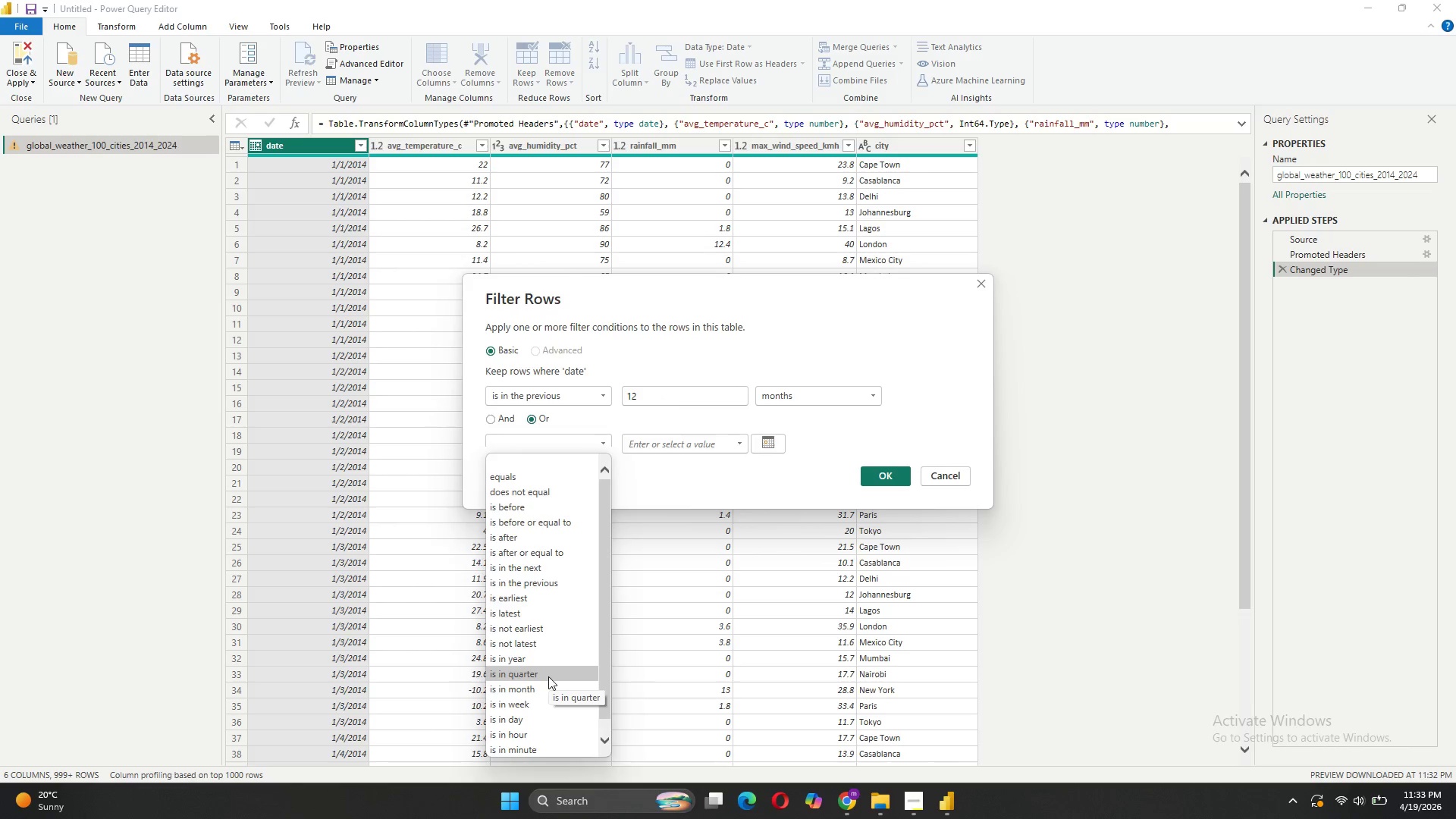 
left_click([533, 585])
 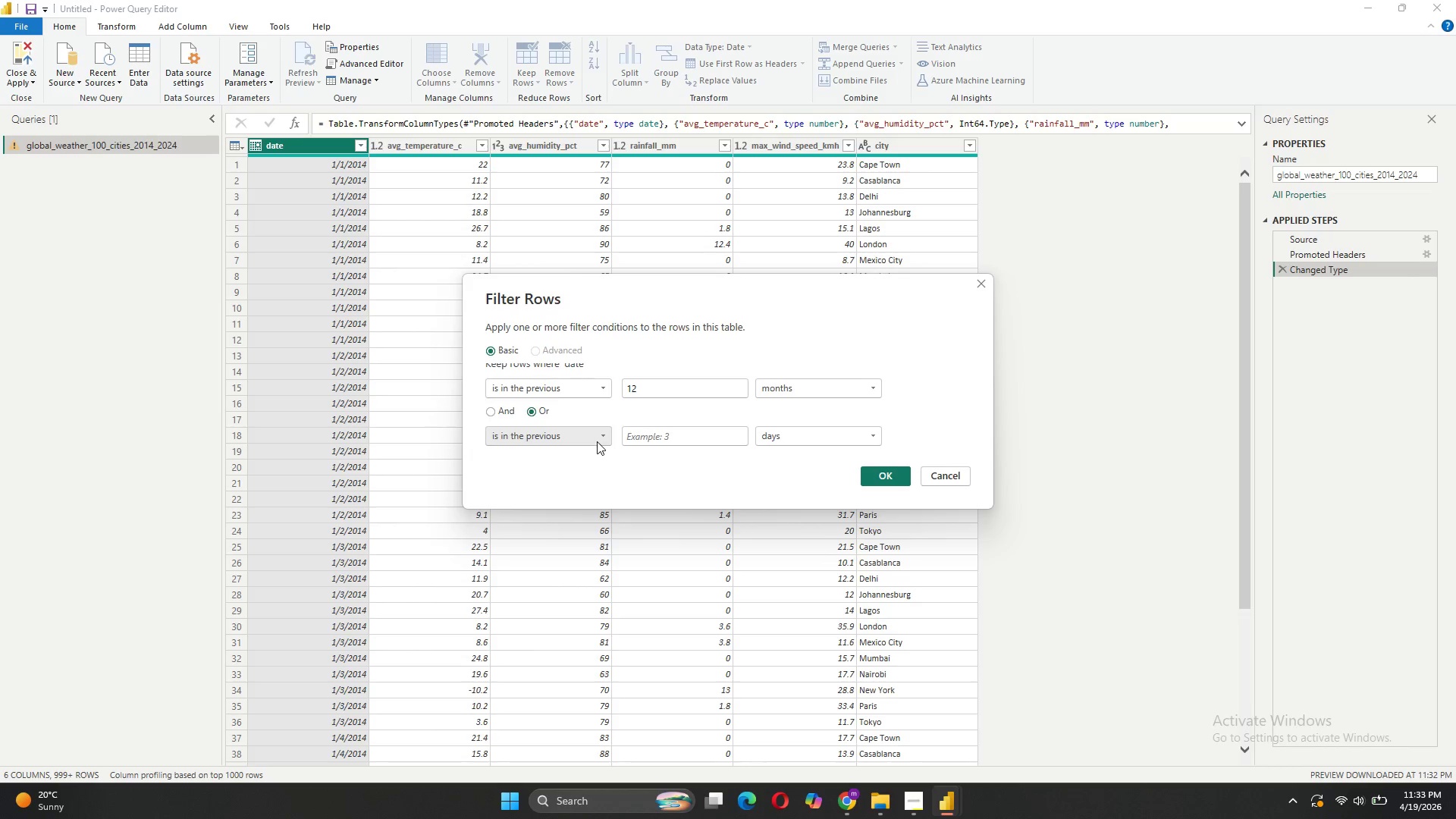 
scroll: coordinate [618, 421], scroll_direction: up, amount: 2.0
 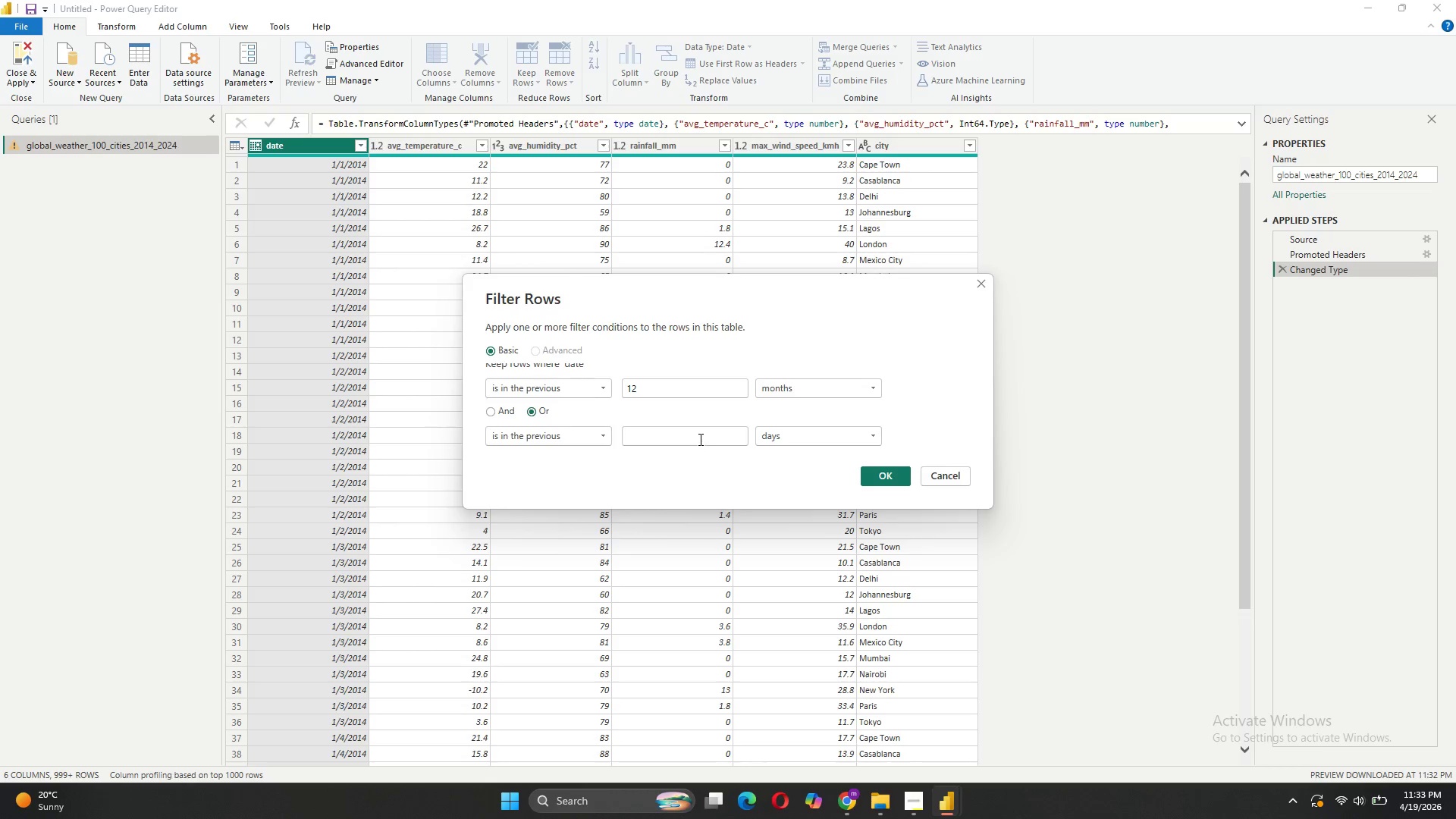 
type(12)
 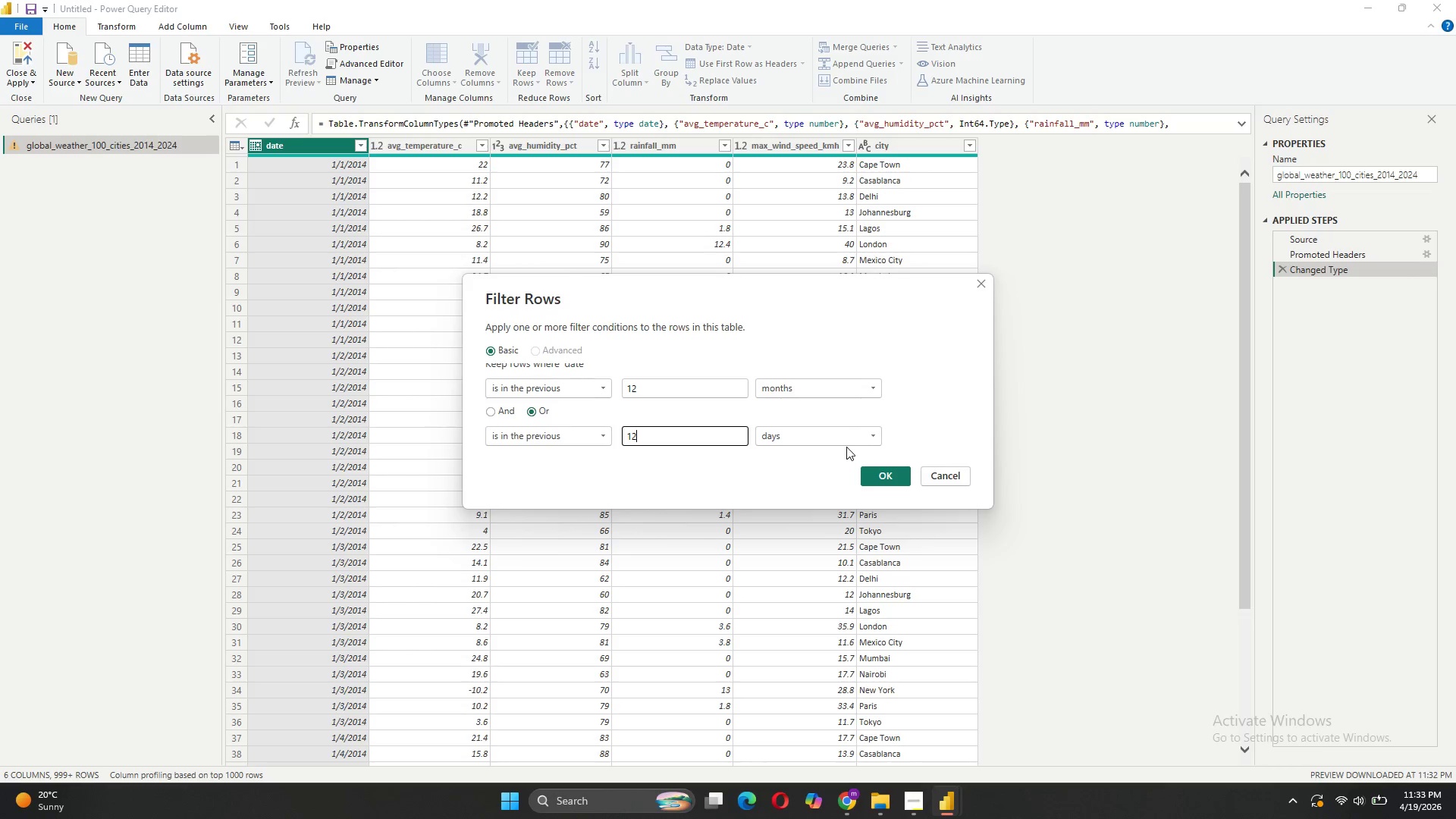 
left_click([849, 440])
 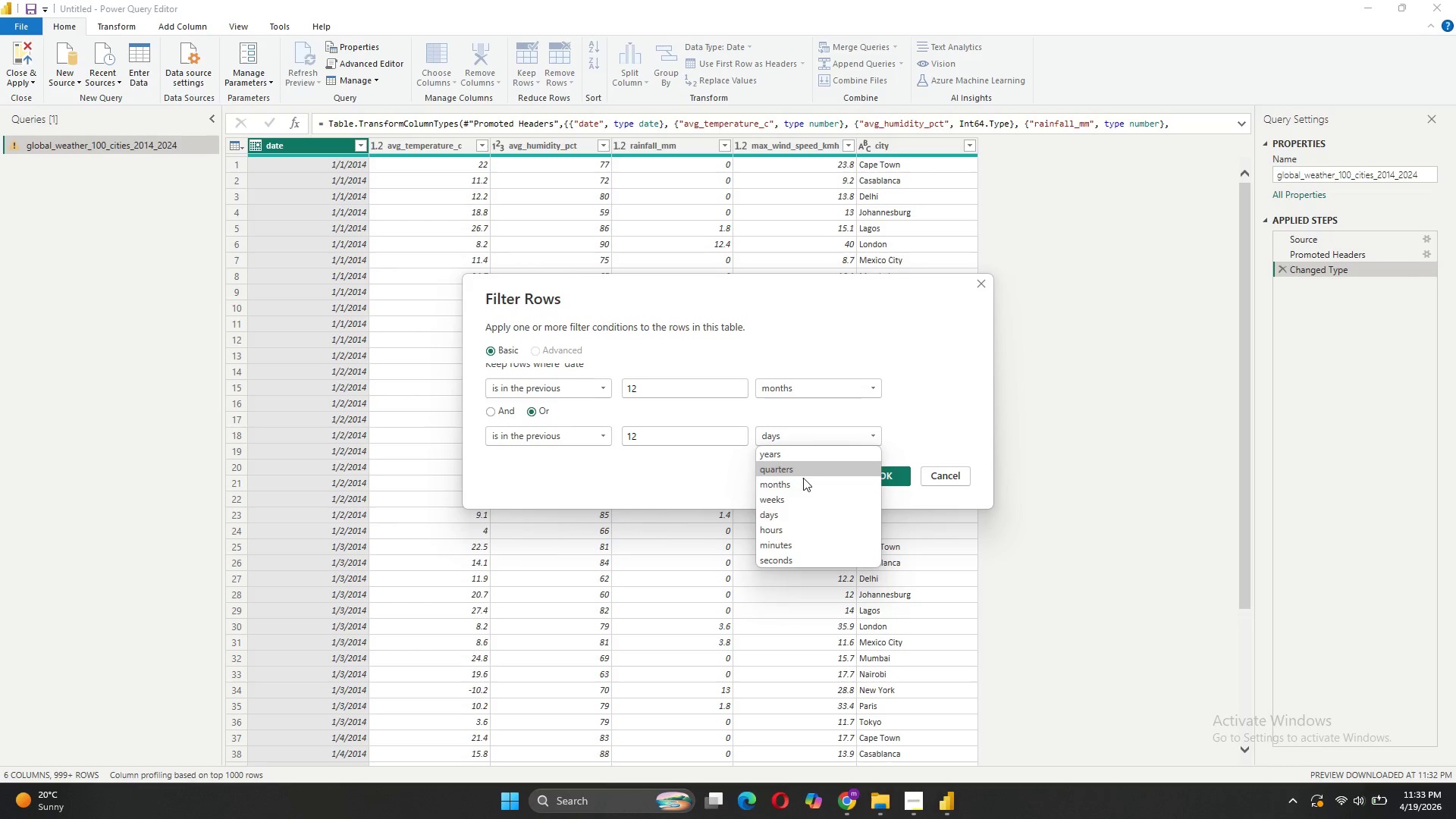 
left_click([800, 484])
 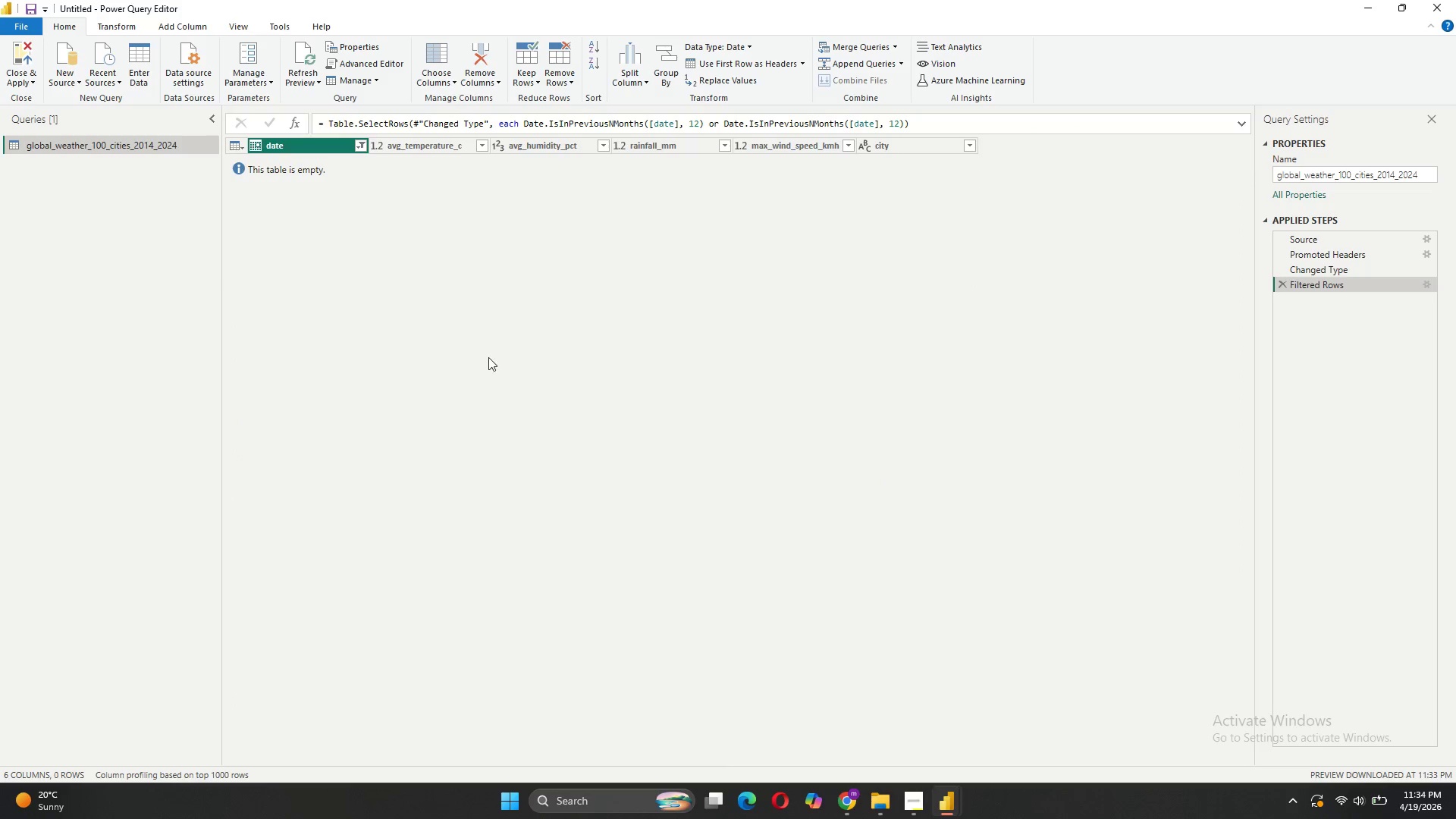 
left_click([356, 143])
 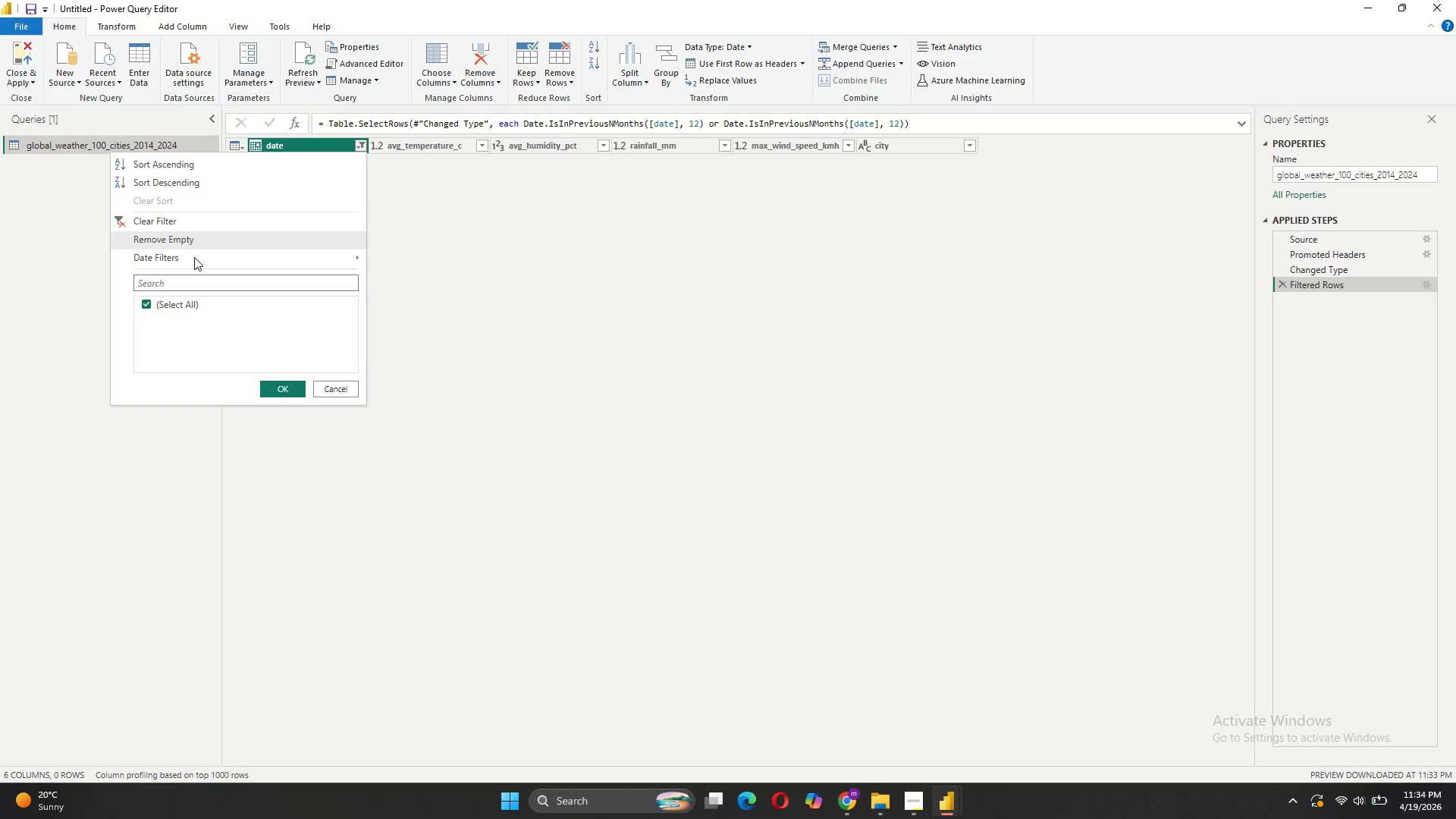 
left_click([184, 224])
 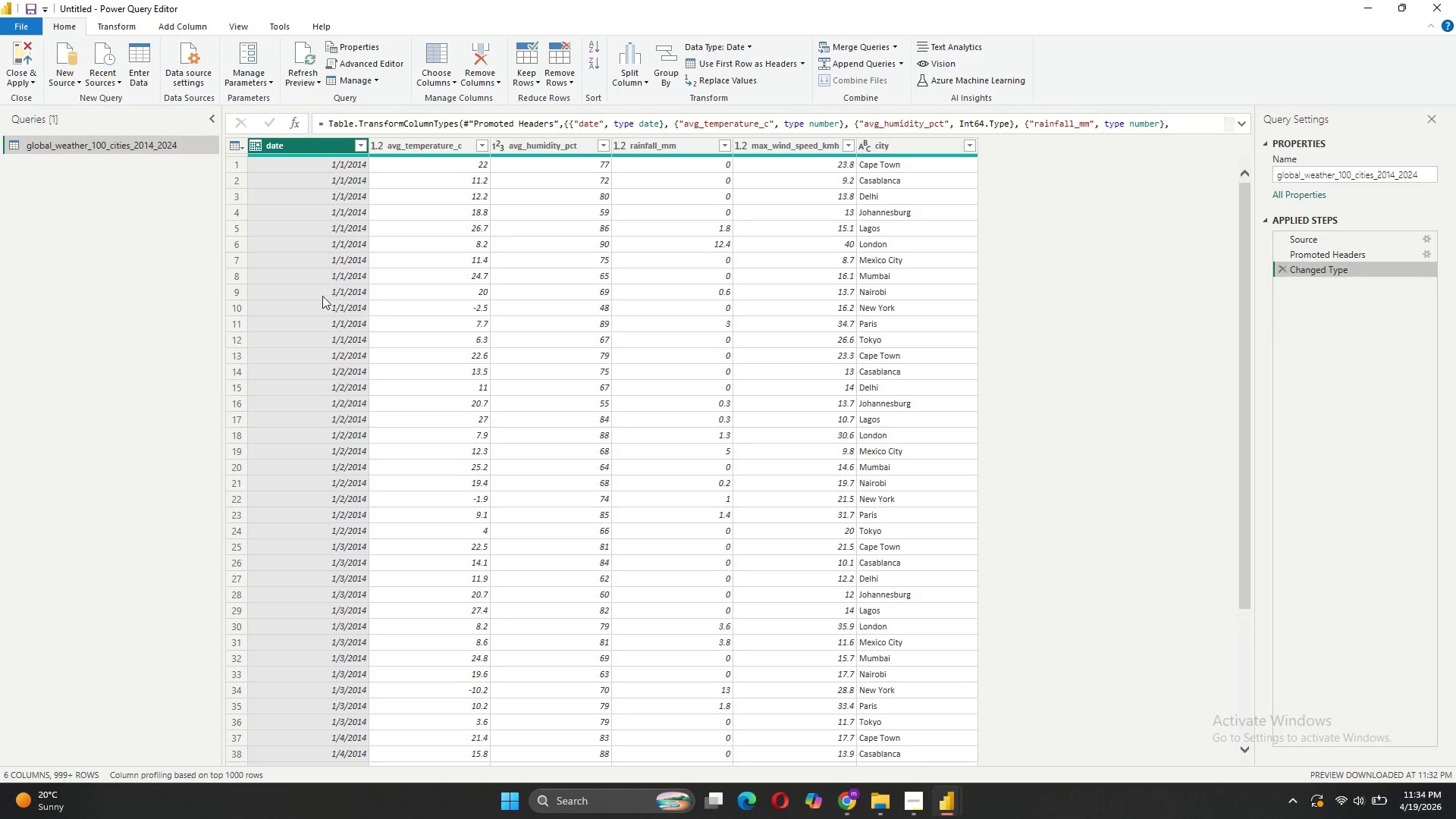 
scroll: coordinate [278, 223], scroll_direction: down, amount: 100.0
 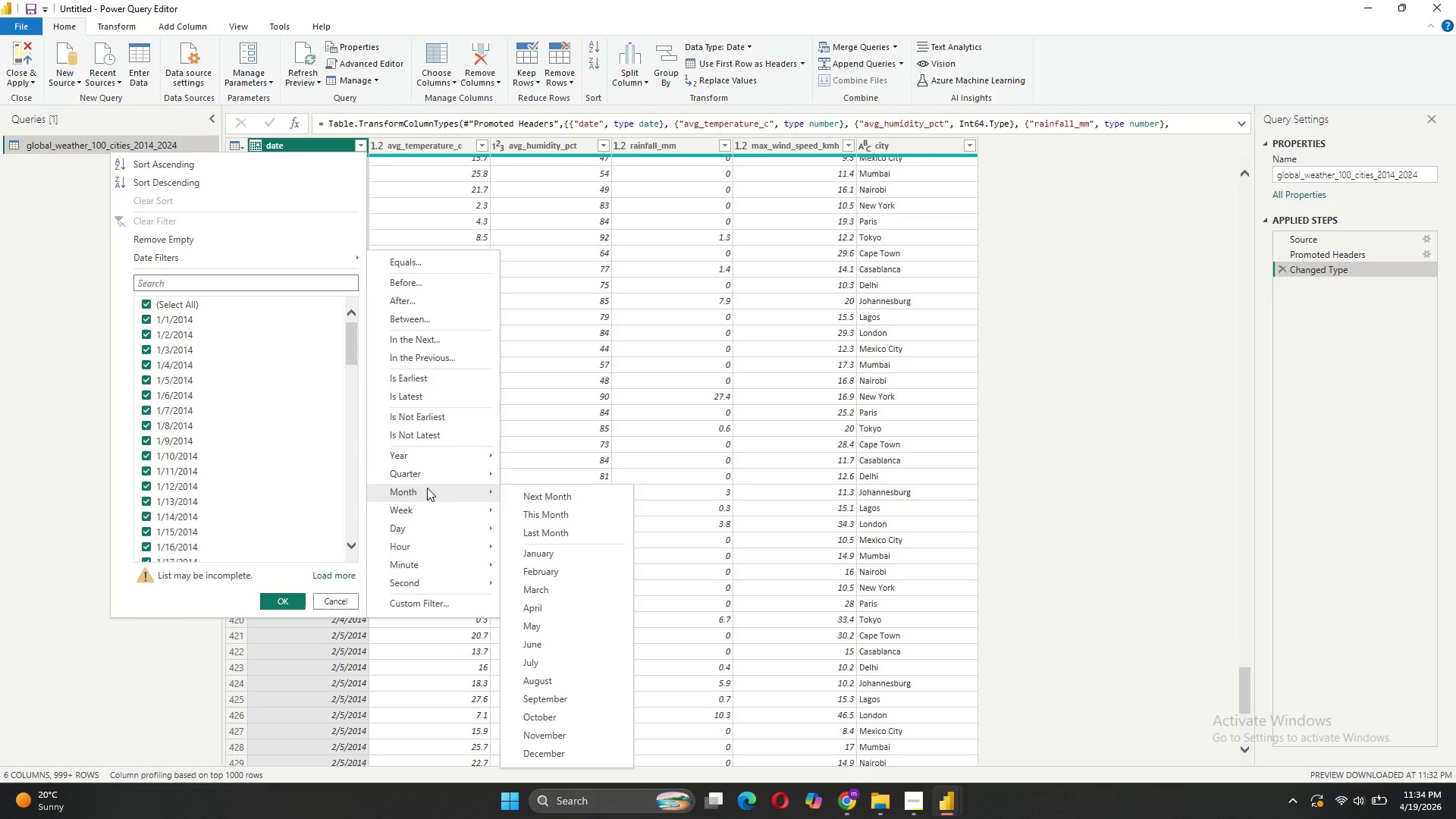 
wait(14.94)
 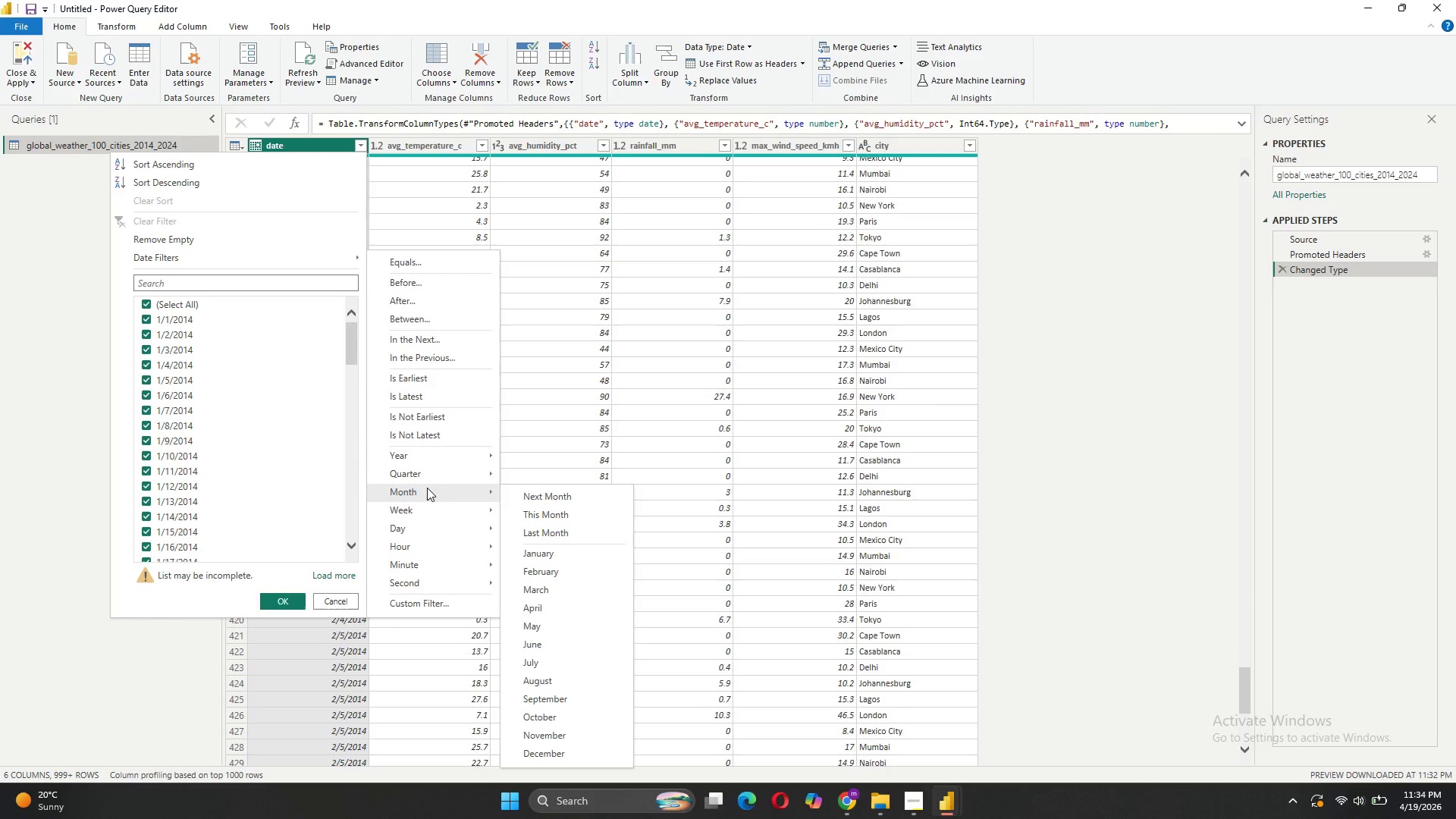 
left_click([444, 359])
 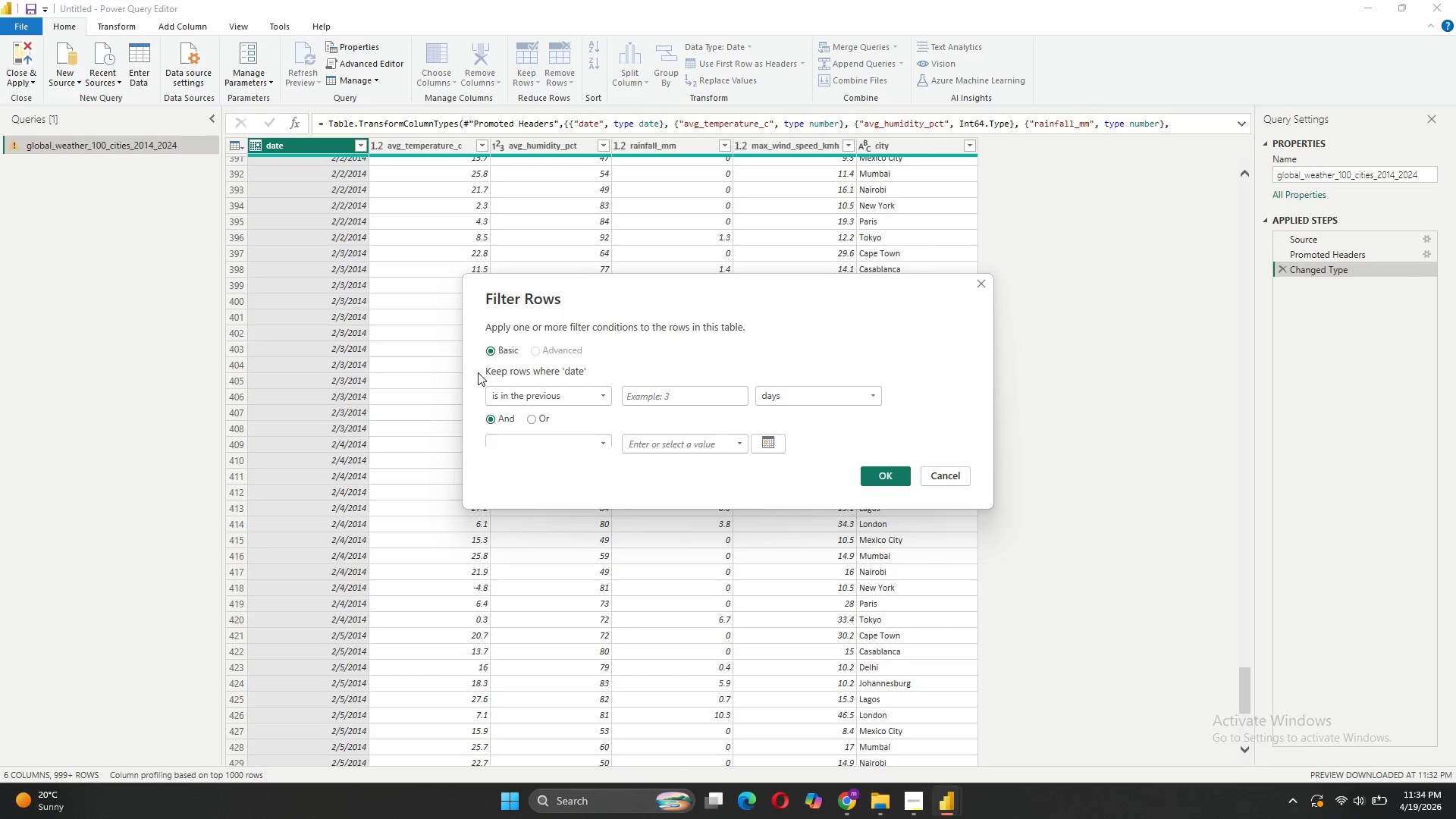 
scroll: coordinate [626, 403], scroll_direction: down, amount: 3.0
 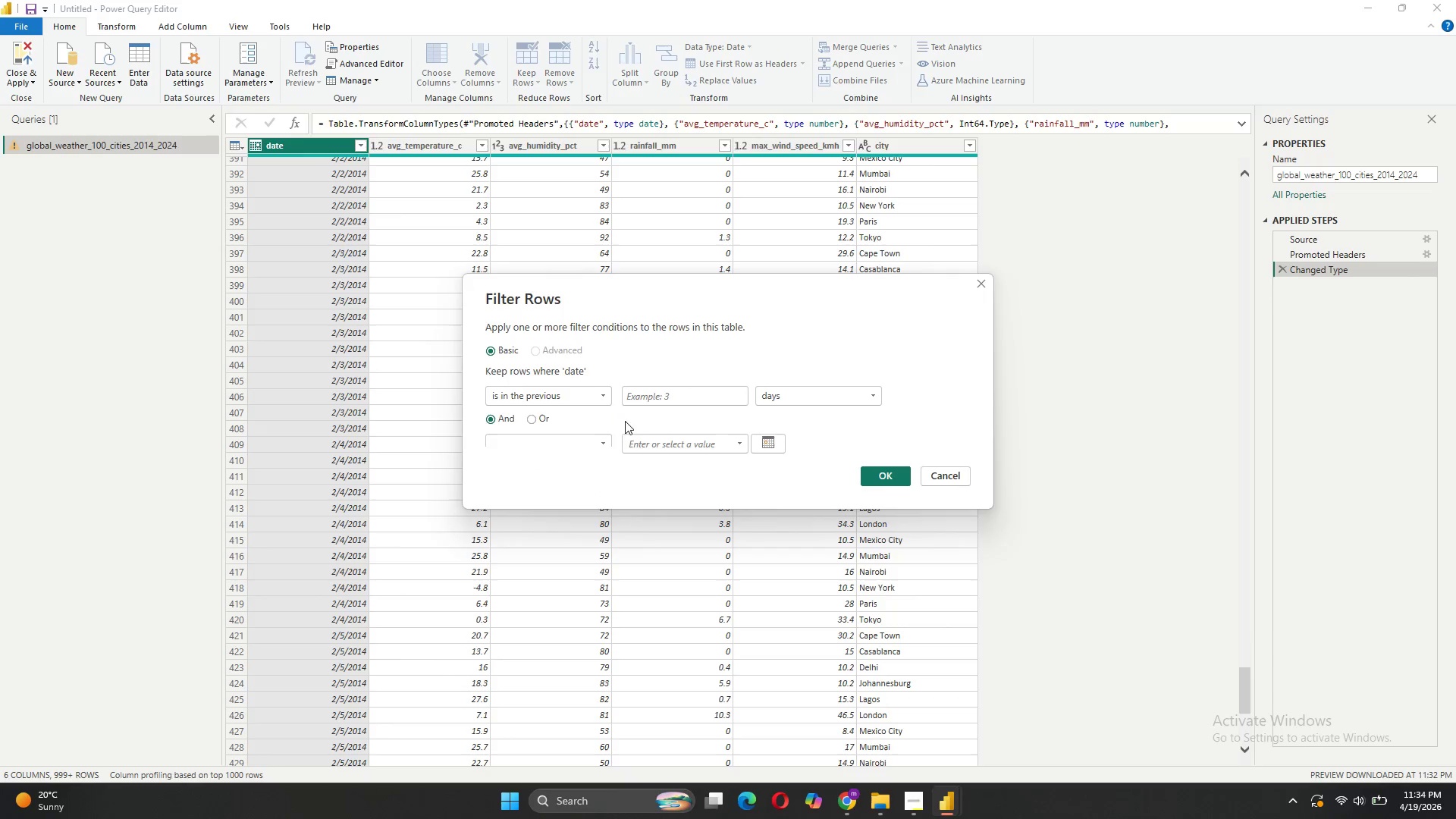 
left_click([770, 447])
 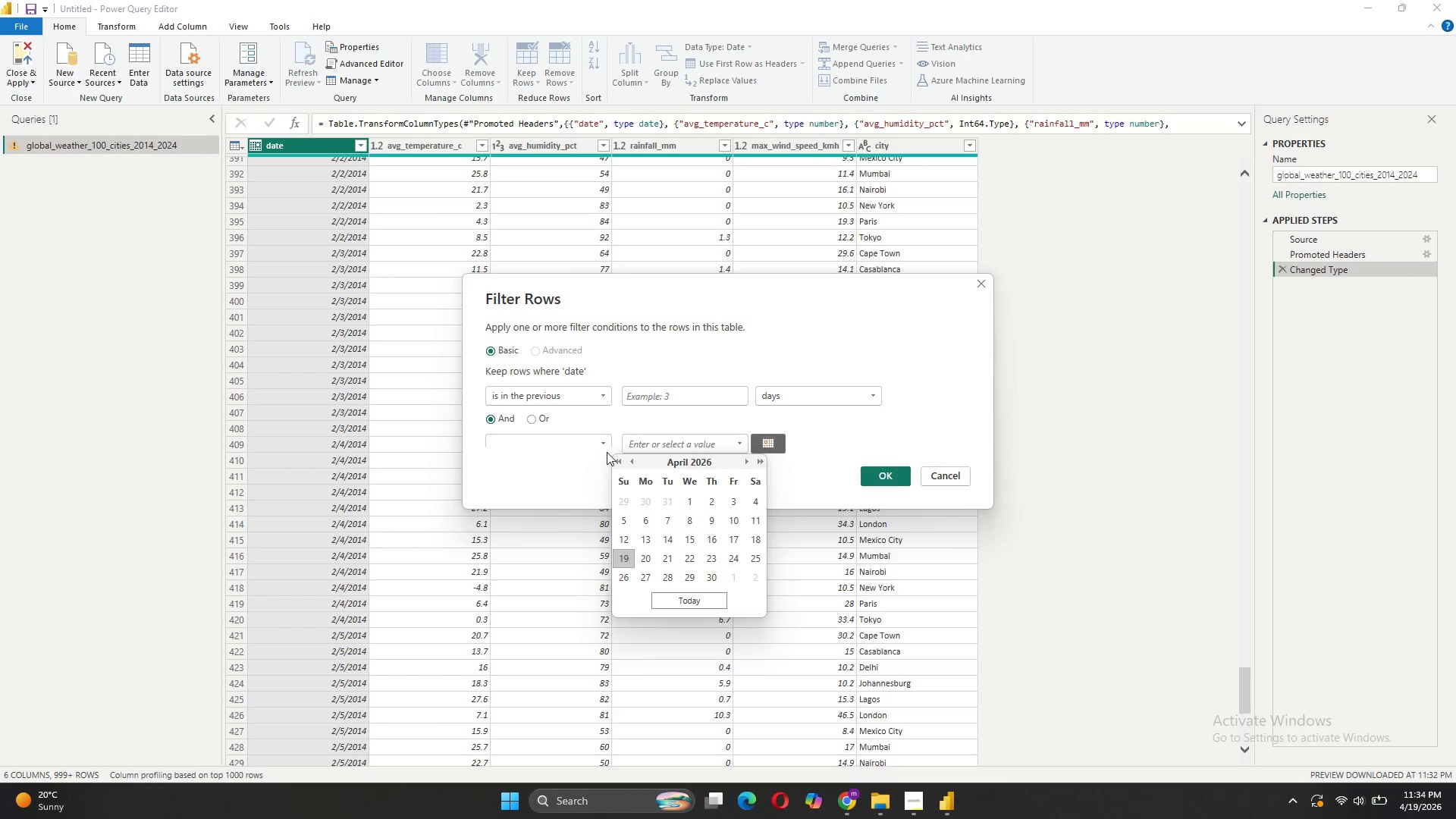 
left_click([629, 462])
 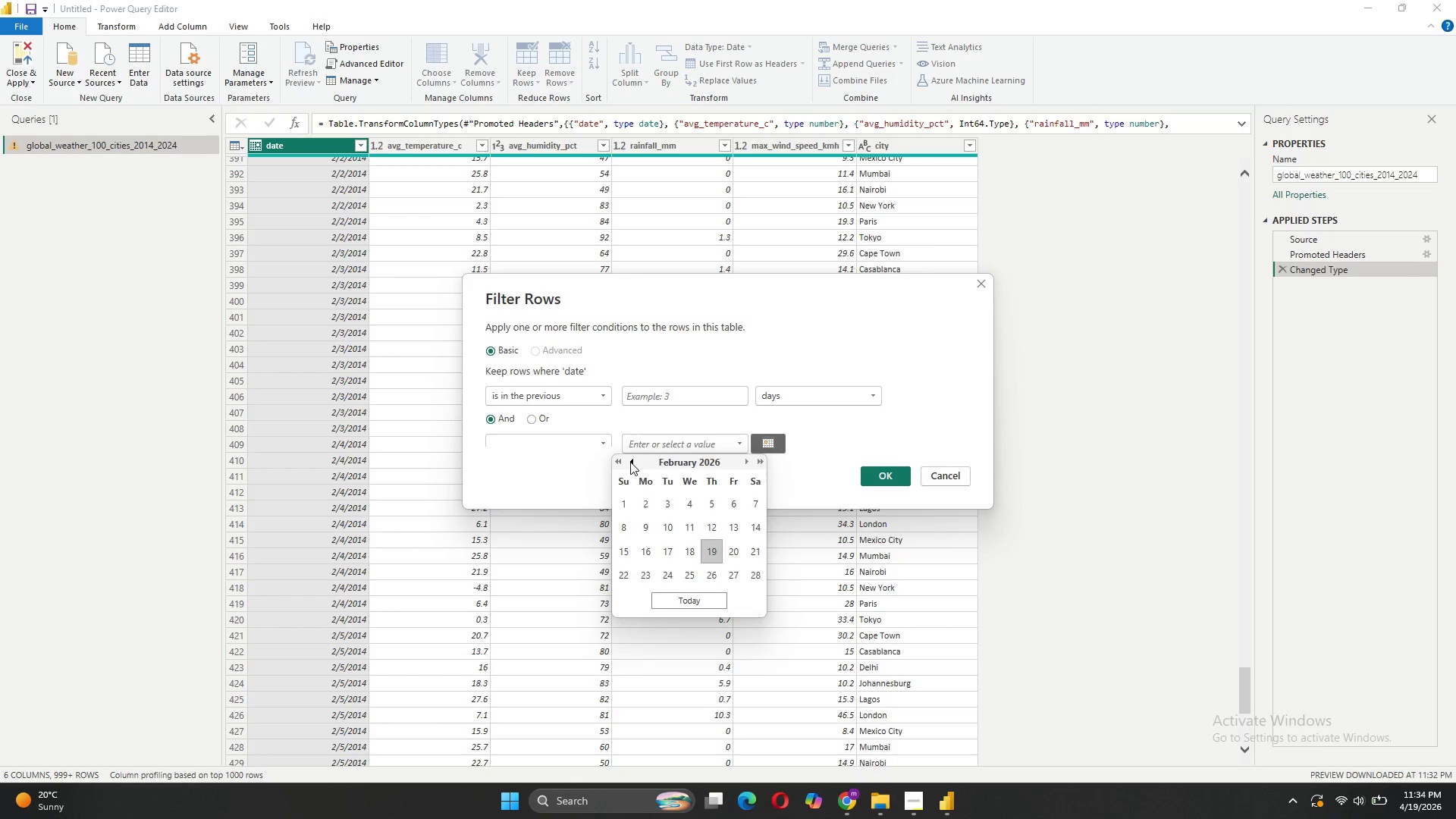 
triple_click([630, 462])
 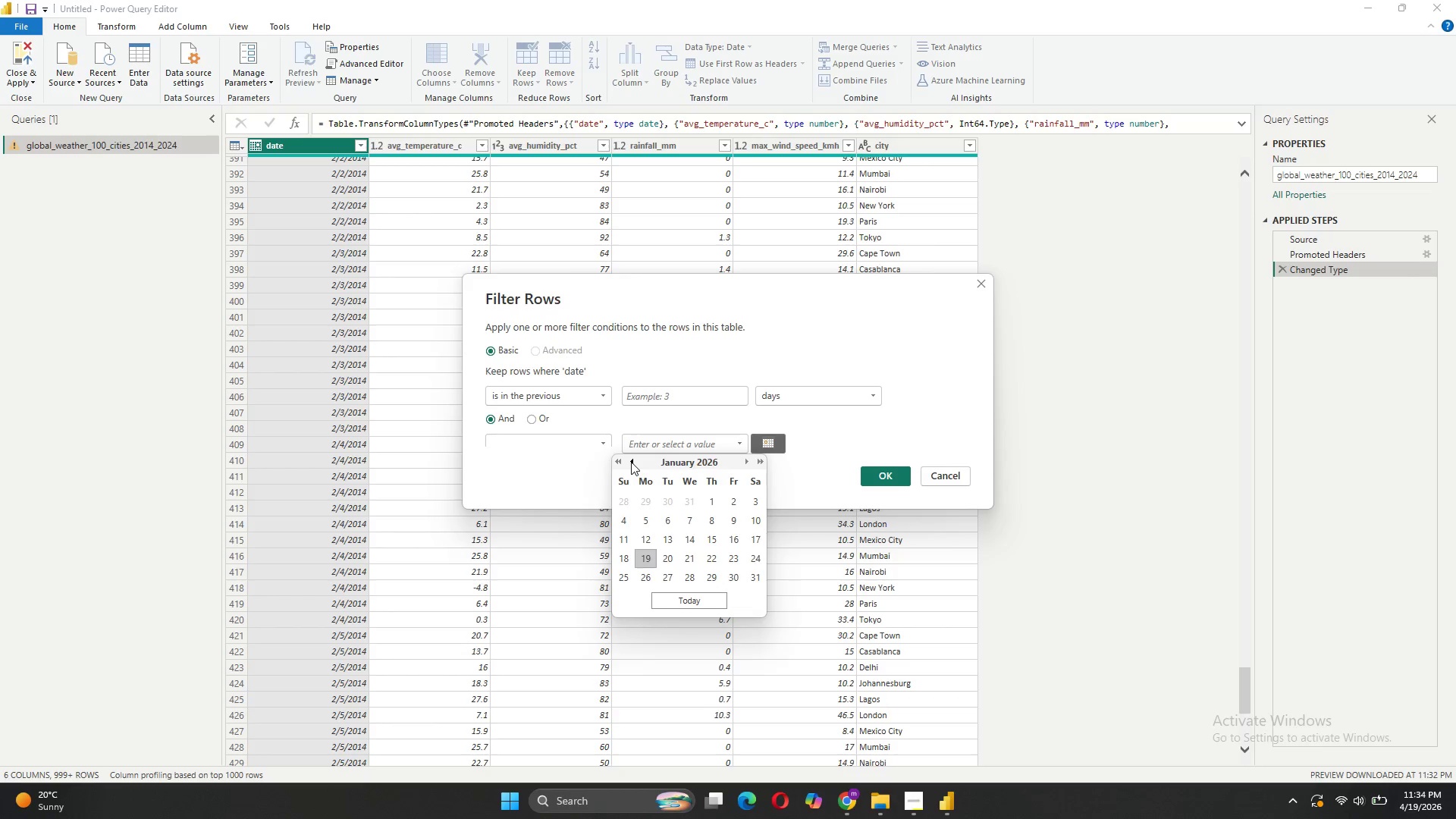 
triple_click([631, 462])
 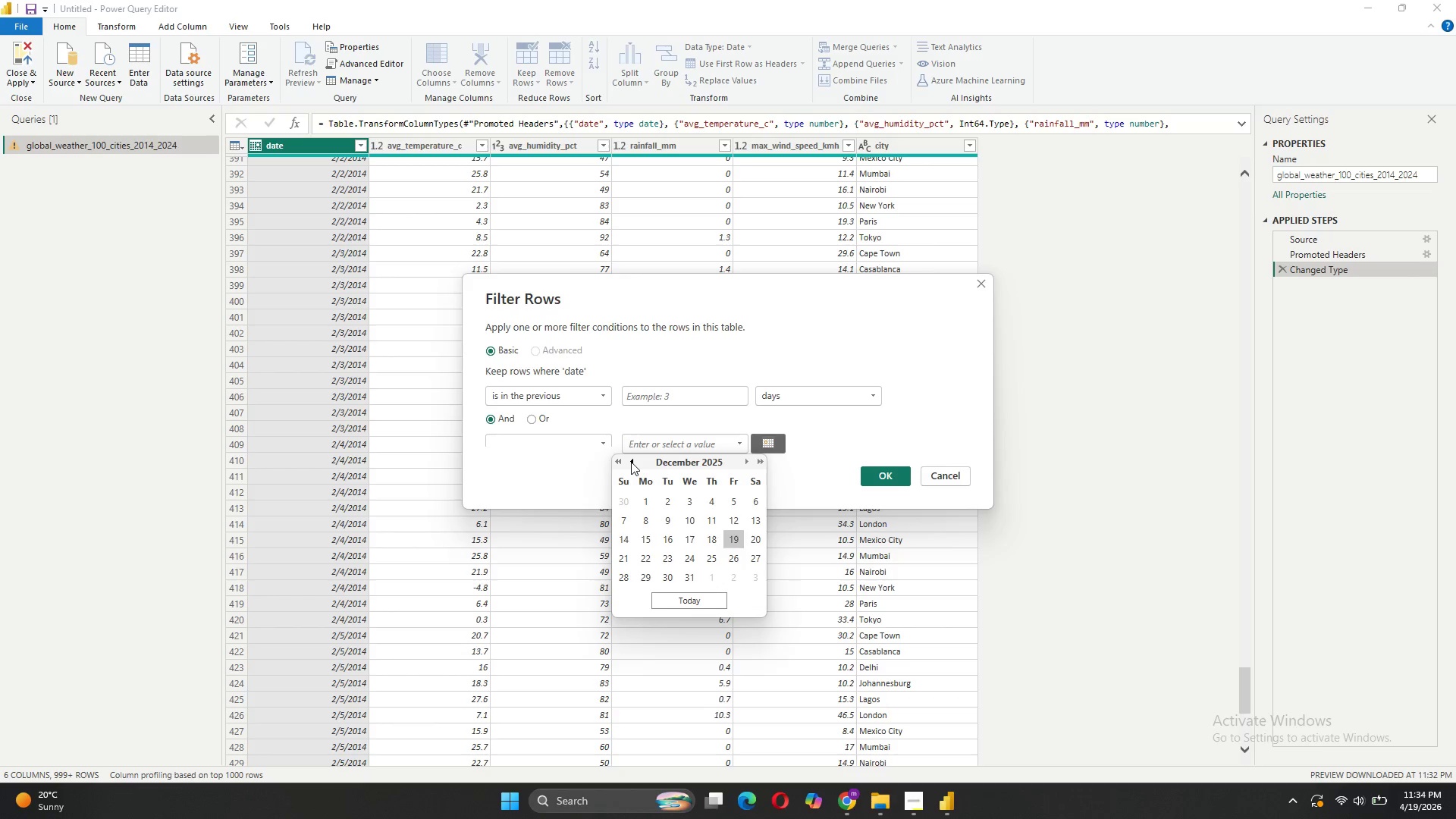 
triple_click([631, 462])
 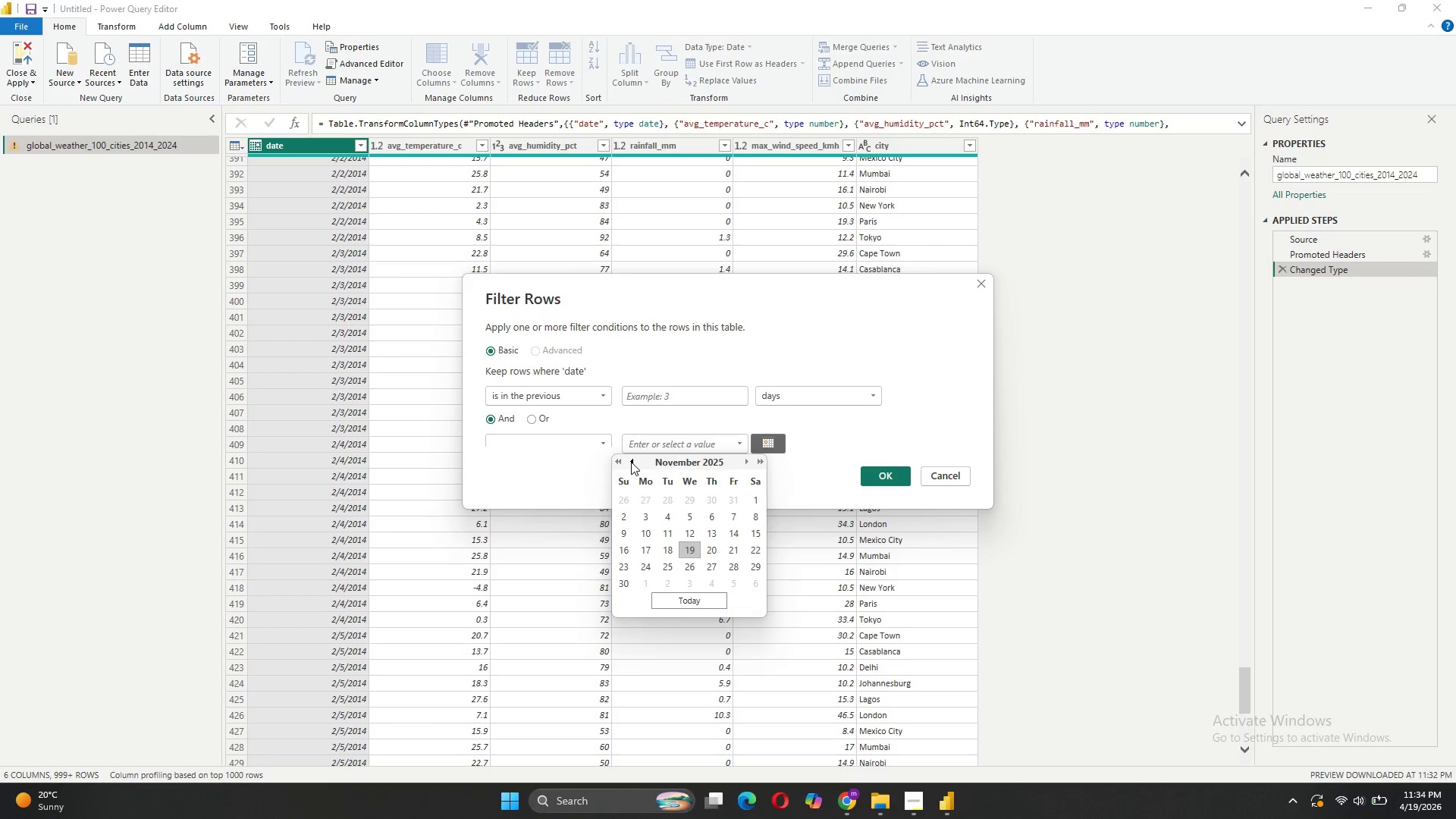 
triple_click([631, 462])
 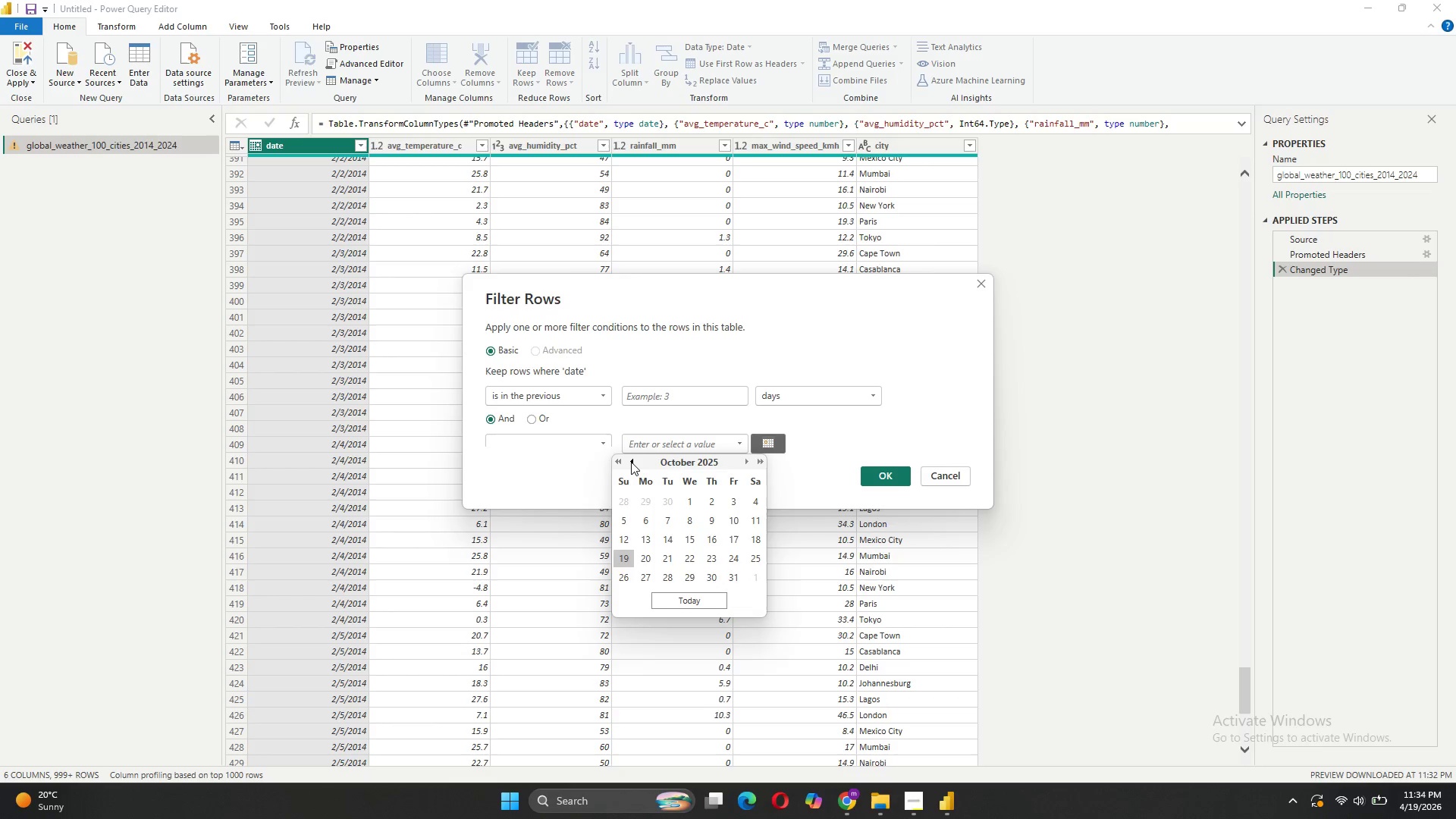 
triple_click([632, 462])
 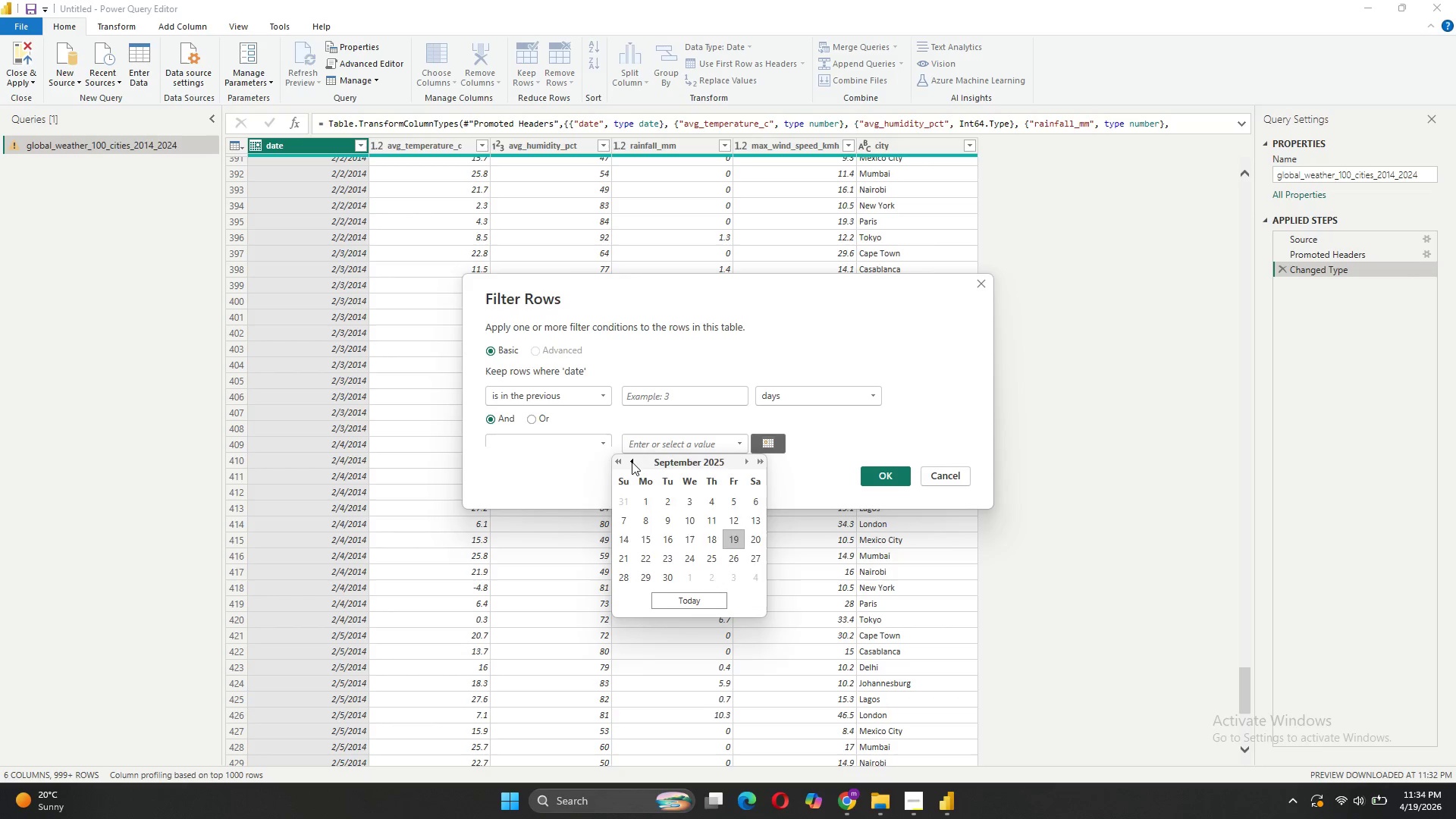 
triple_click([632, 462])
 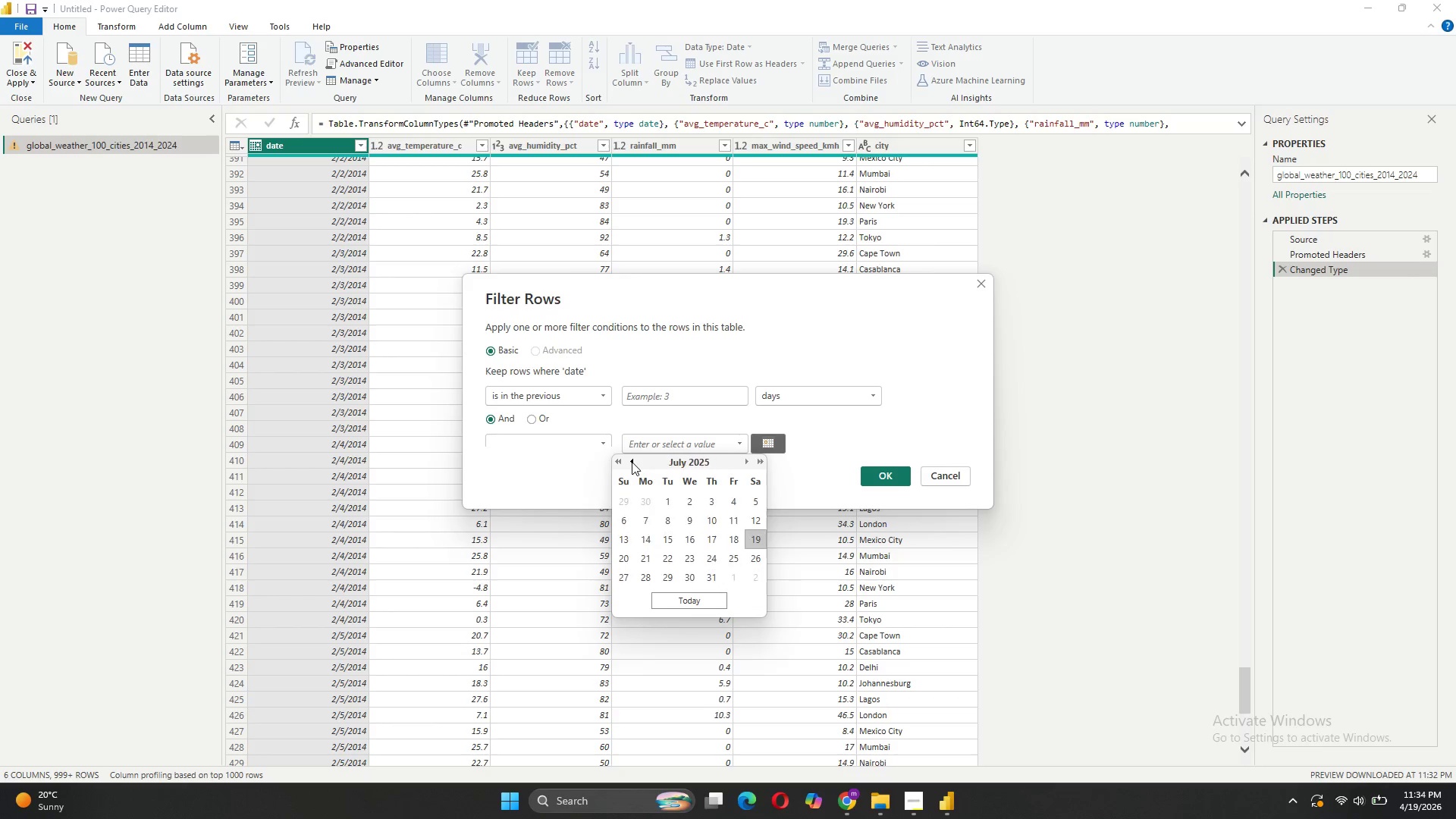 
triple_click([632, 462])
 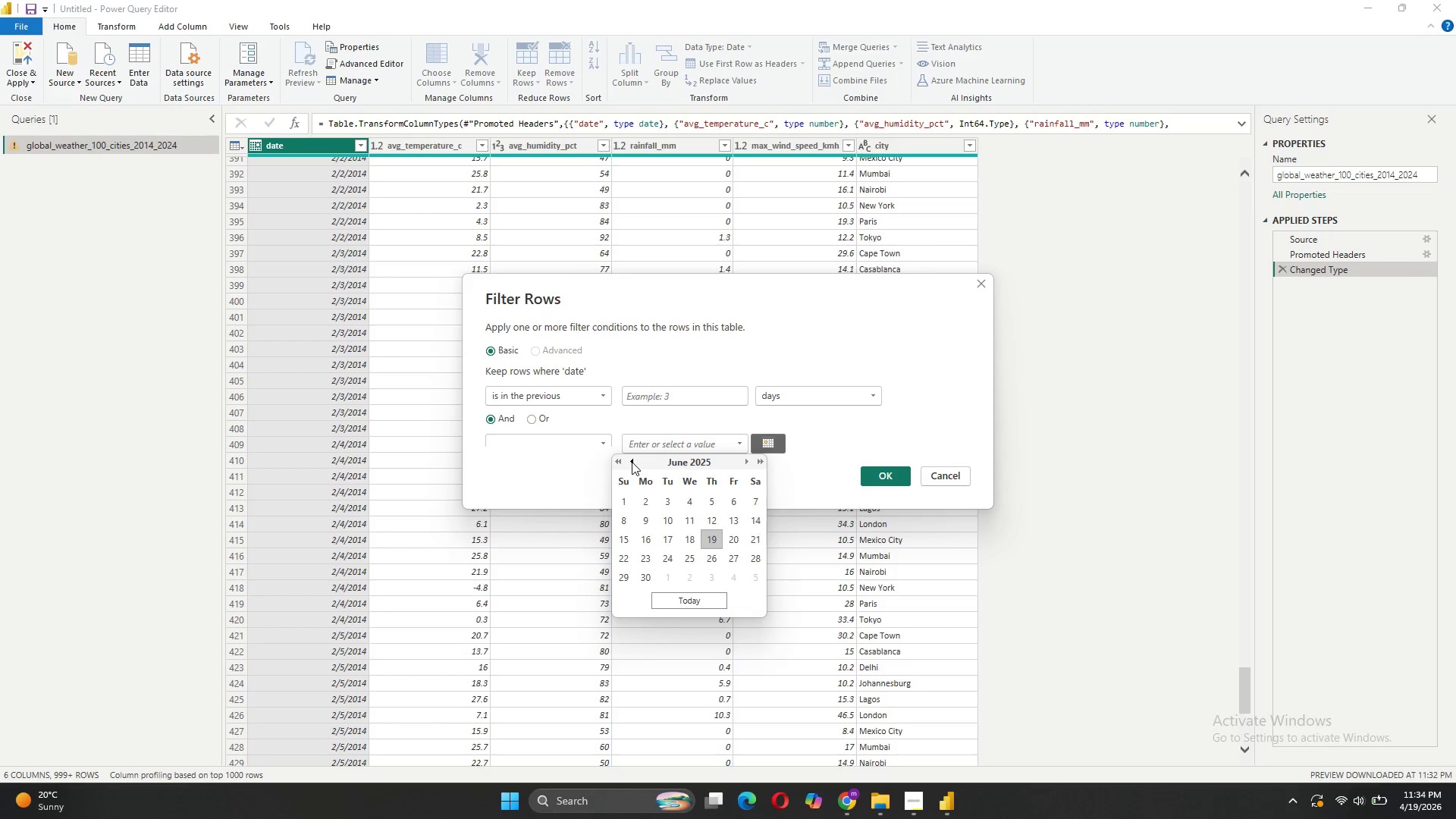 
triple_click([632, 462])
 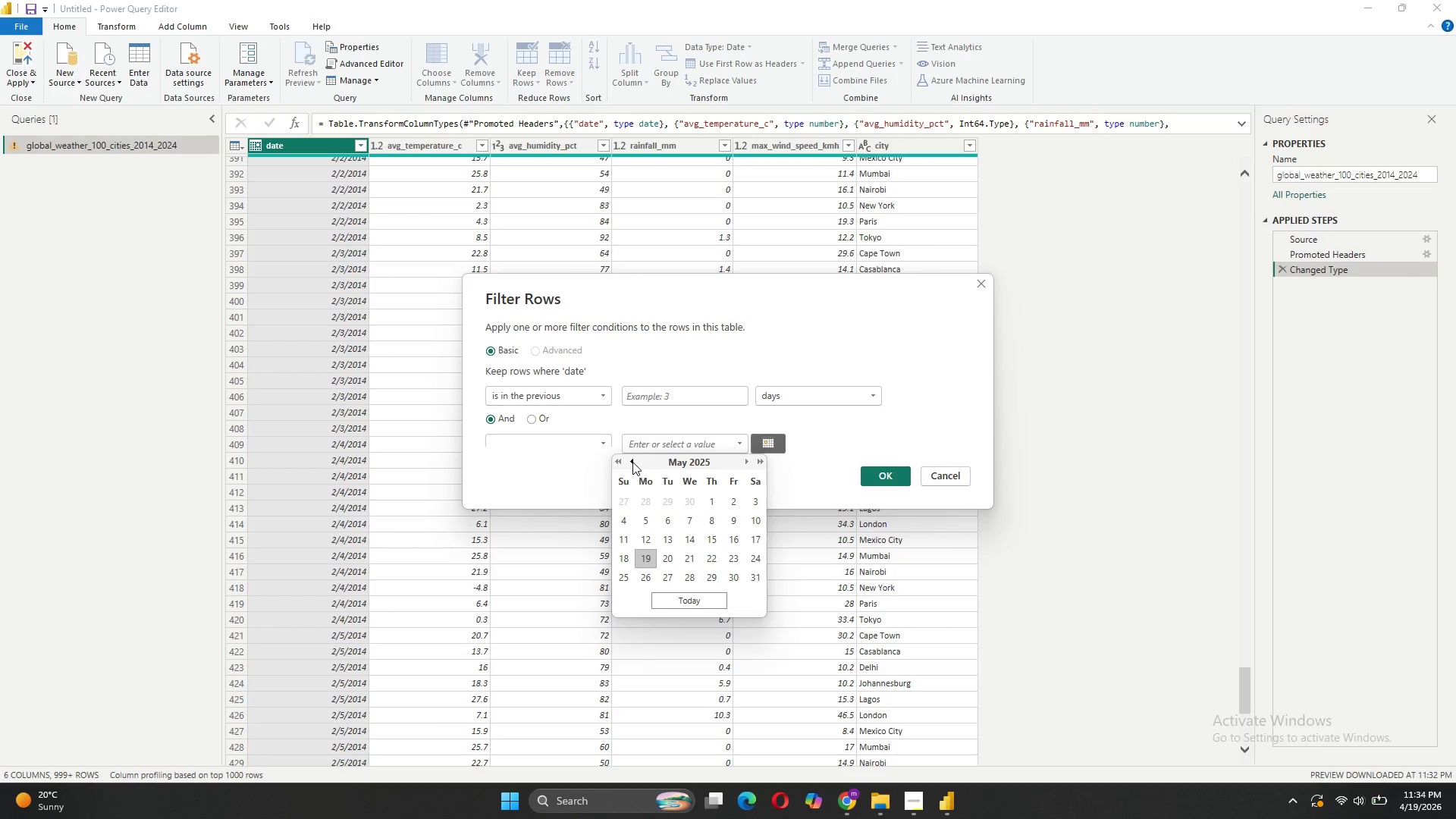 
triple_click([632, 461])
 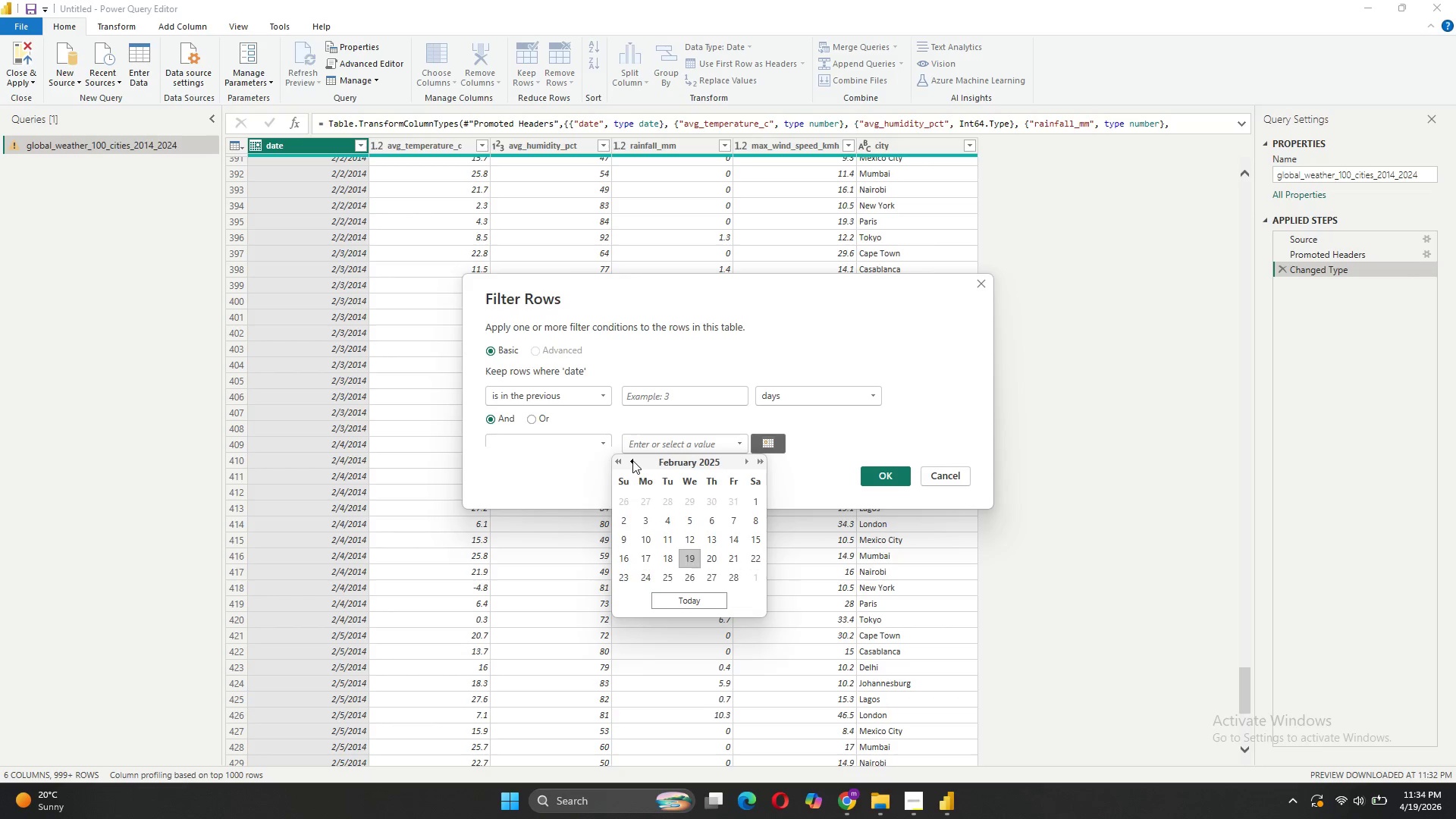 
triple_click([632, 460])
 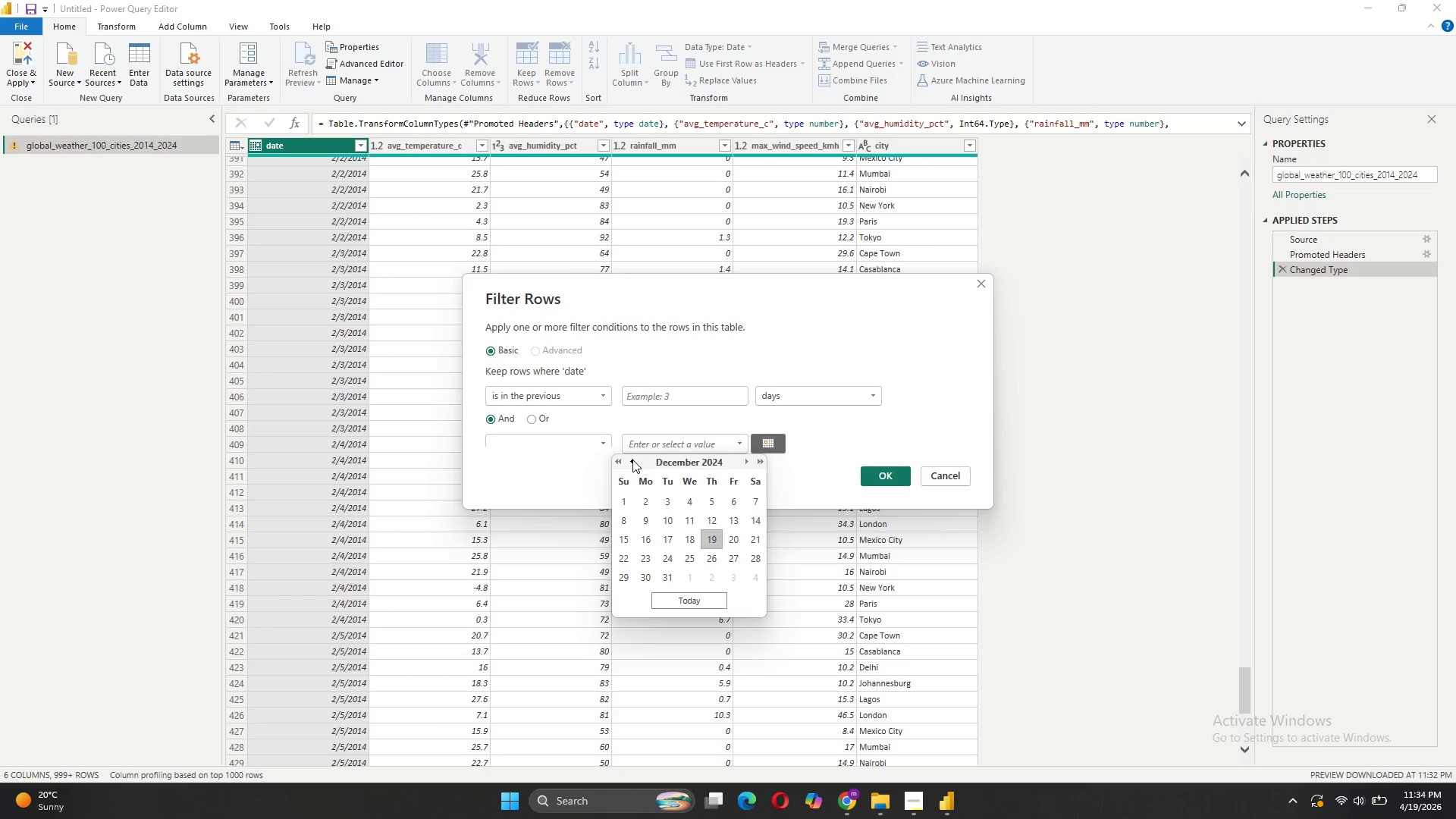 
triple_click([632, 460])
 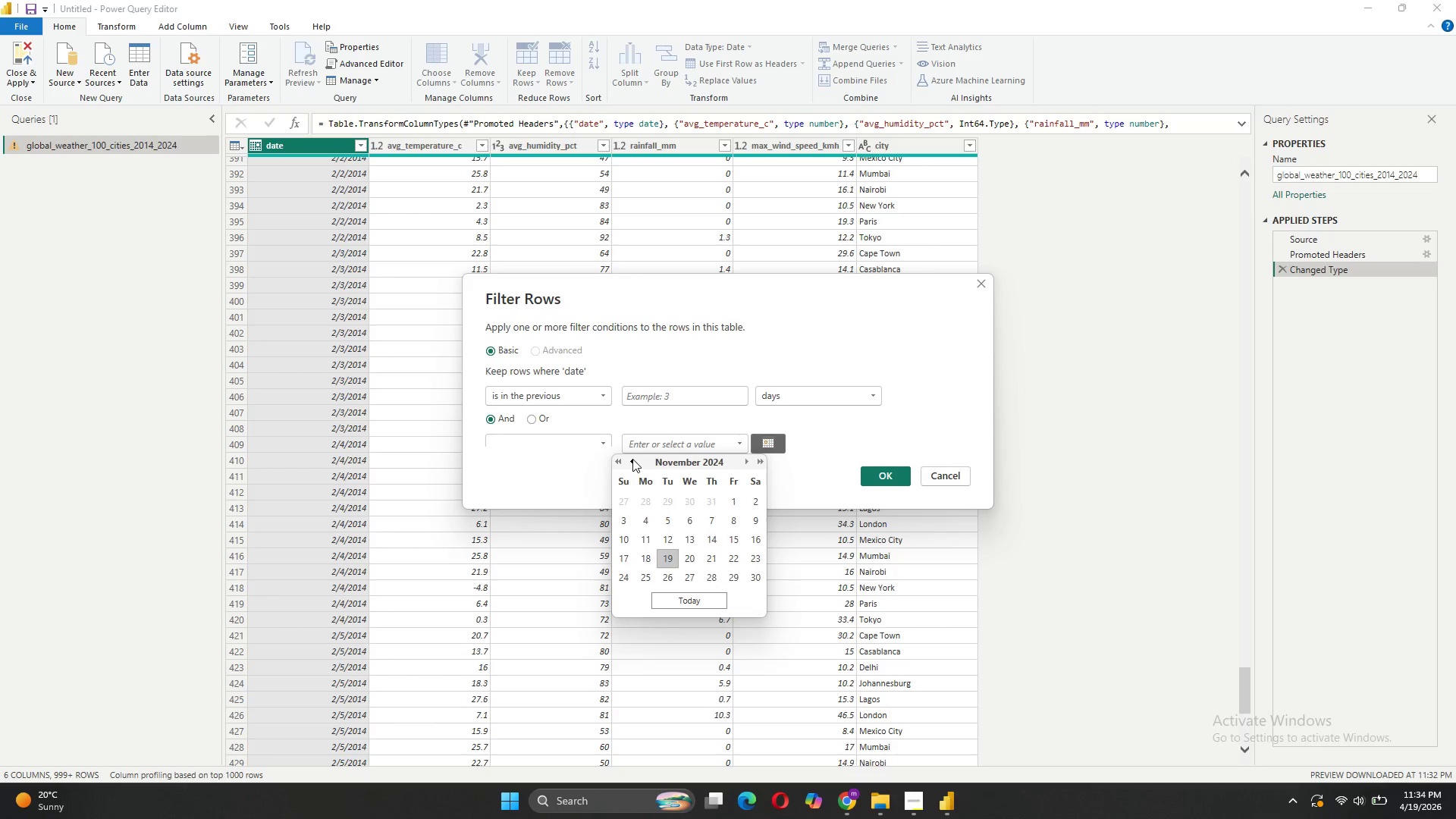 
triple_click([632, 459])
 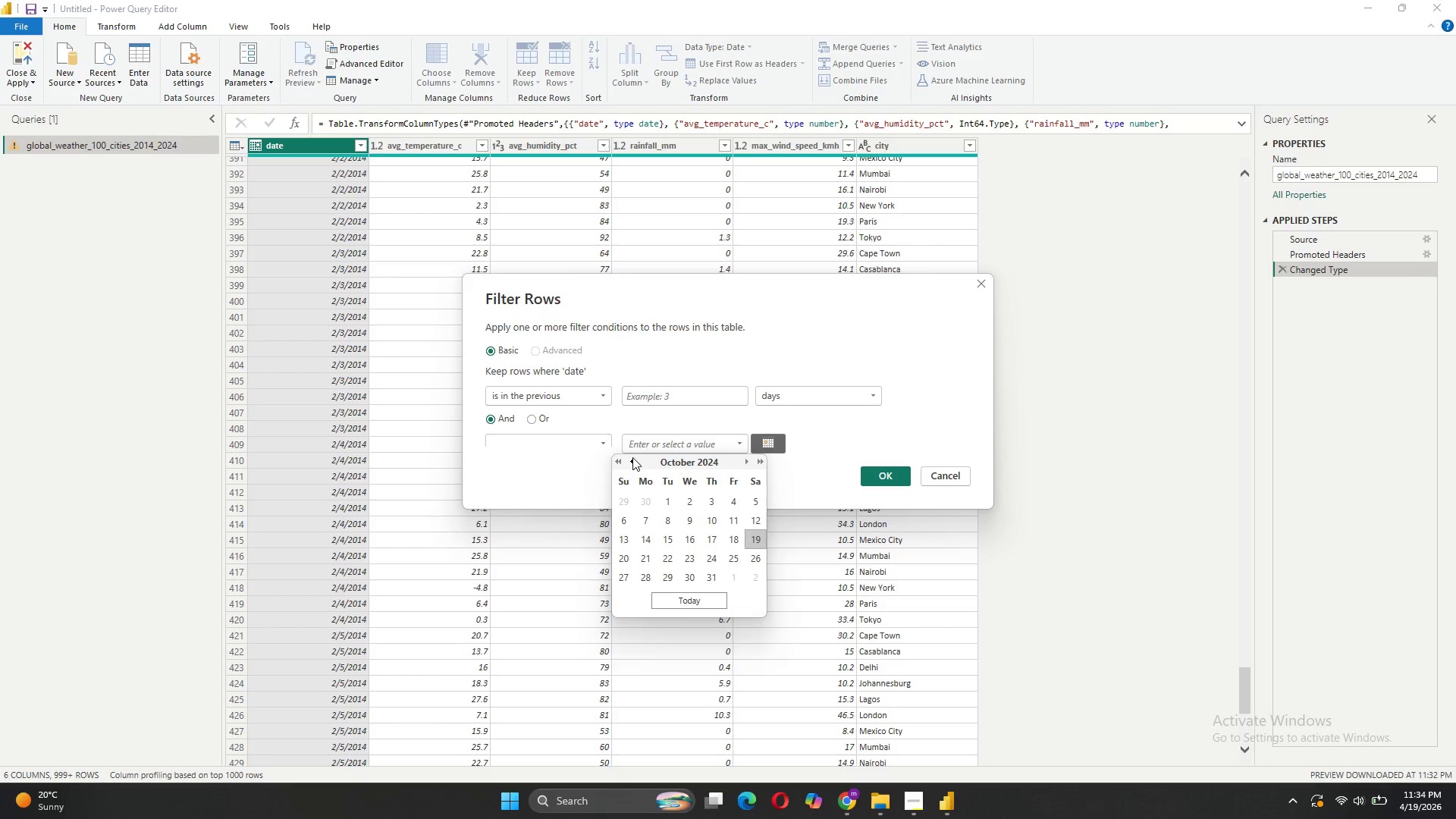 
triple_click([632, 457])
 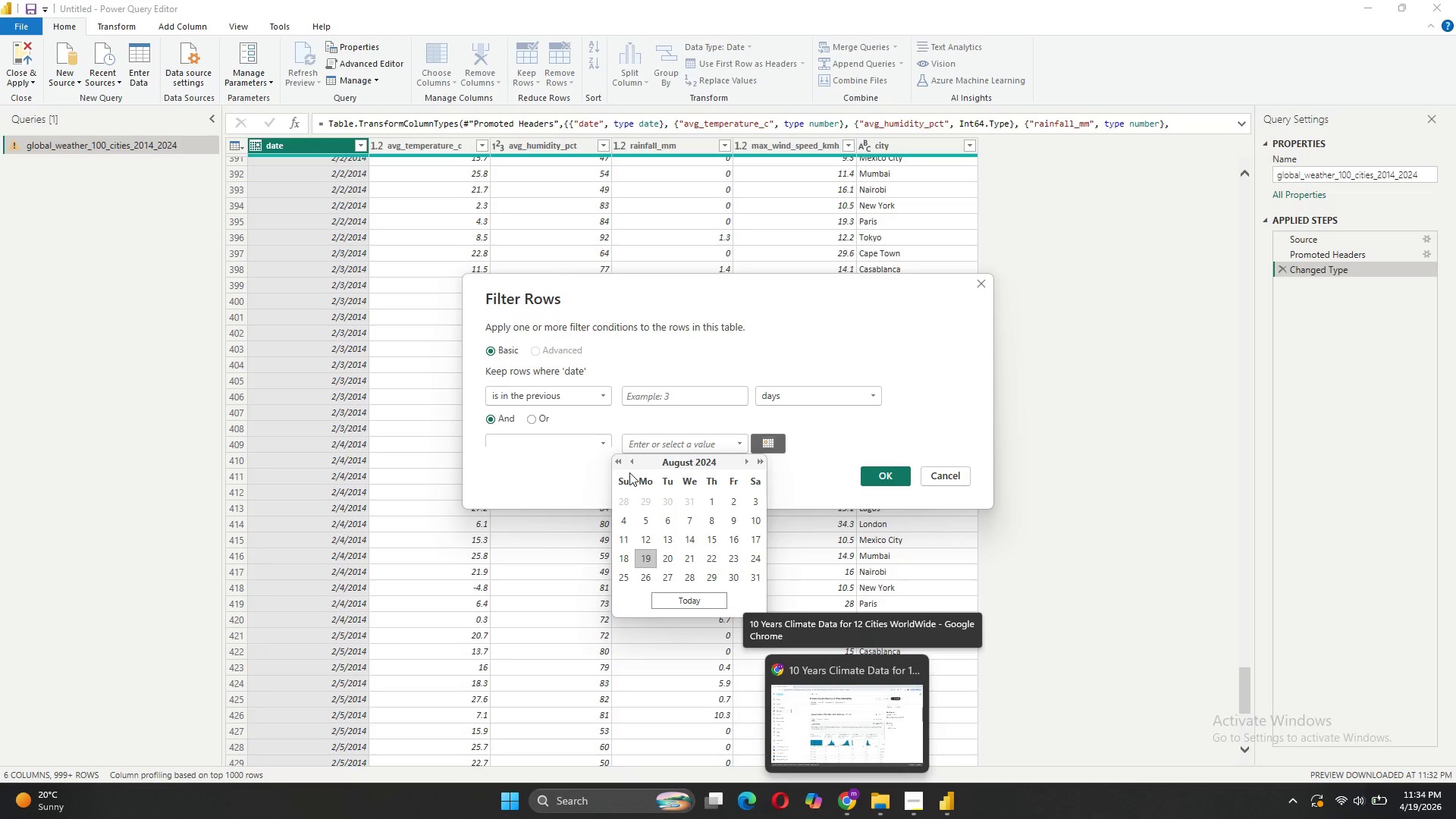 
wait(8.78)
 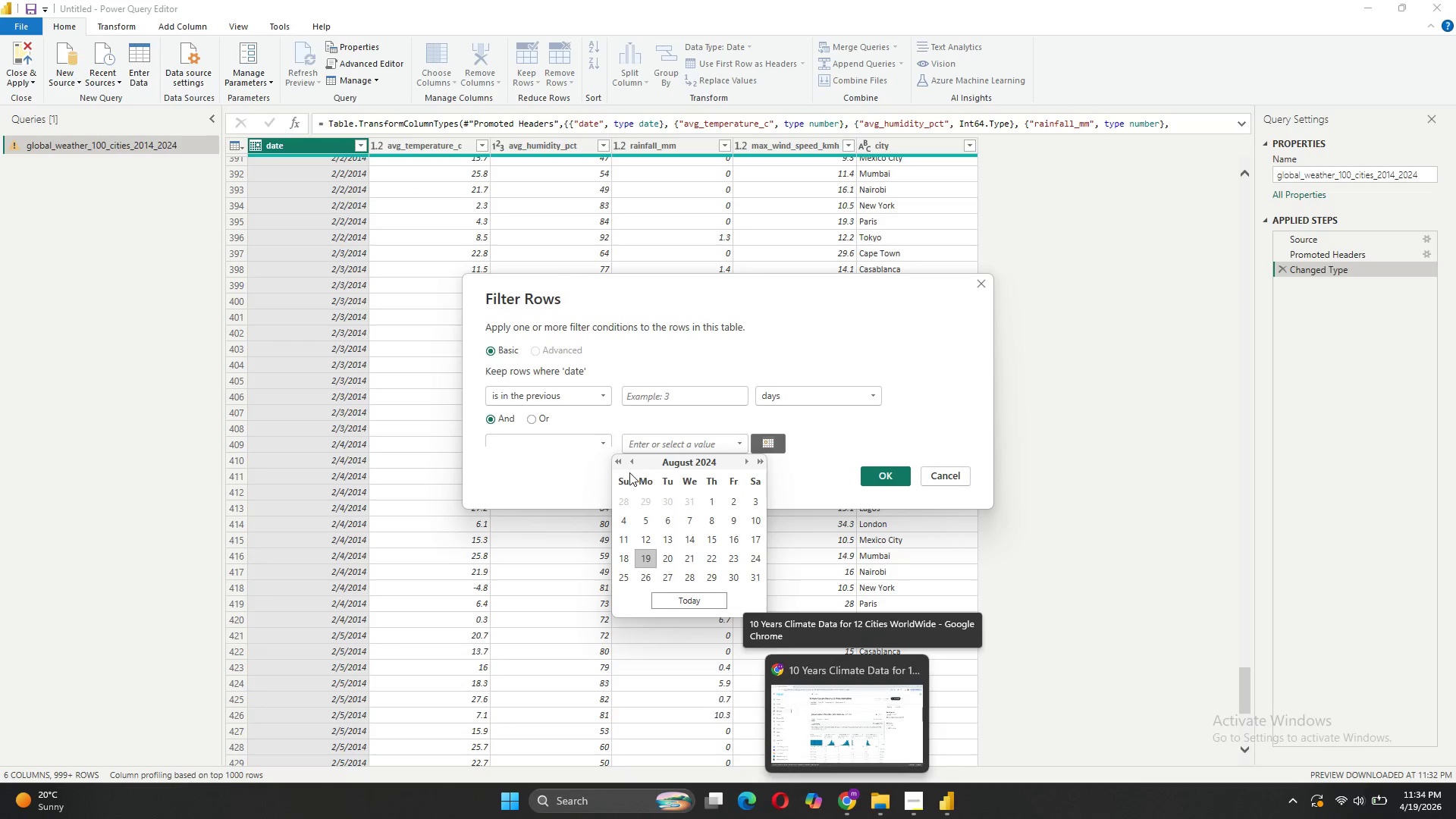 
left_click([743, 464])
 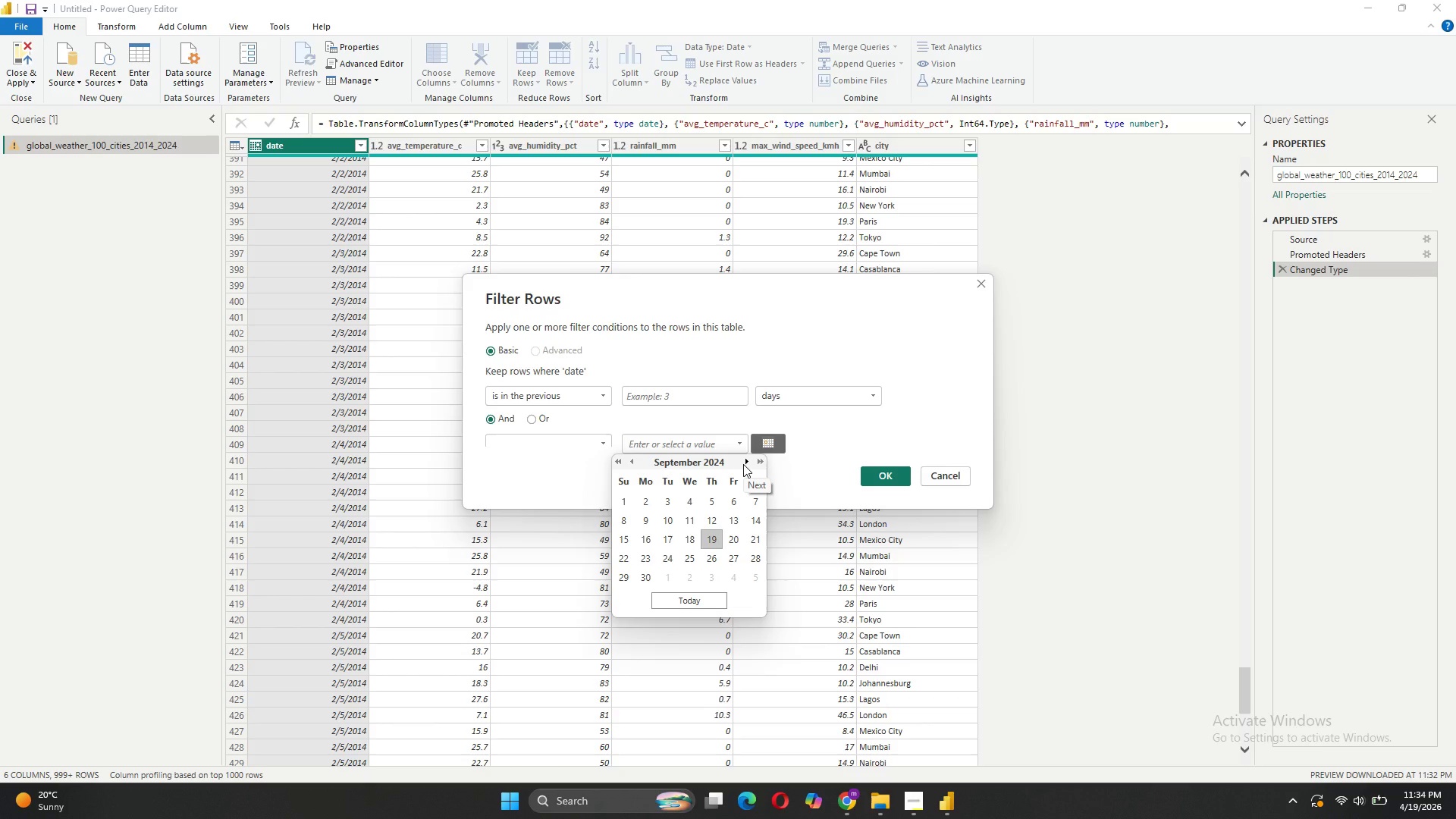 
left_click([743, 464])
 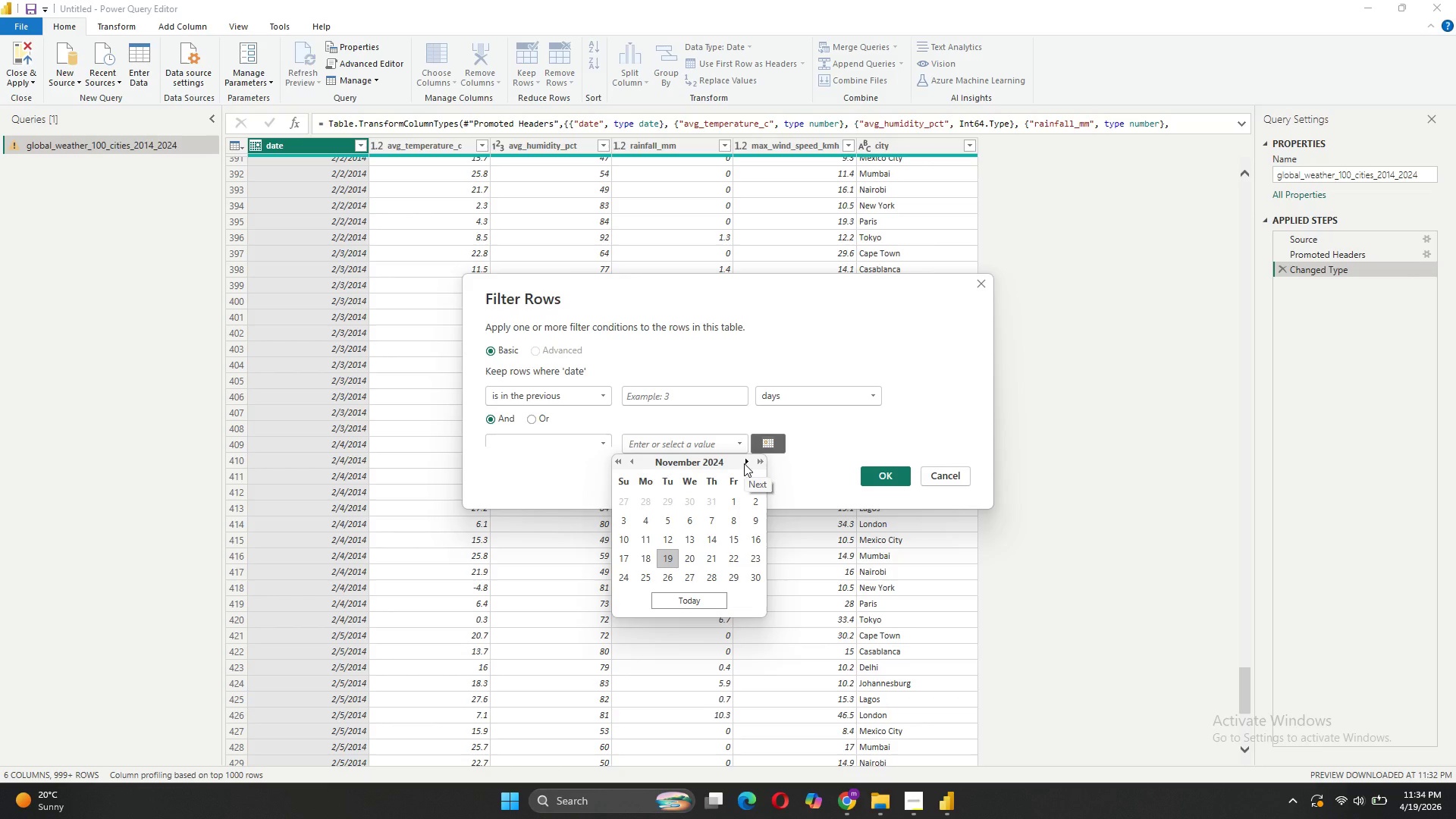 
left_click([744, 463])
 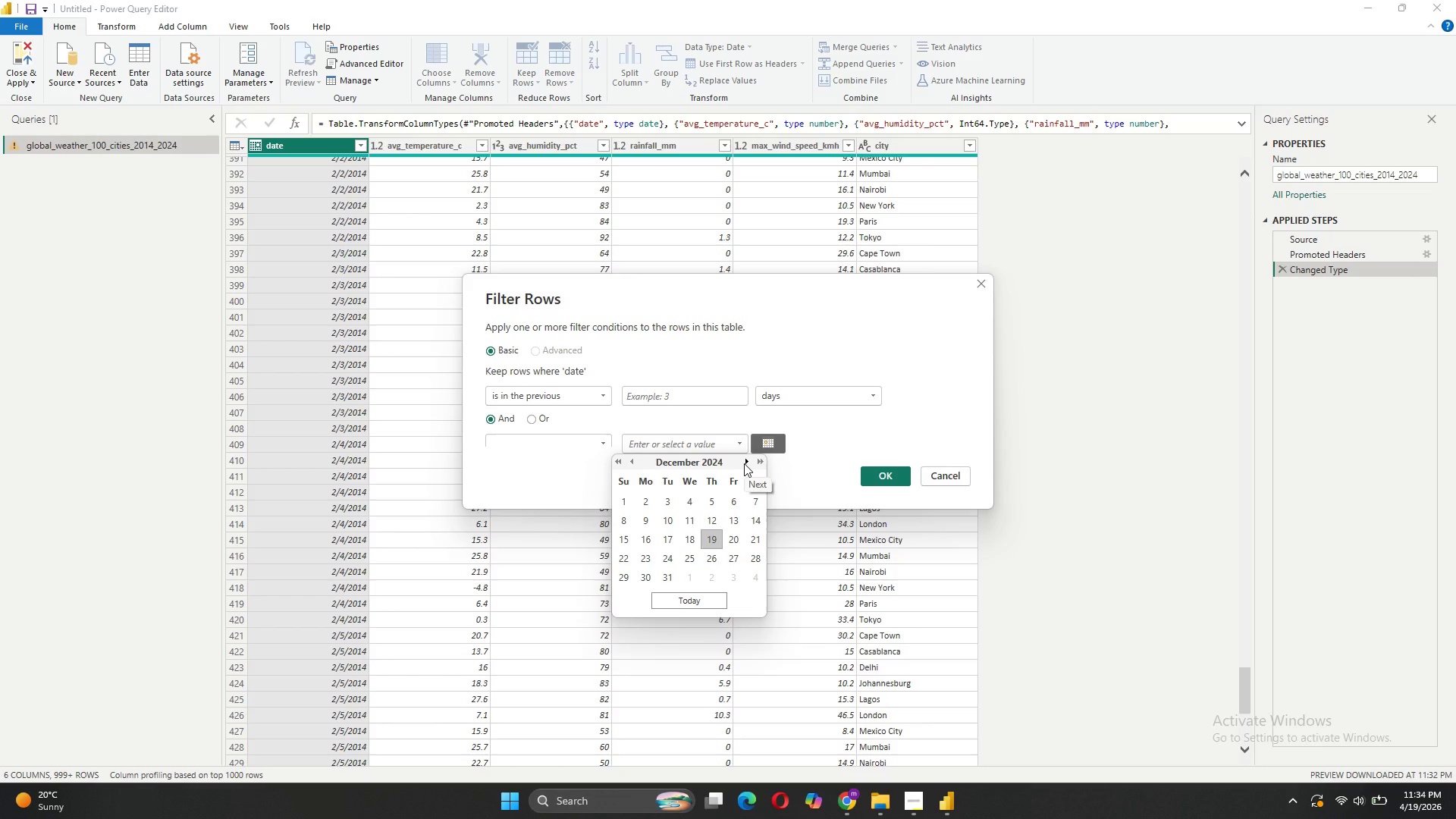 
left_click([744, 463])
 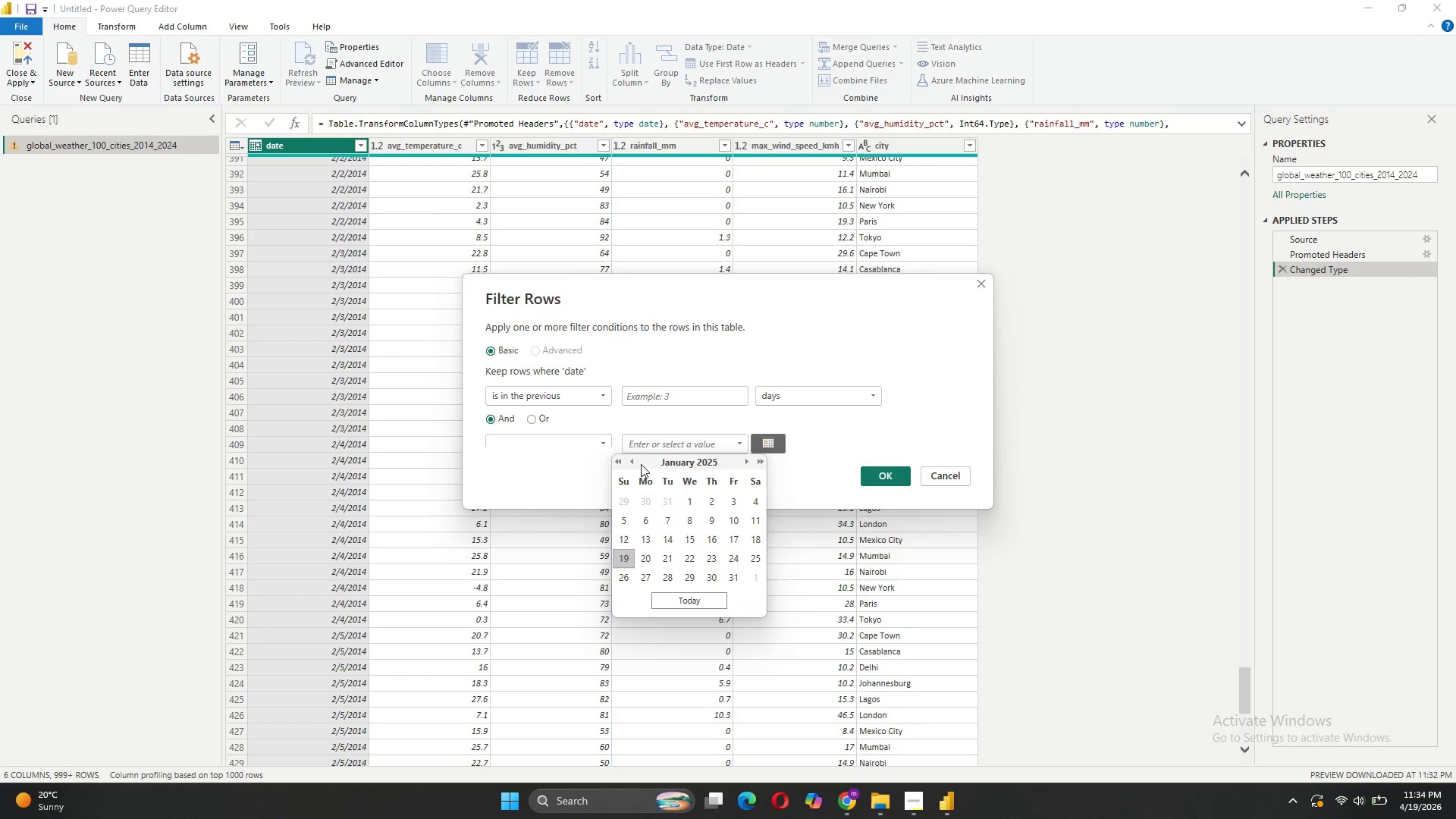 
left_click([632, 463])
 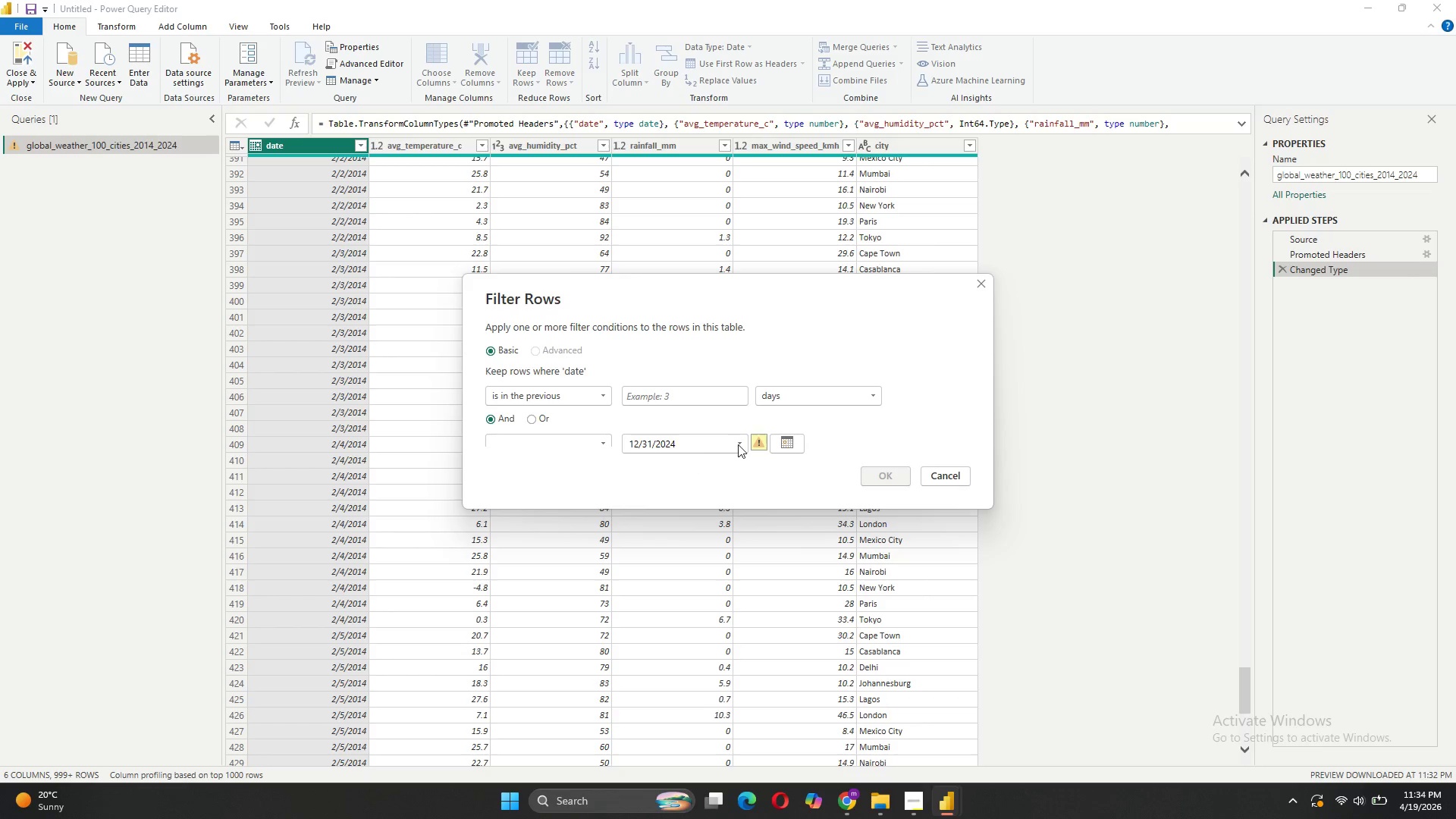 
wait(6.48)
 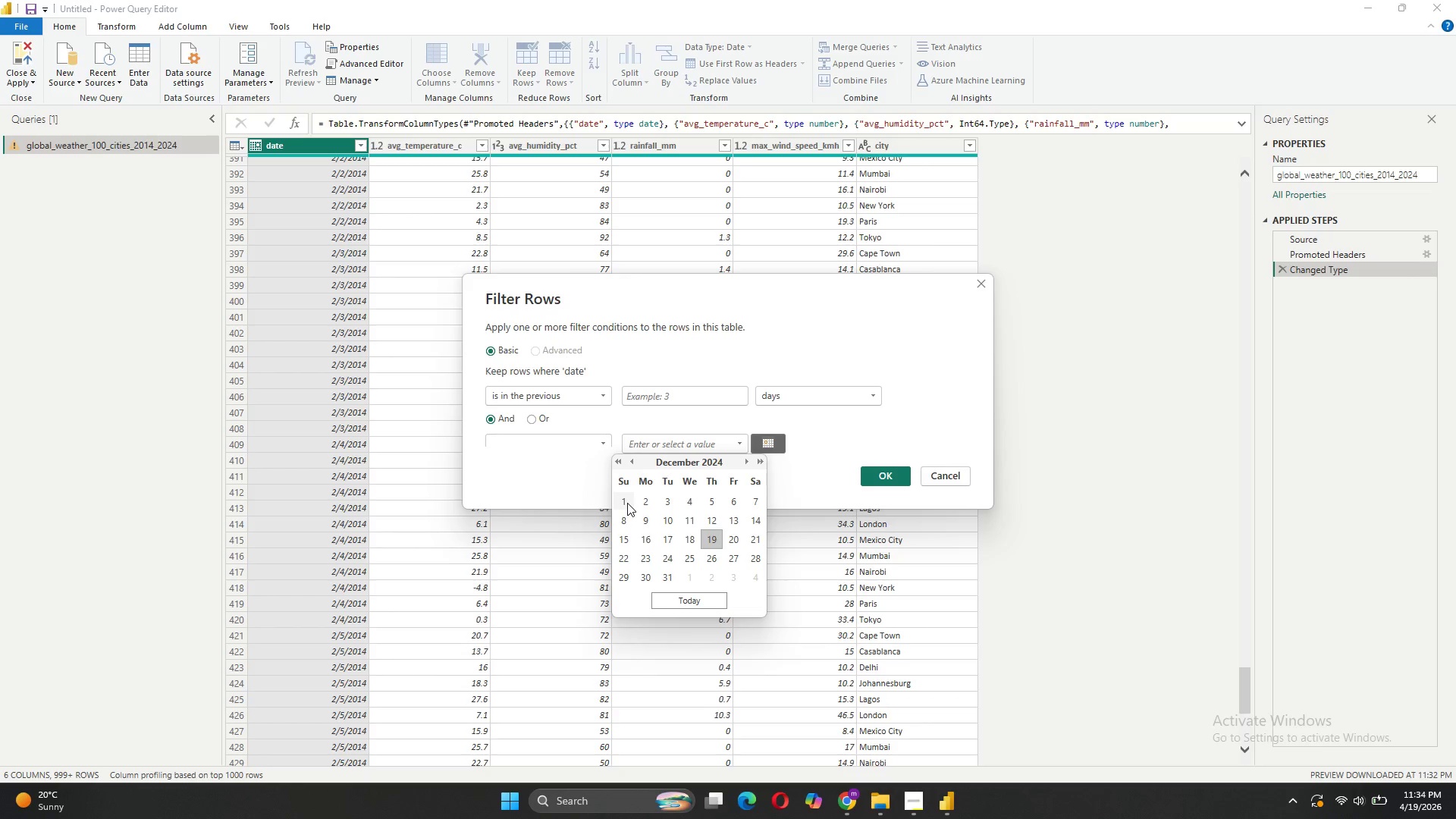 
left_click([758, 445])
 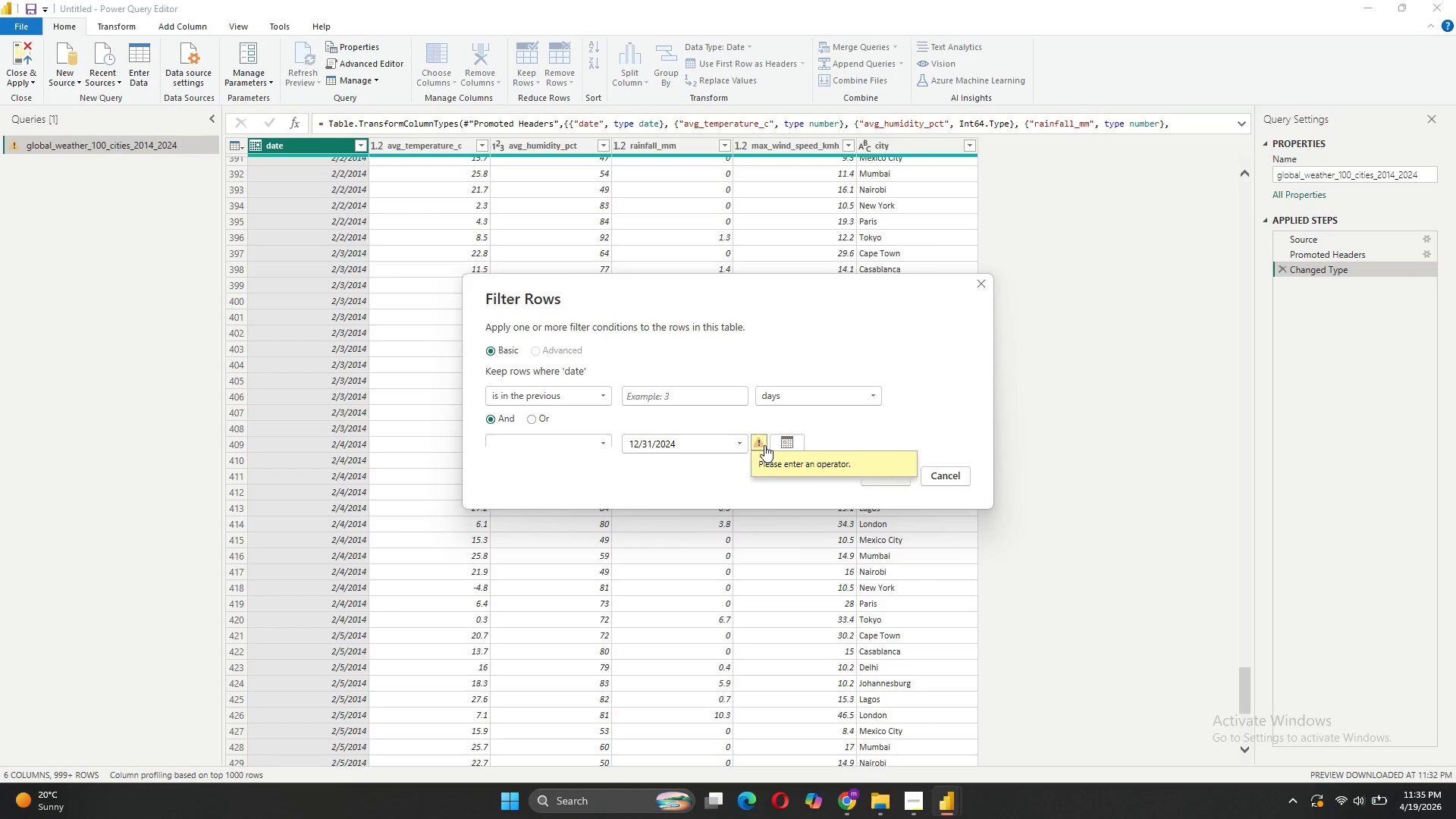 
left_click([871, 442])
 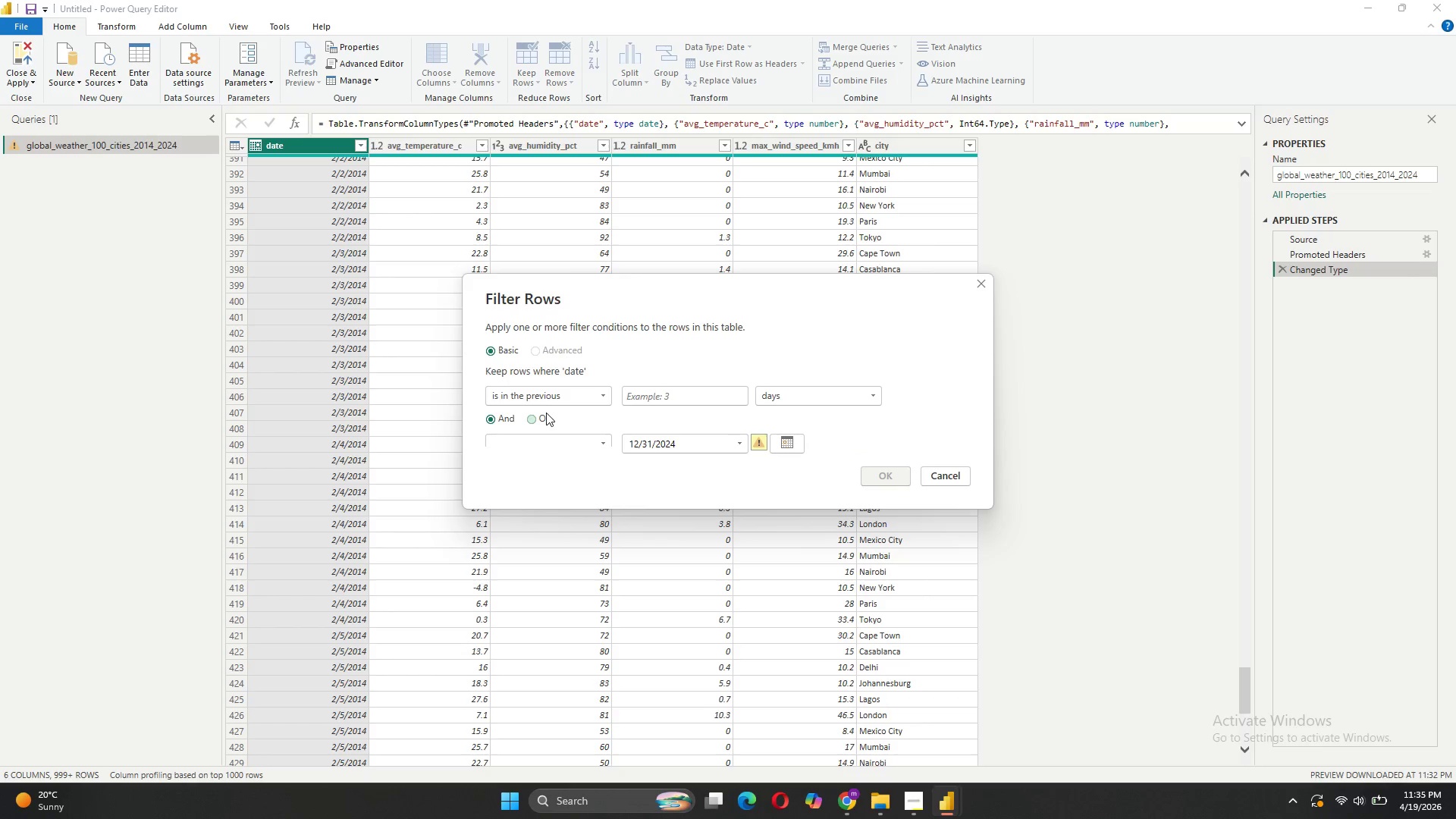 
left_click([547, 399])
 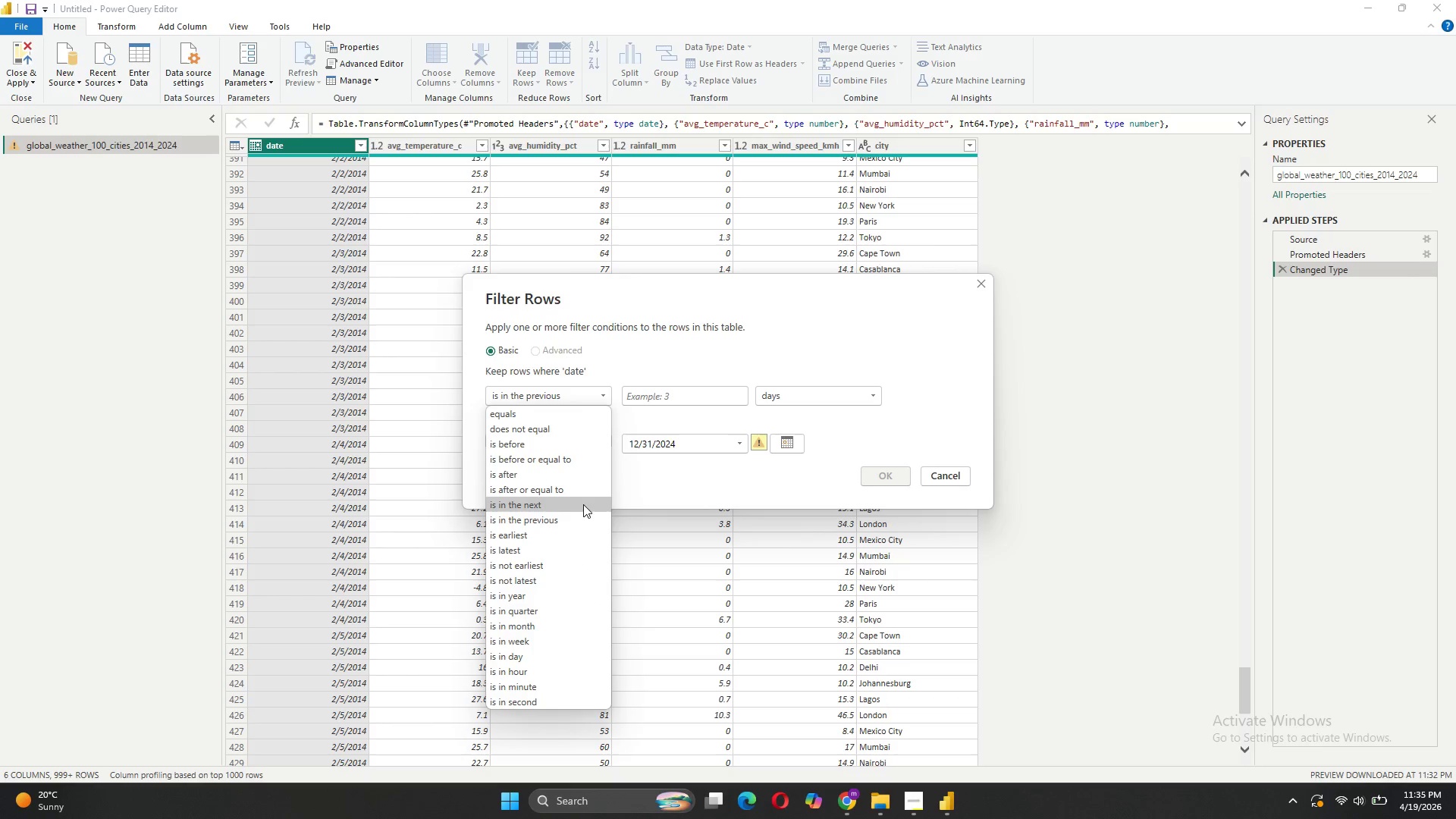 
left_click([573, 522])
 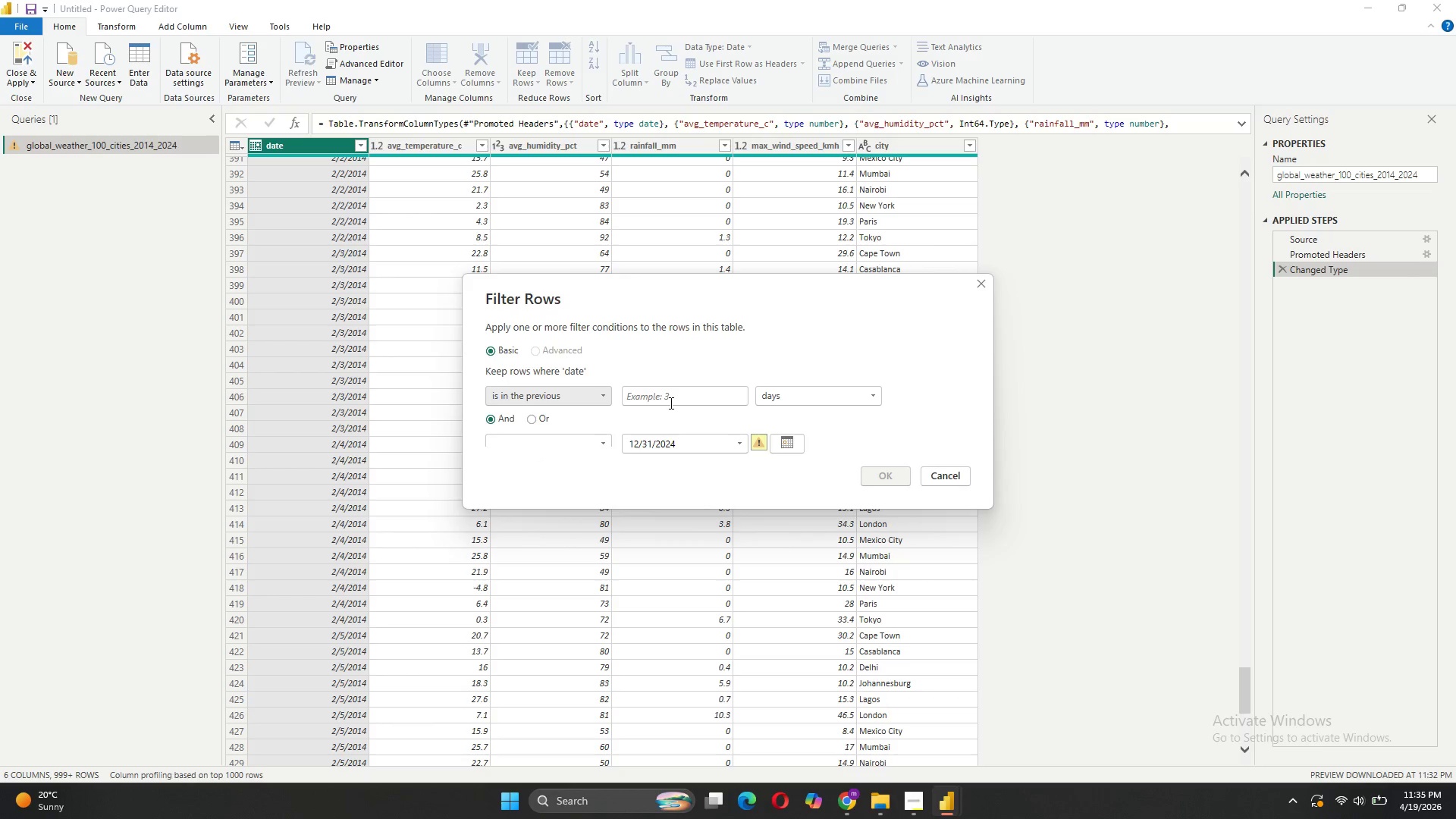 
left_click([670, 397])
 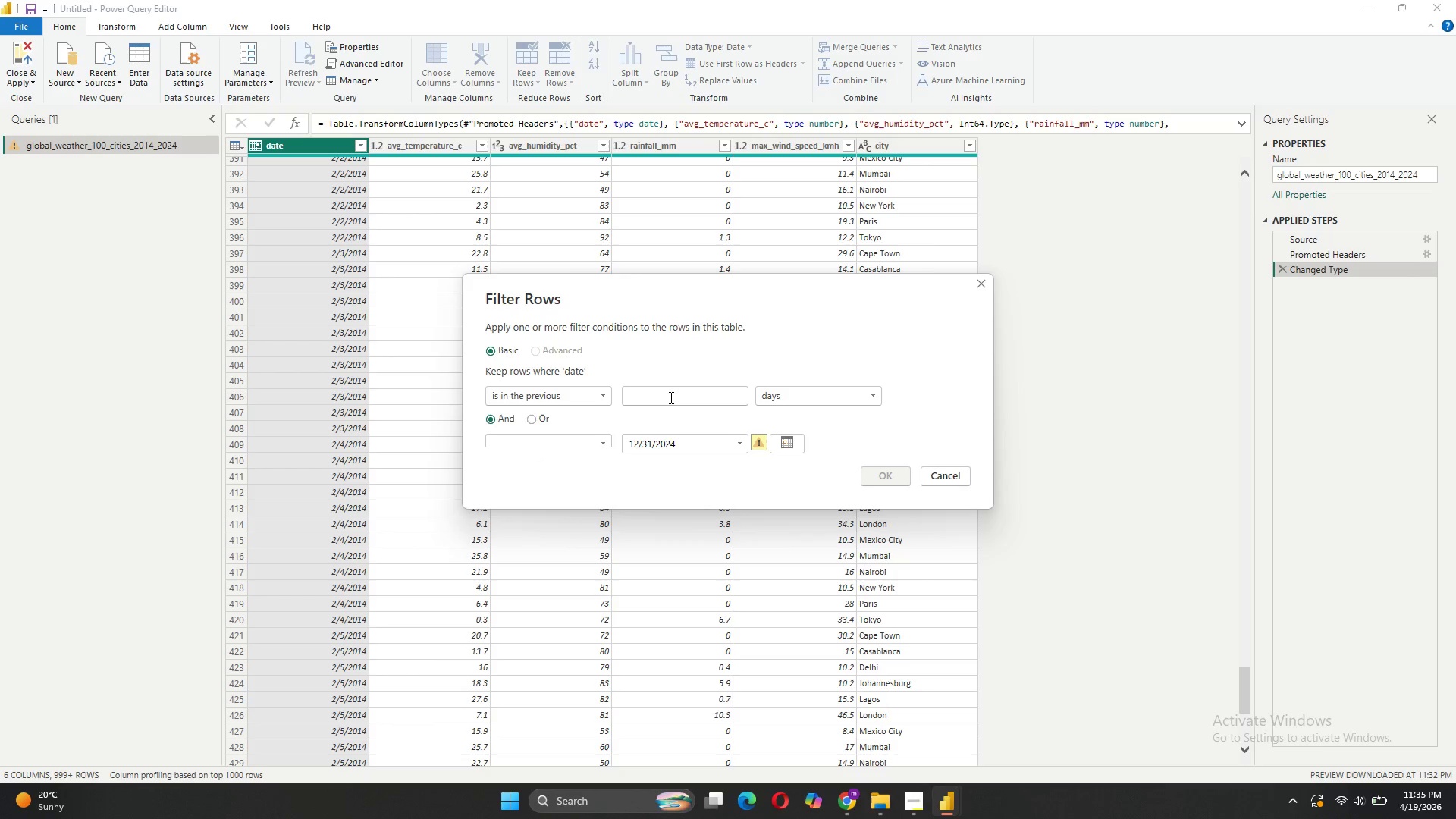 
type(12)
 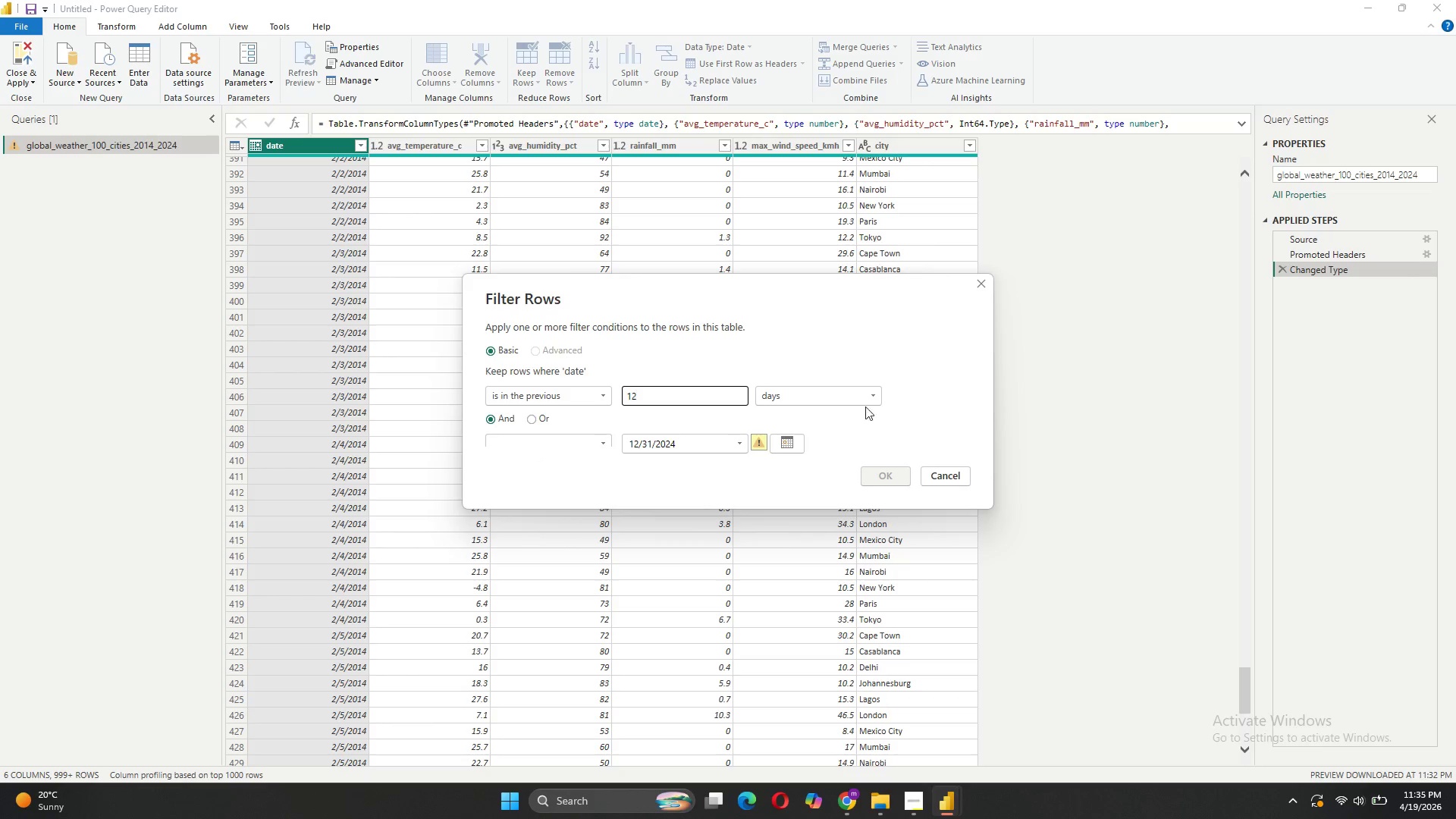 
left_click([857, 402])
 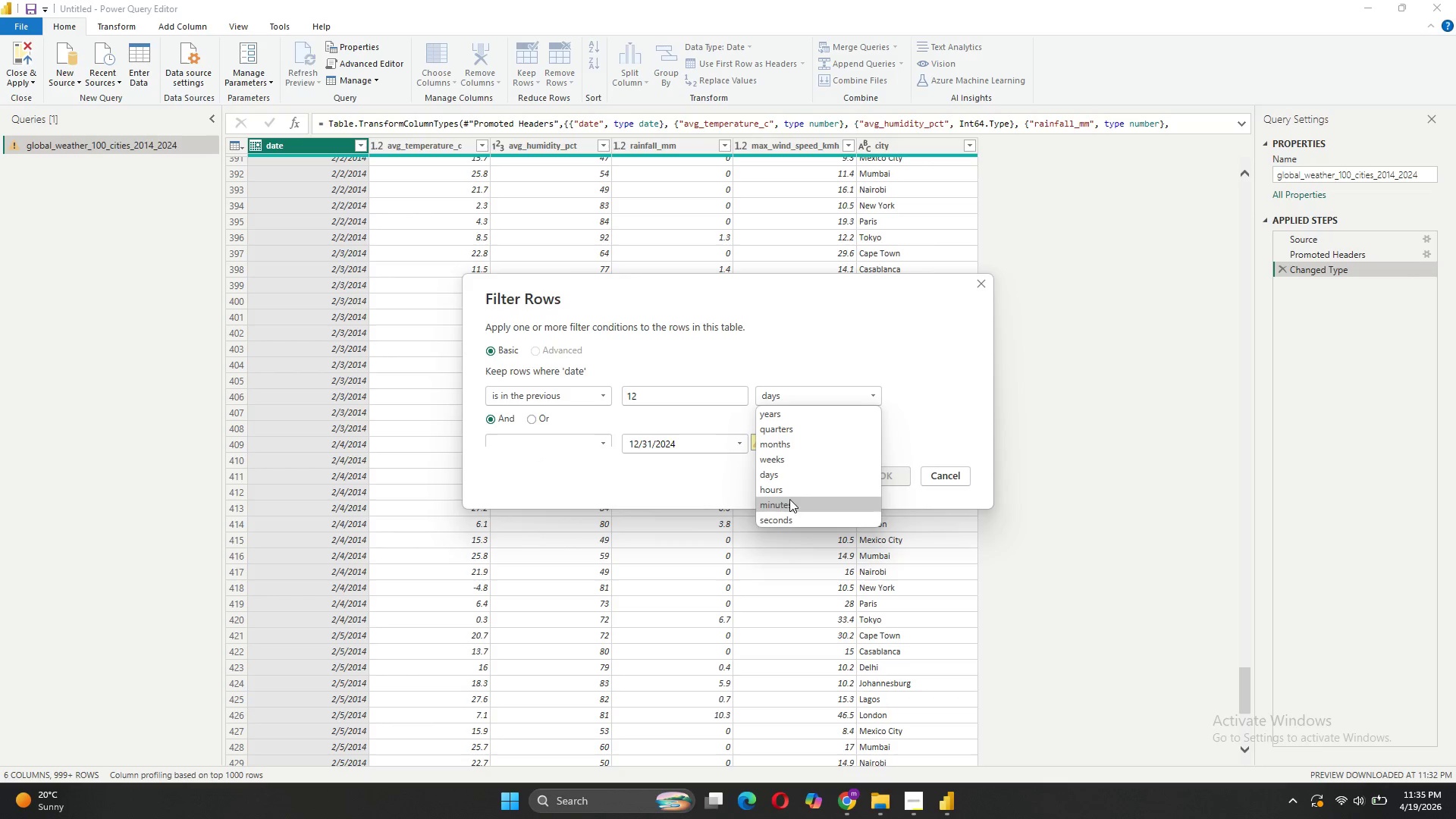 
left_click([795, 445])
 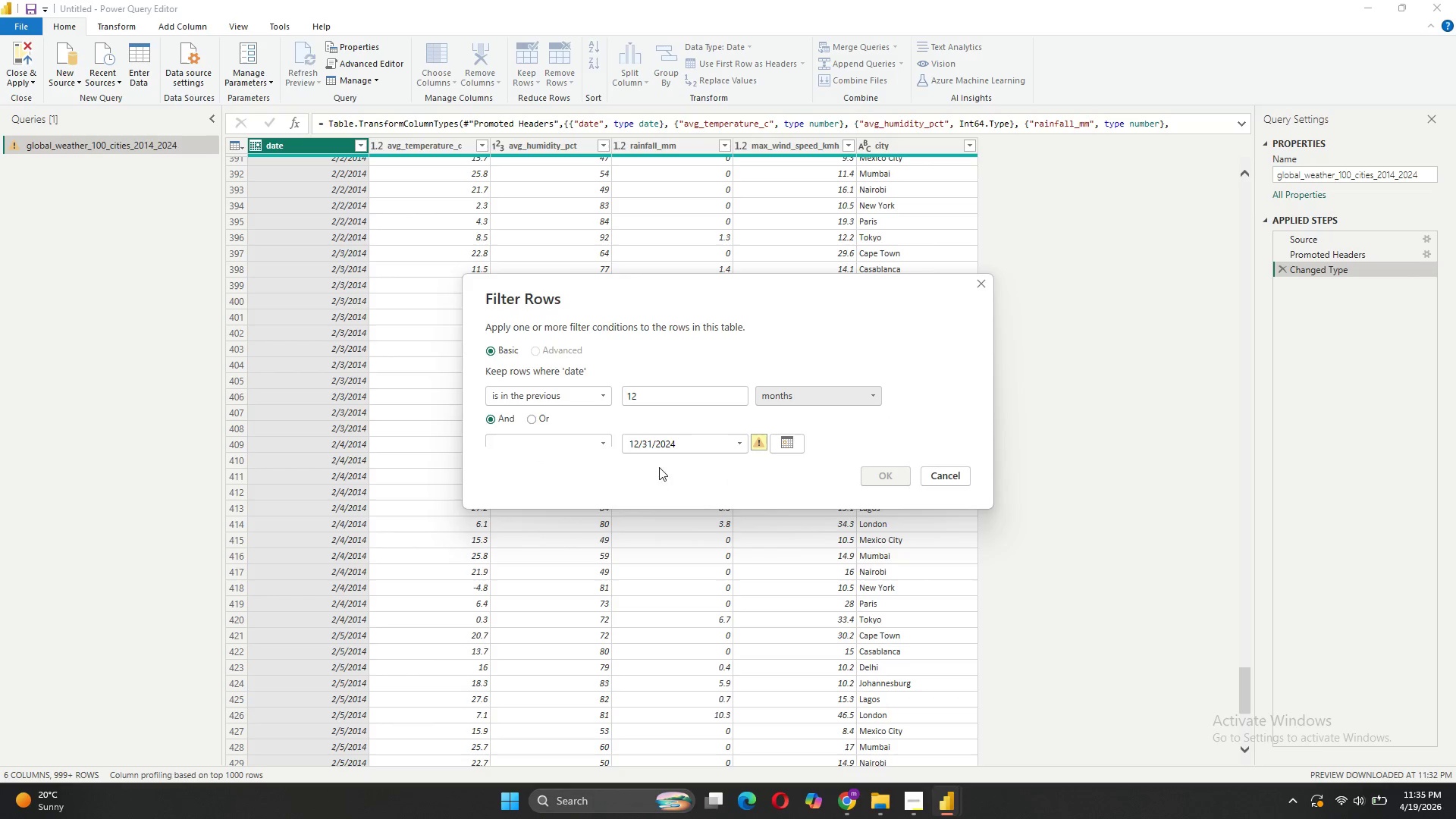 
left_click([548, 437])
 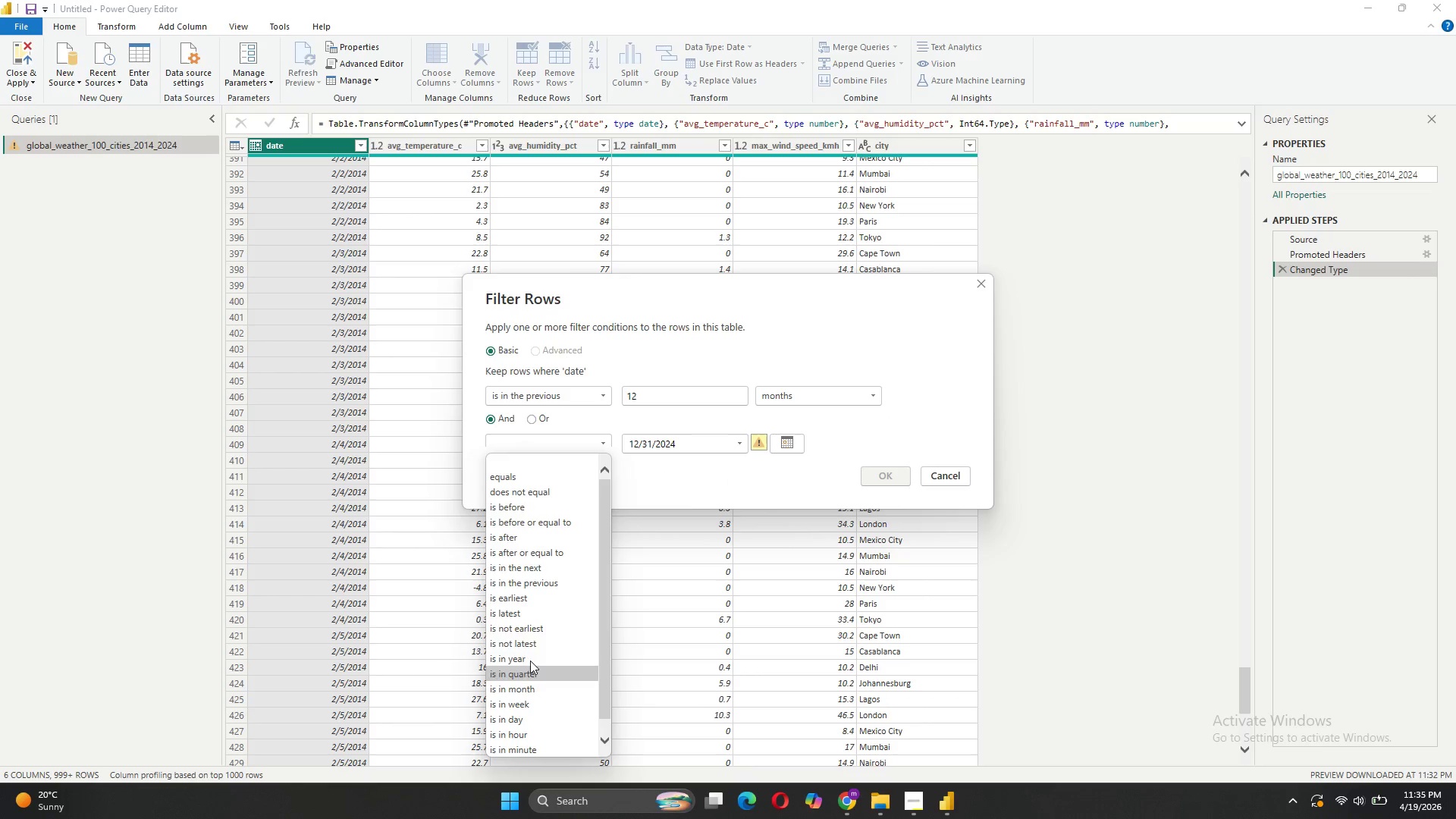 
left_click([532, 579])
 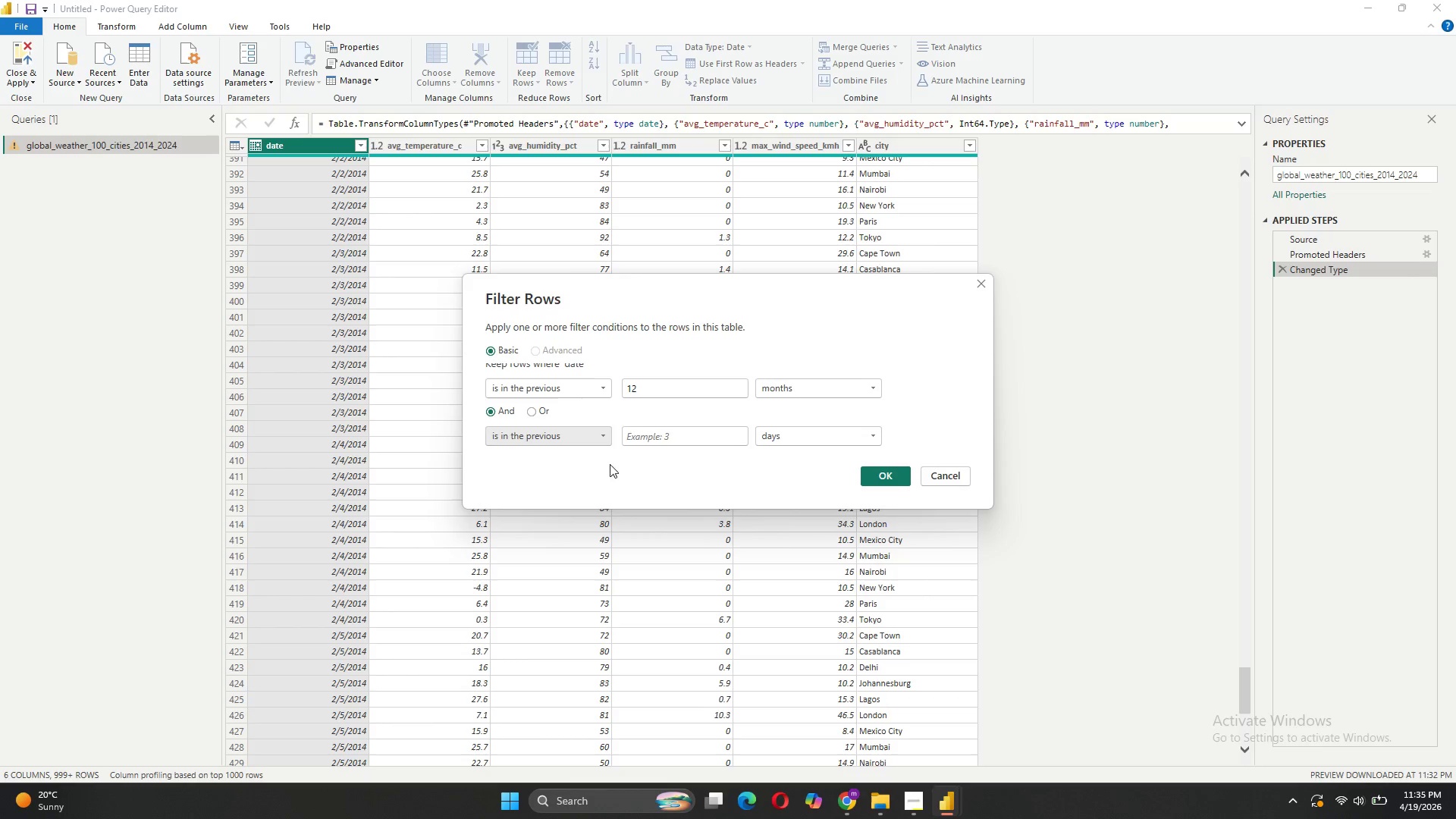 
left_click([645, 439])
 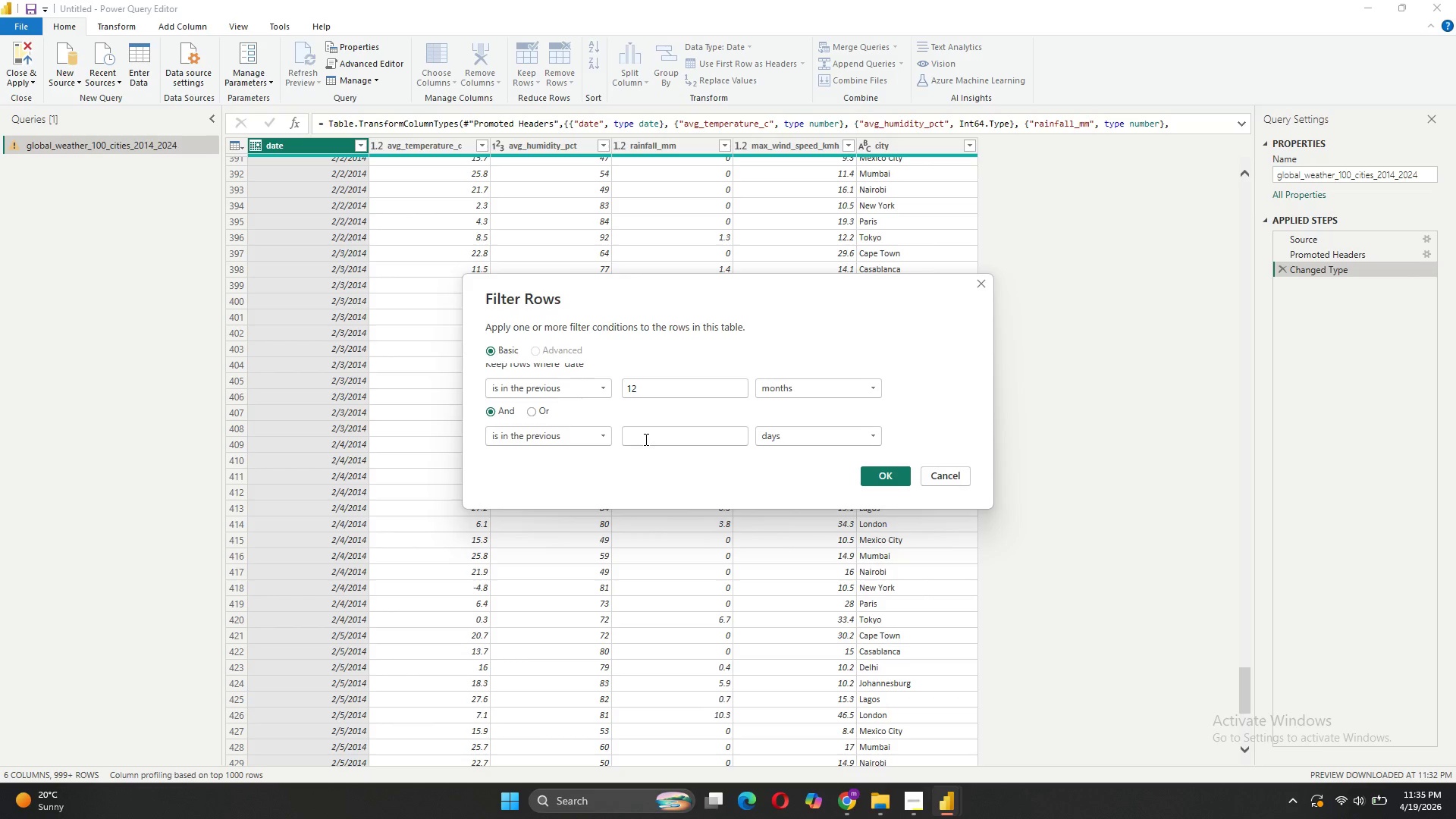 
type(12)
 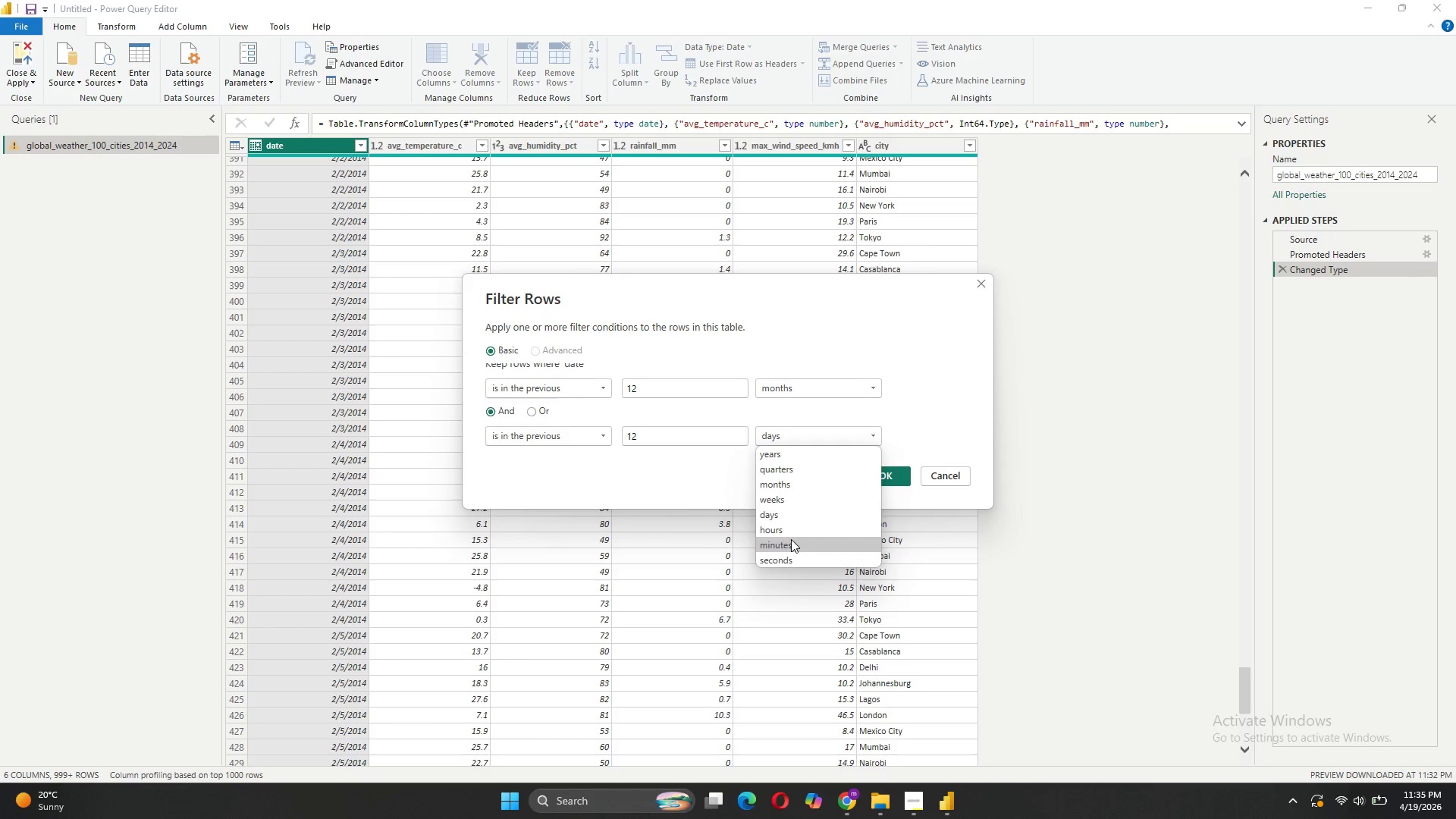 
left_click([788, 484])
 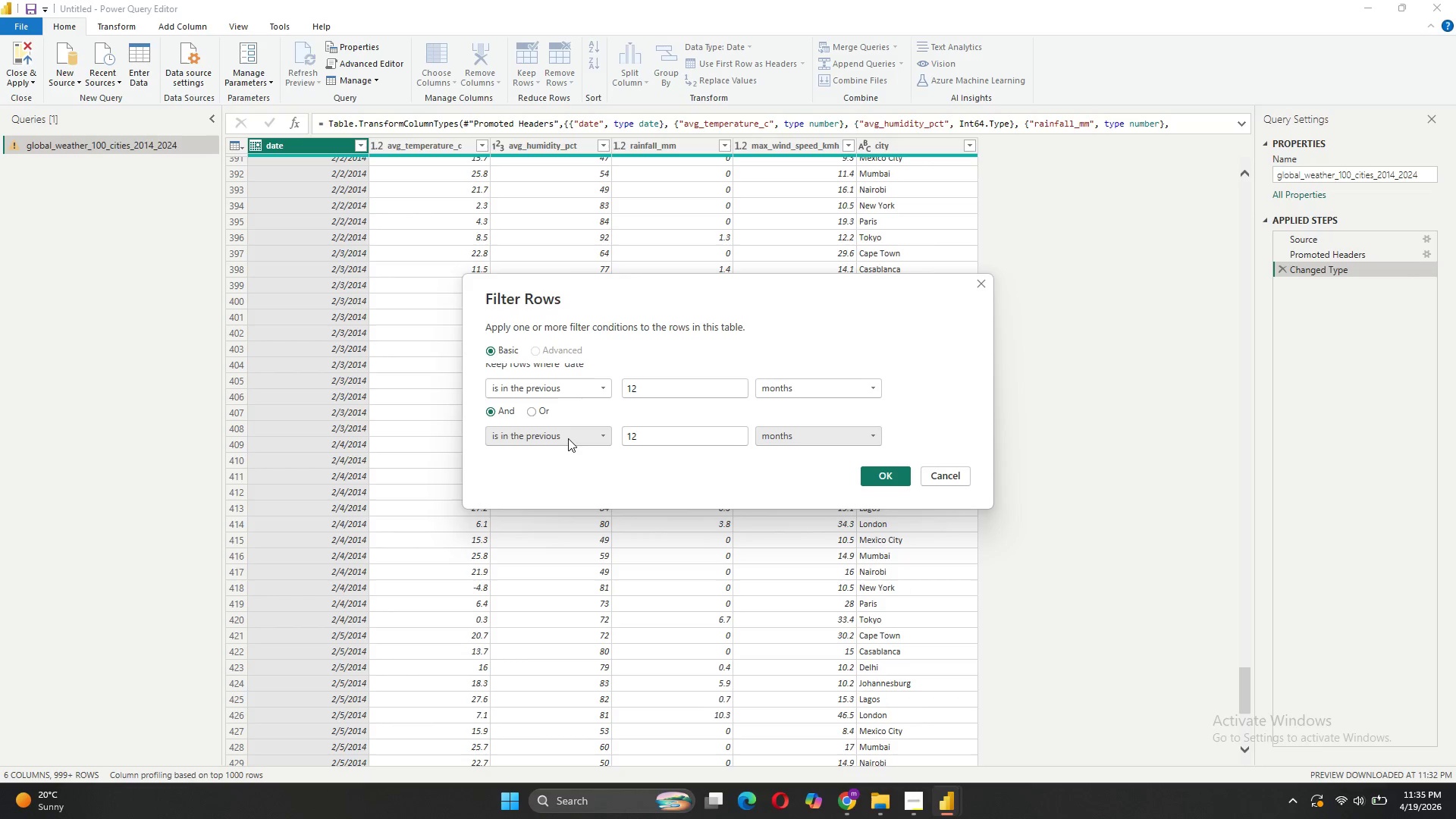 
left_click([541, 416])
 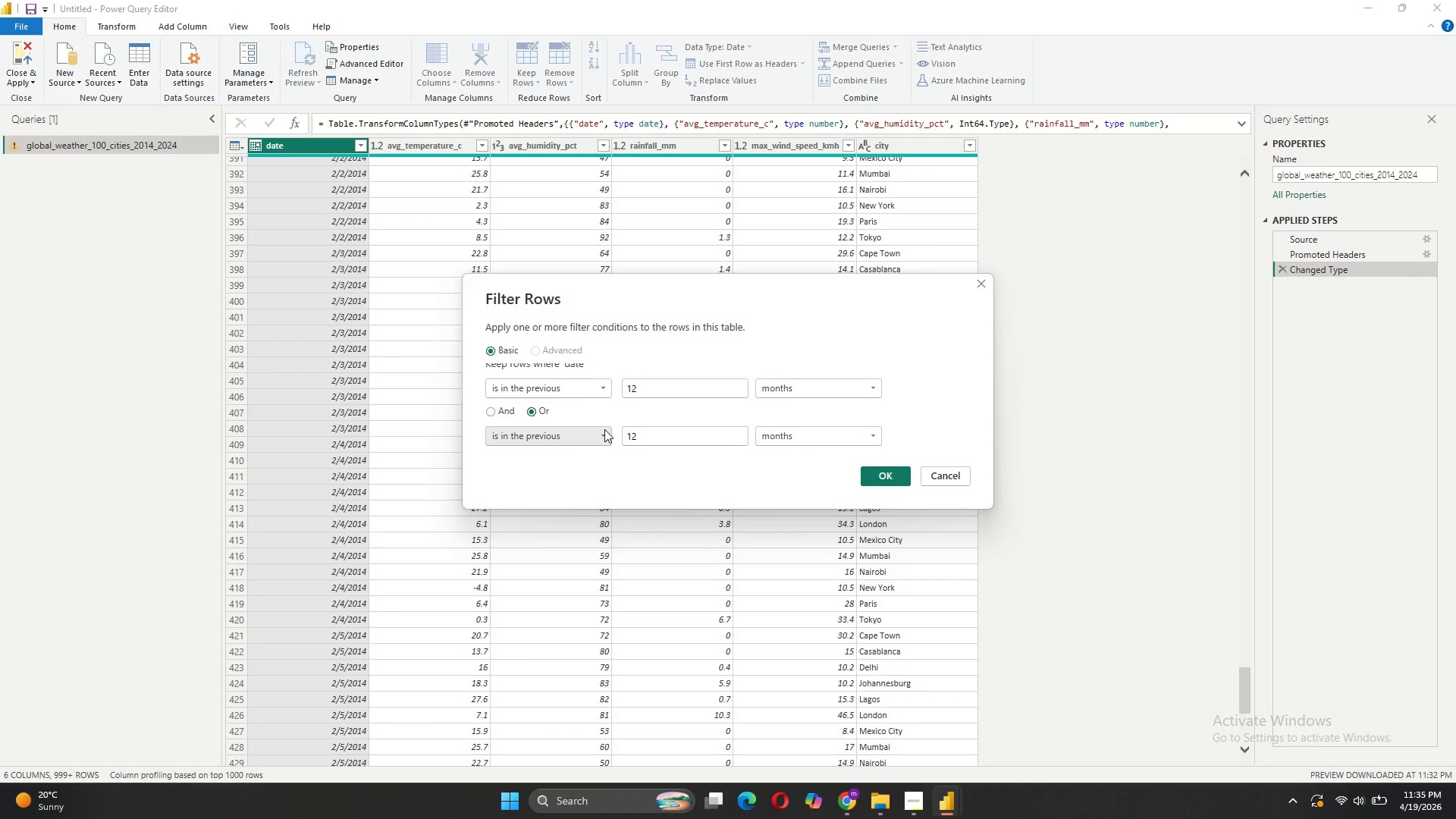 
scroll: coordinate [833, 414], scroll_direction: up, amount: 3.0
 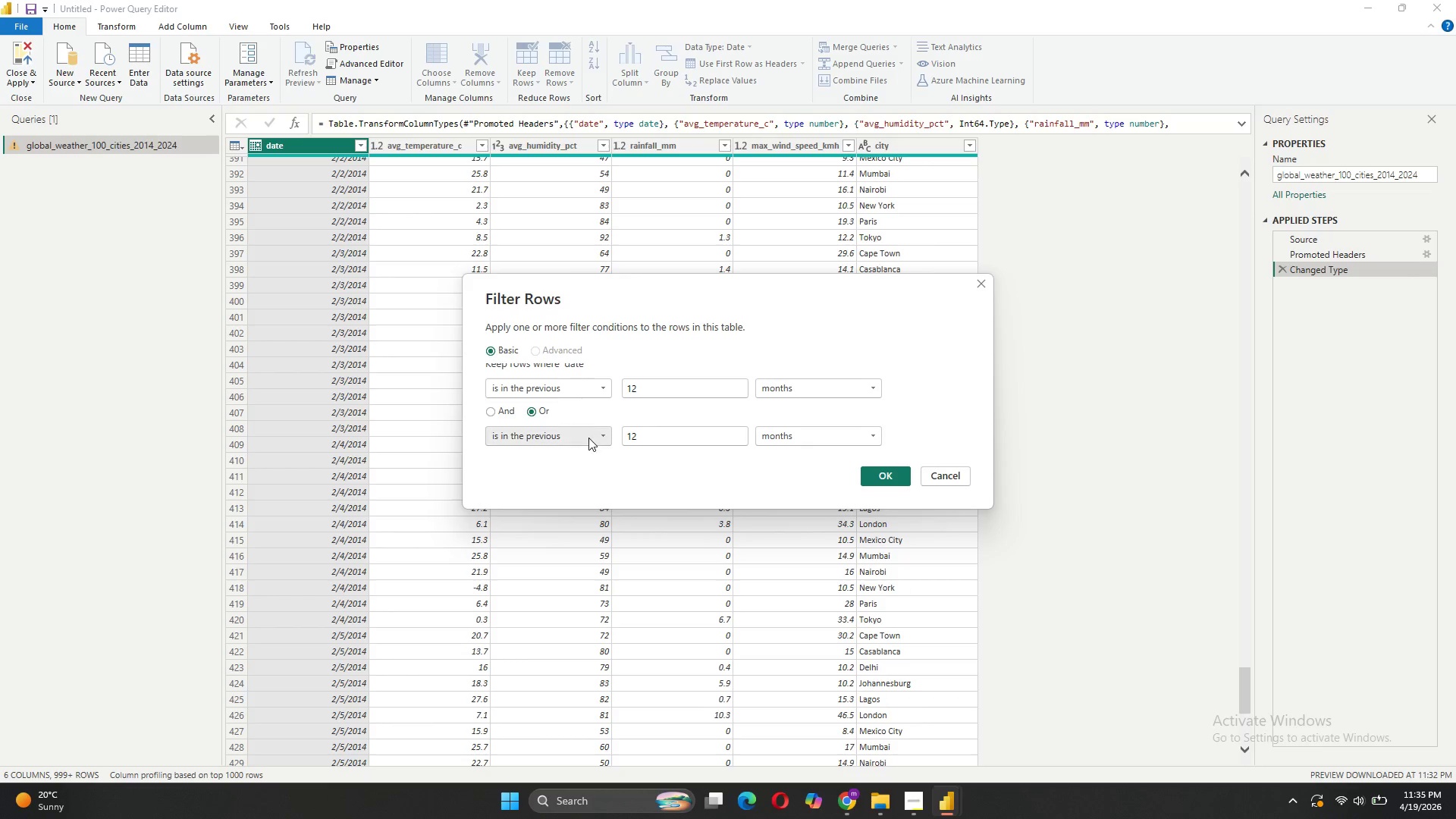 
left_click([588, 438])
 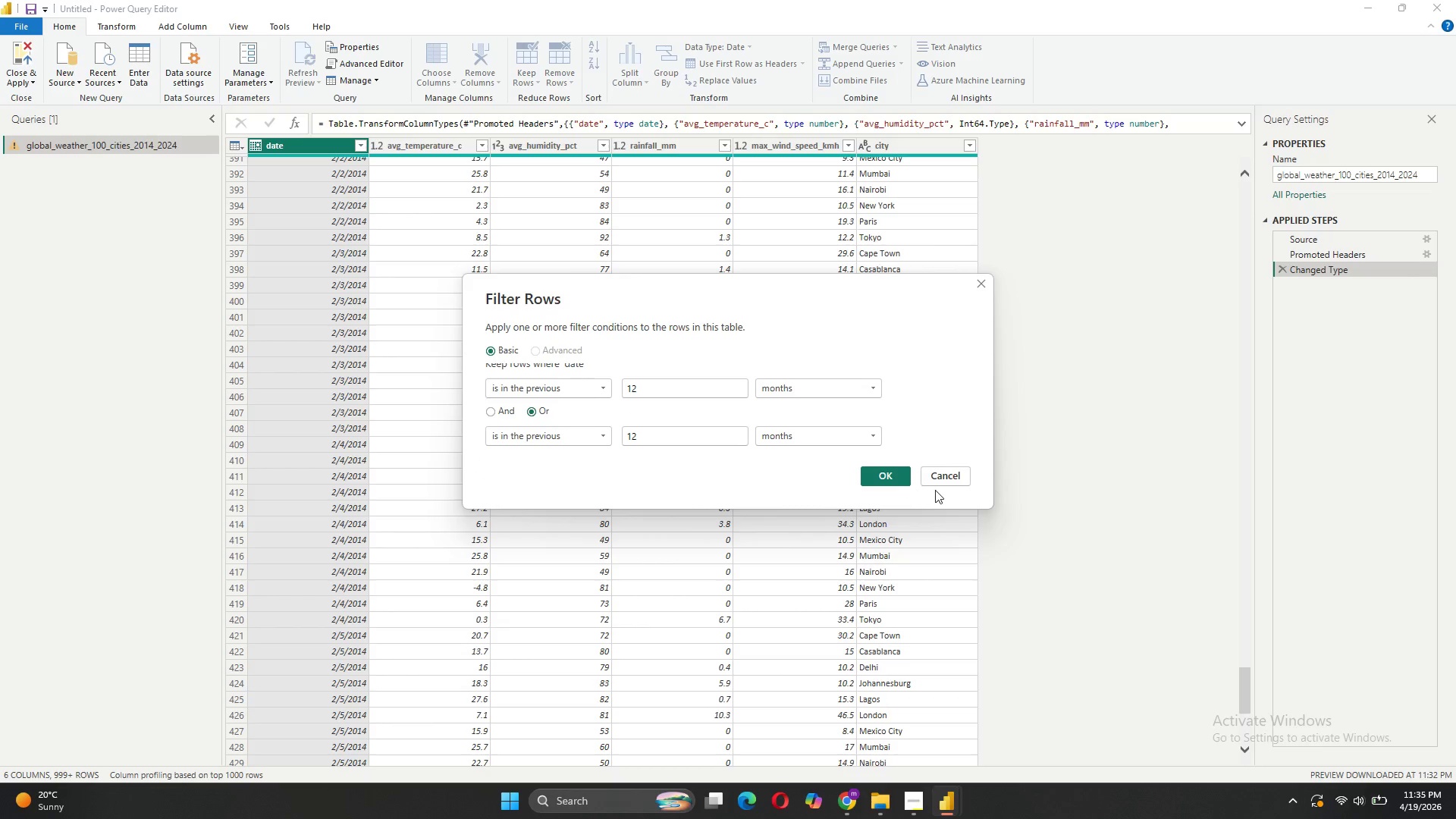 
left_click([874, 468])
 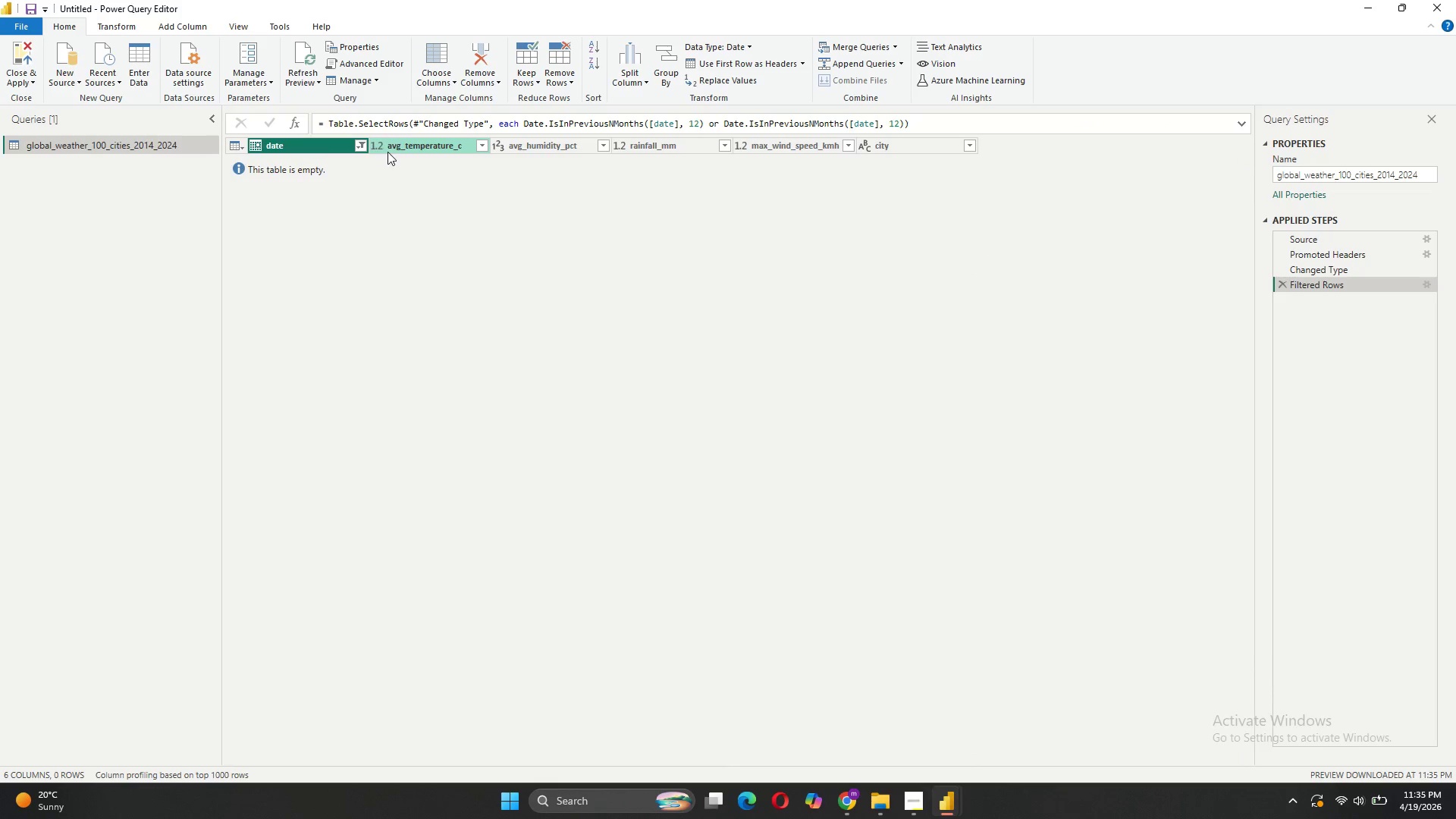 
left_click([356, 140])
 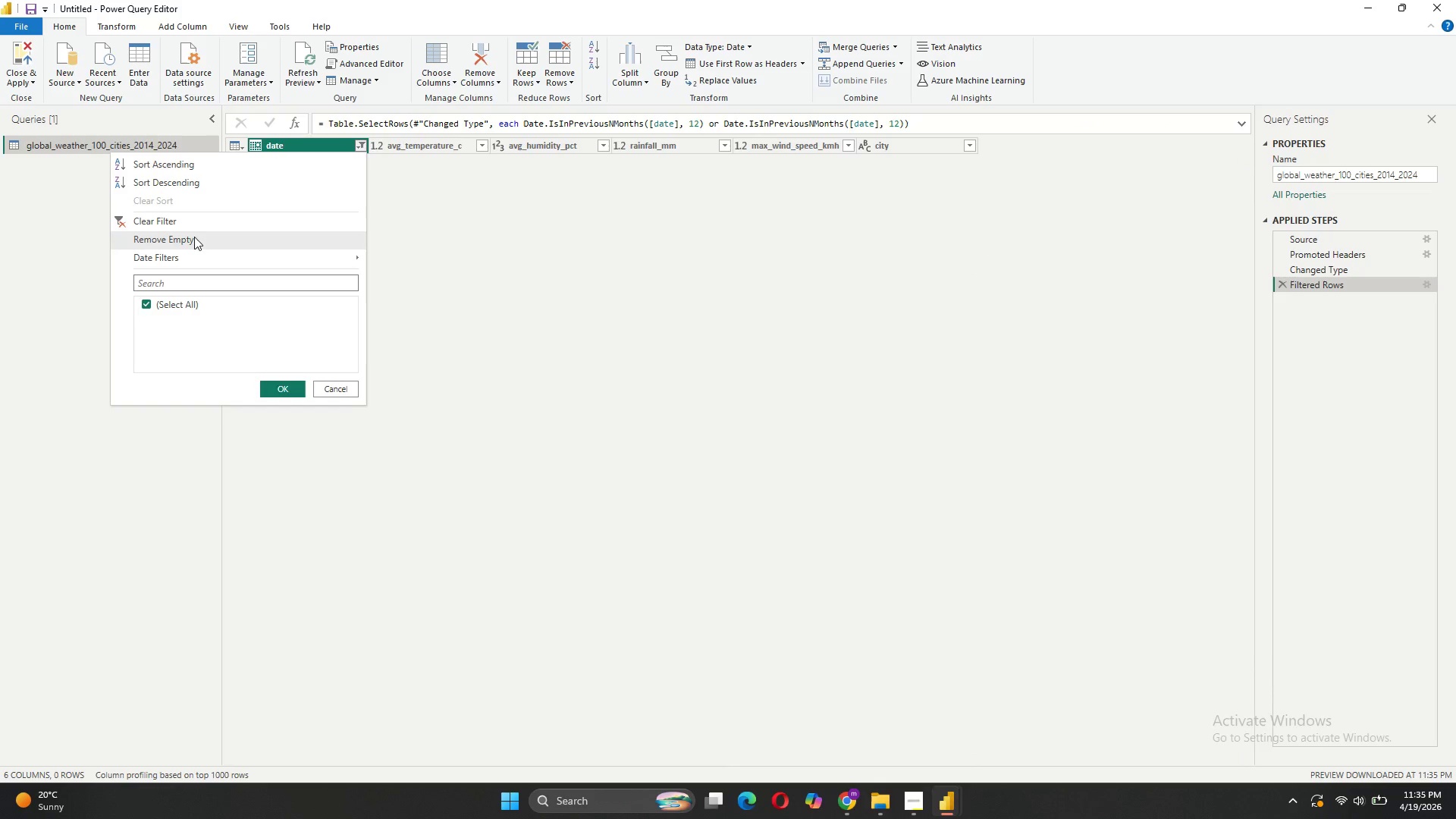 
left_click([191, 222])
 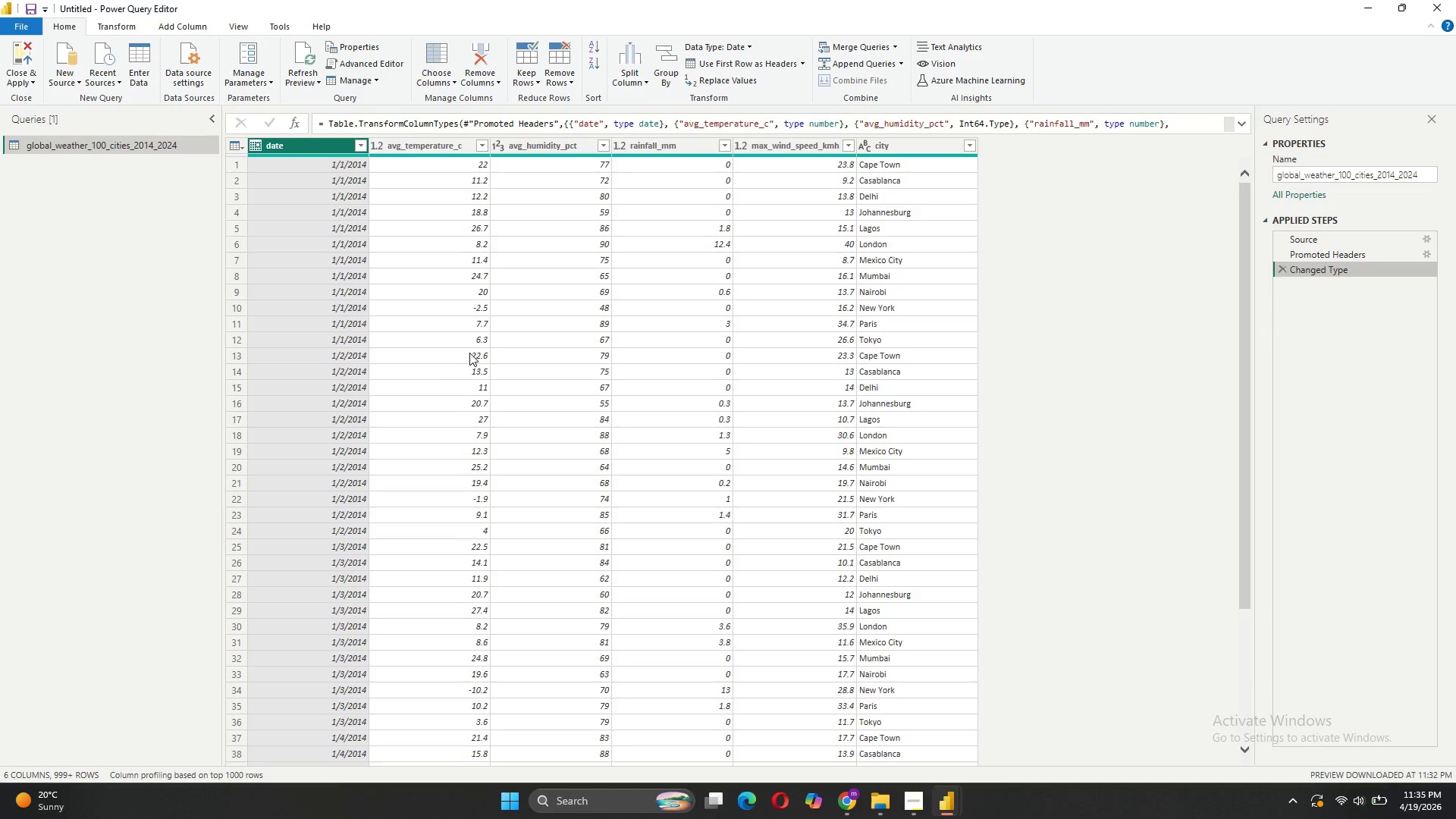 
scroll: coordinate [366, 386], scroll_direction: down, amount: 99.0
 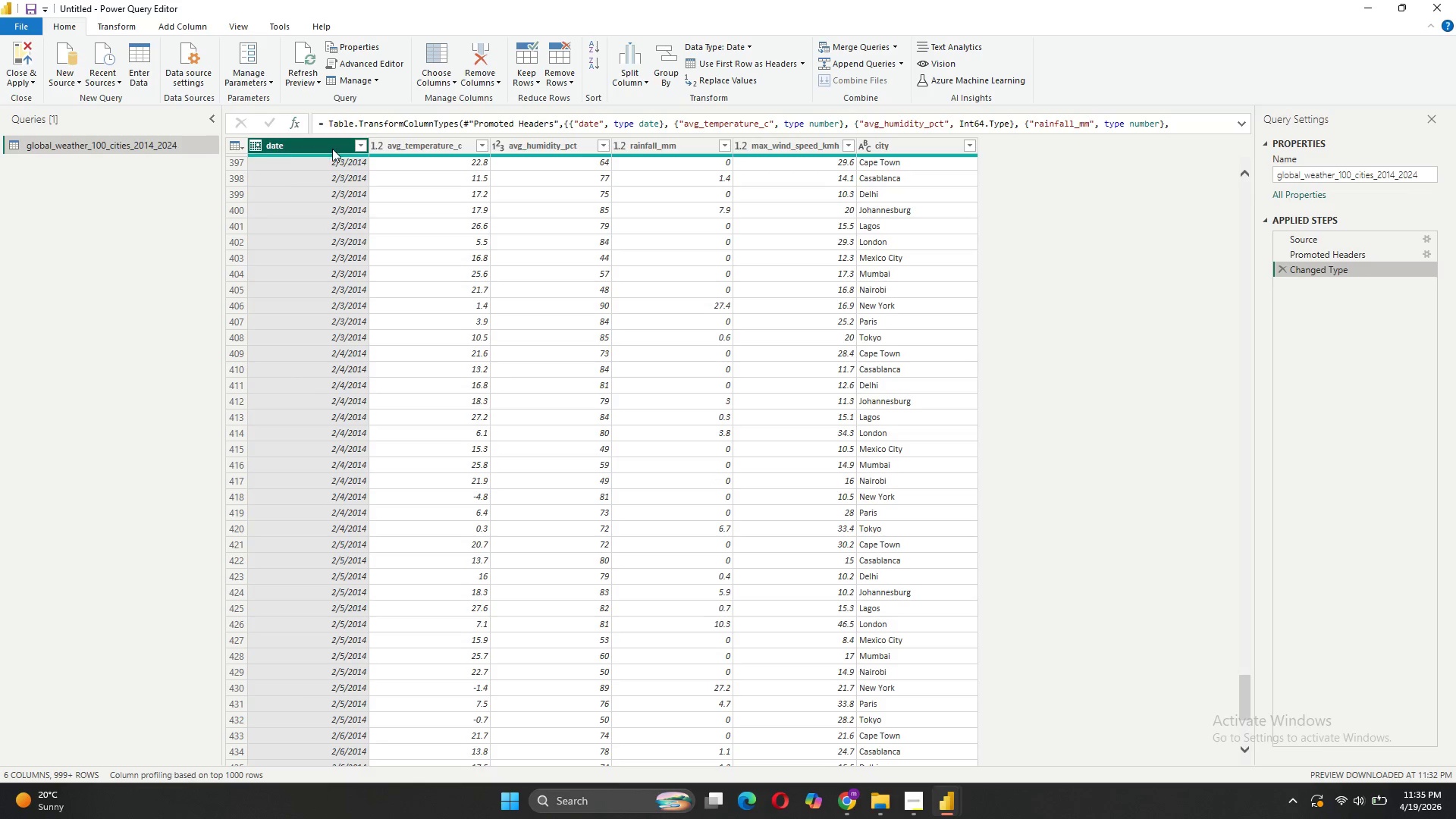 
left_click([359, 143])
 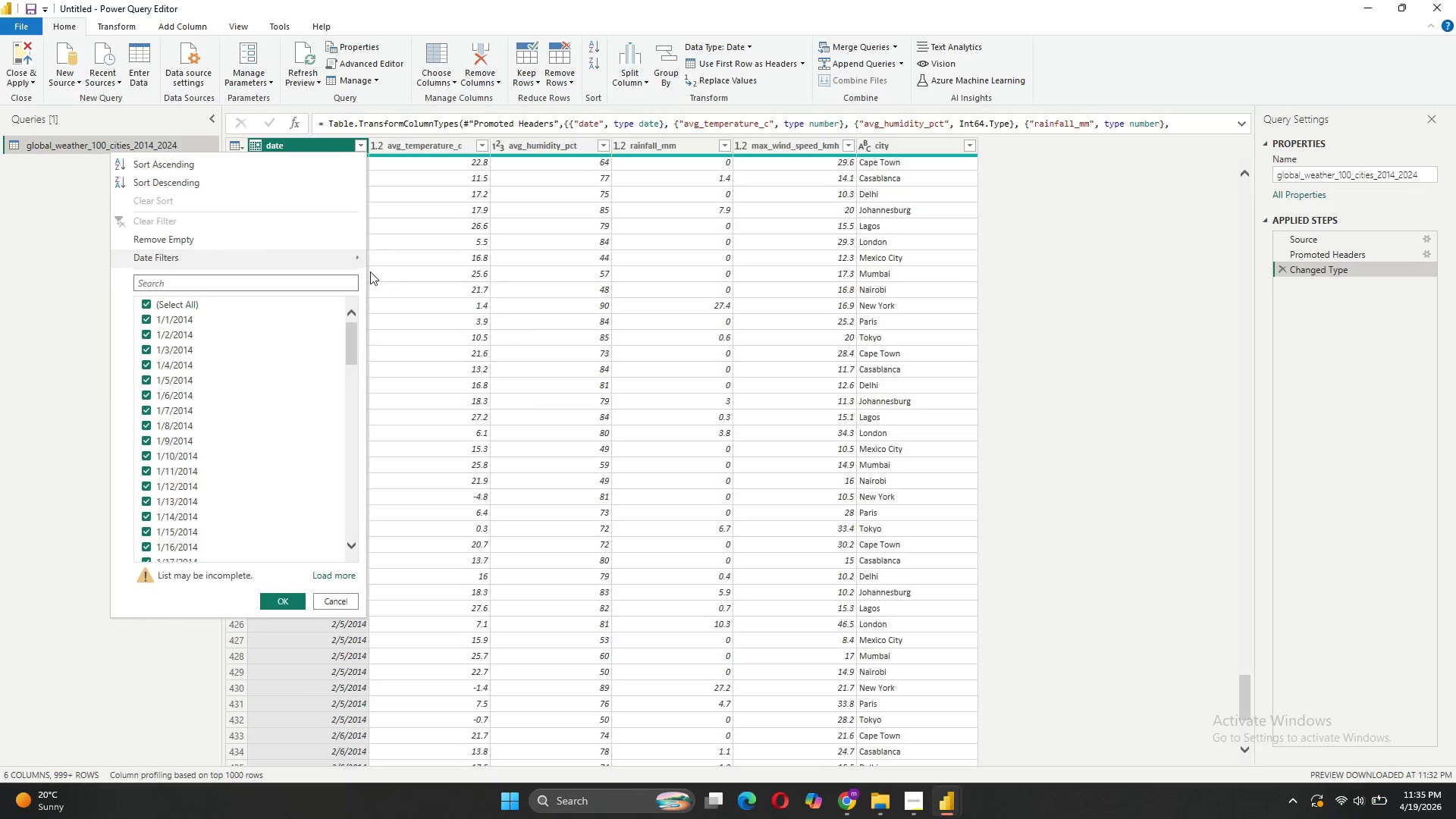 
mouse_move([361, 280])
 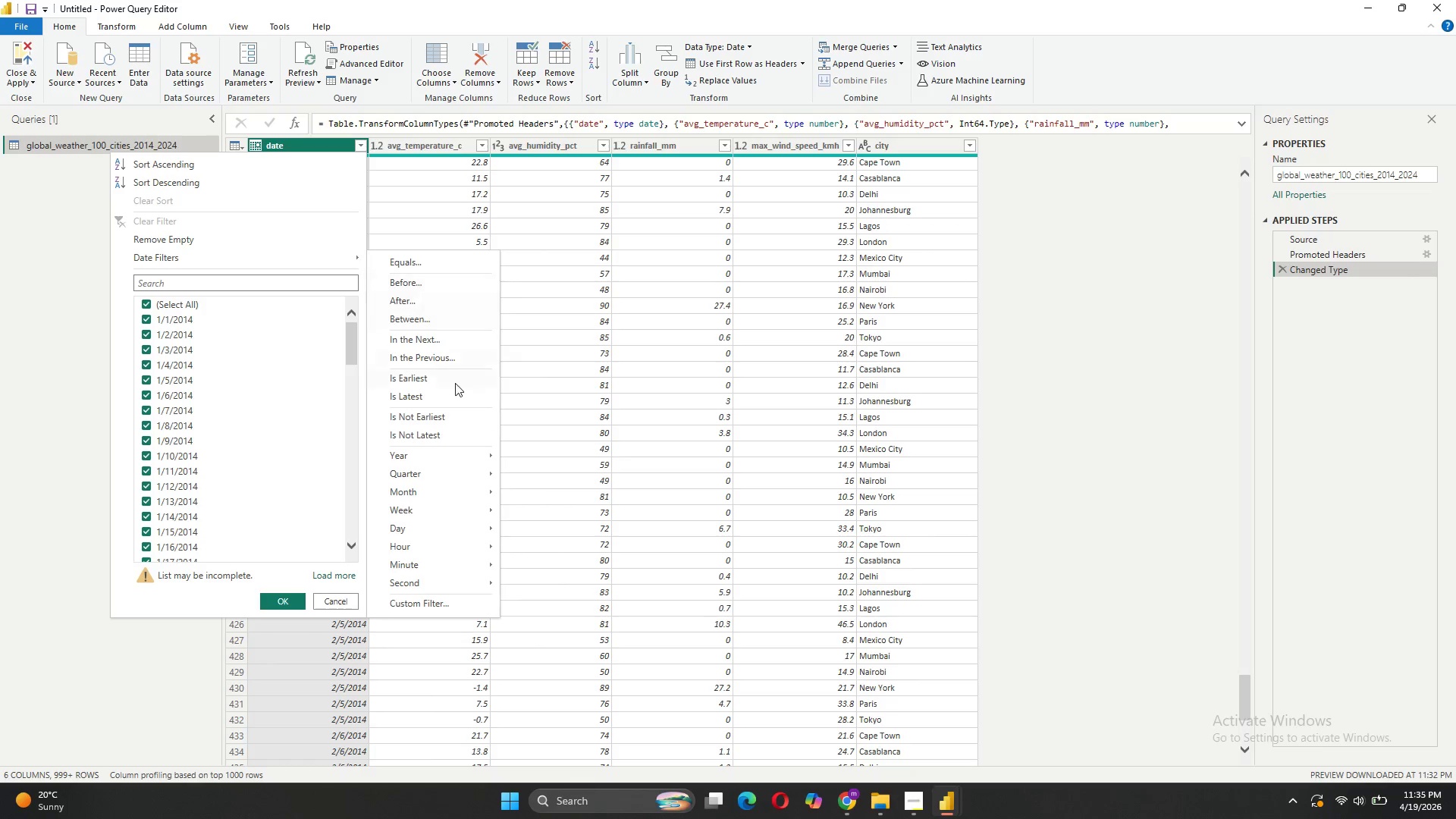 
left_click([449, 358])
 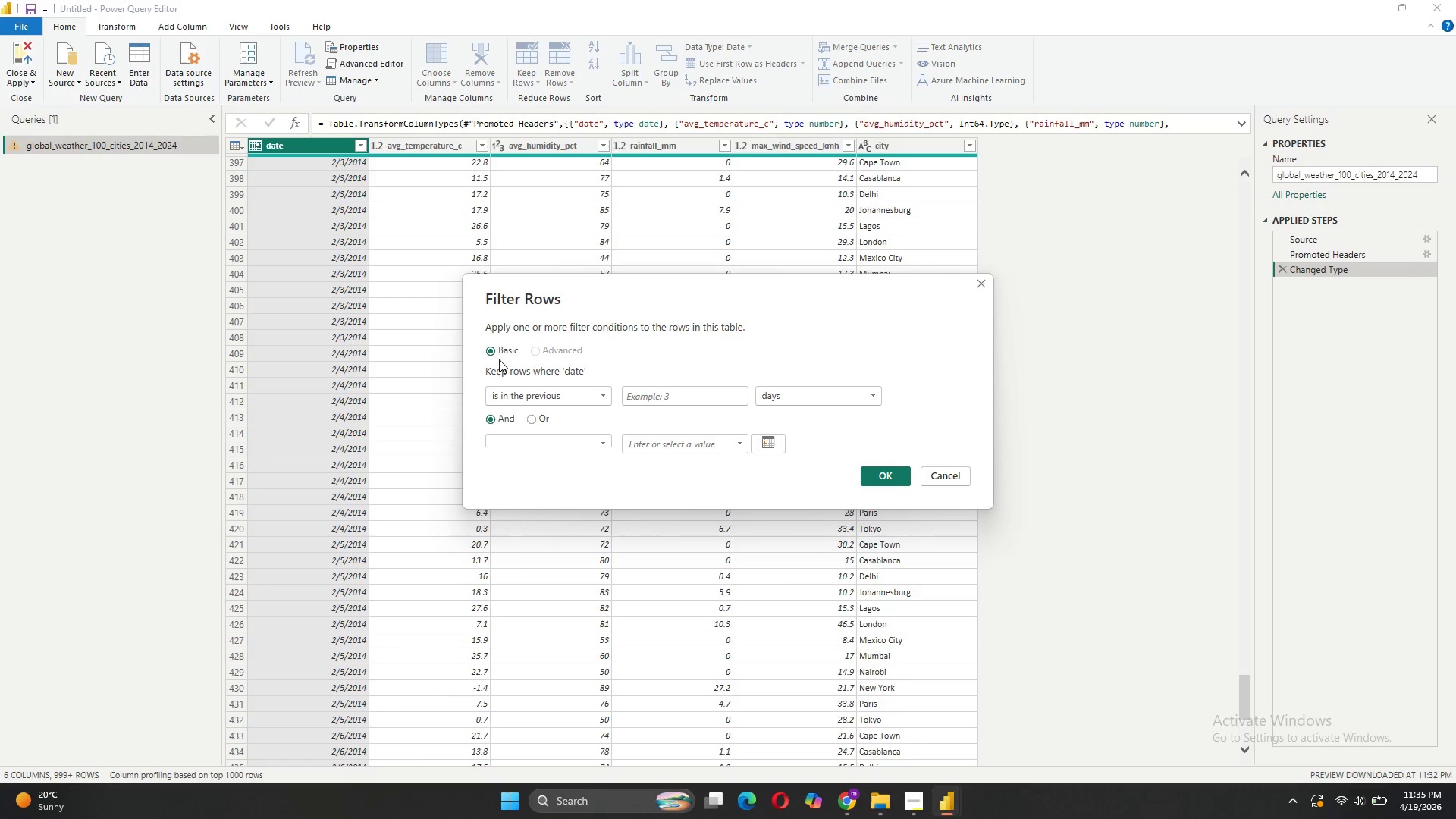 
scroll: coordinate [657, 377], scroll_direction: down, amount: 4.0
 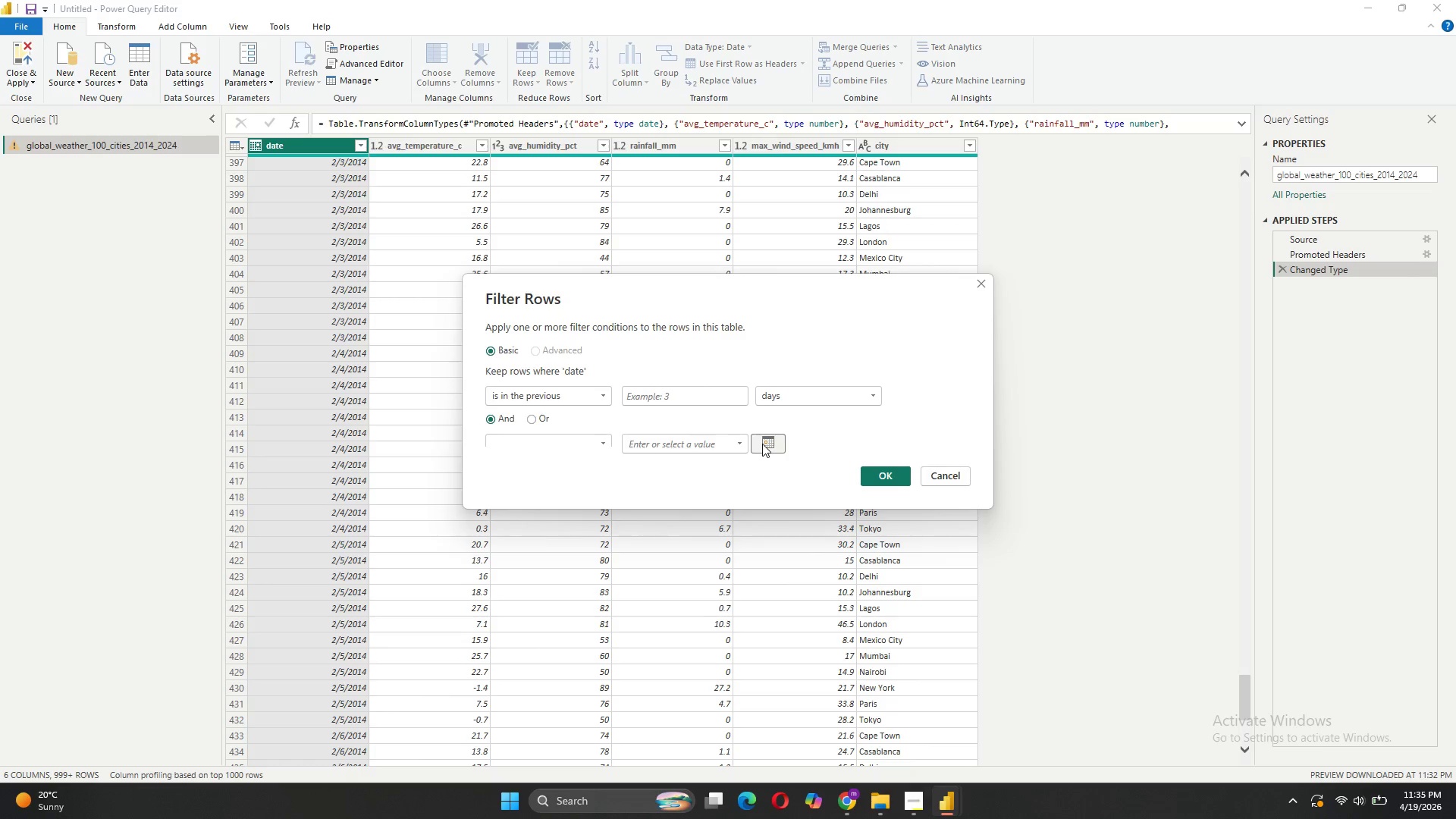 
left_click([733, 444])
 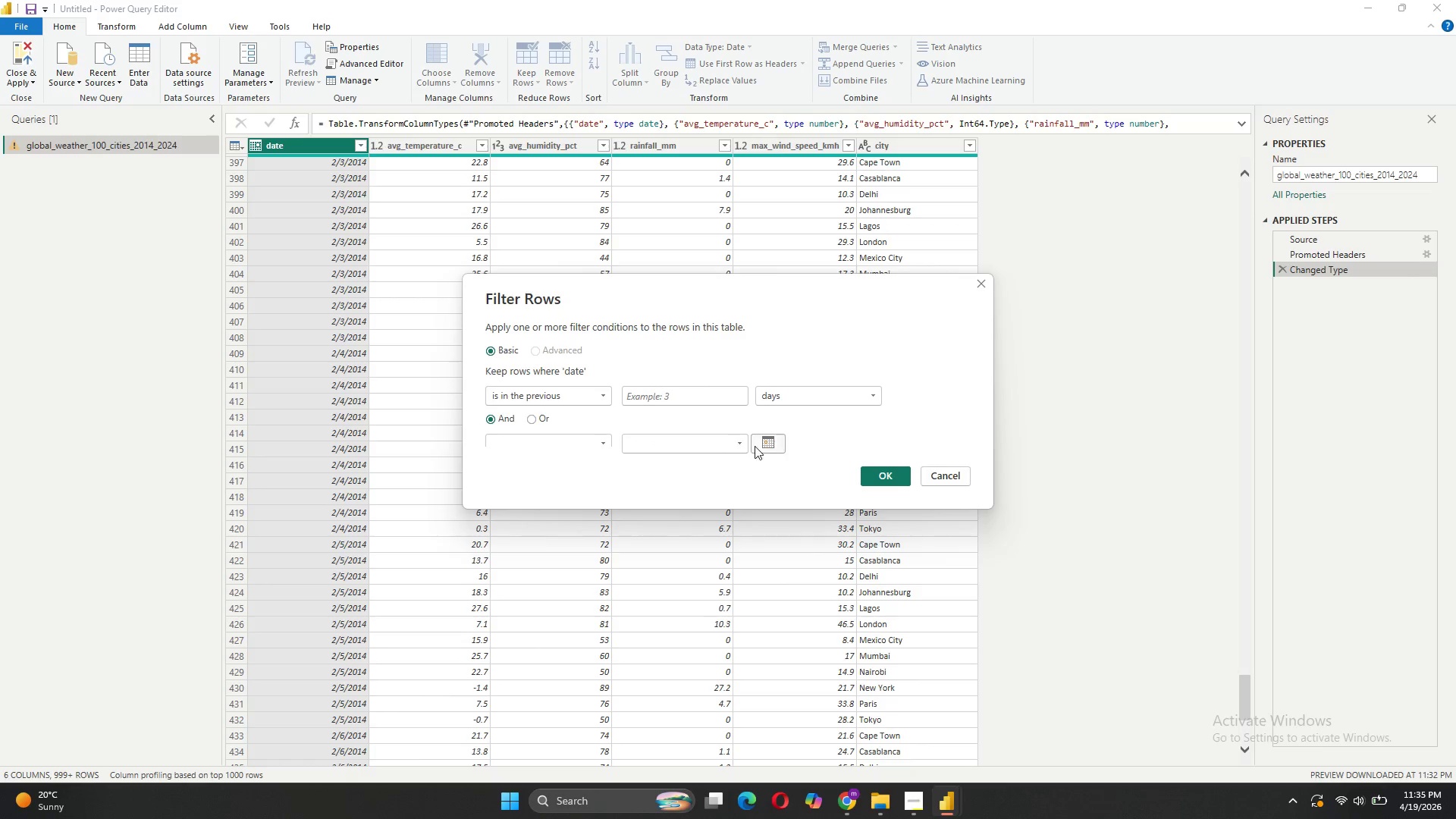 
left_click([755, 446])
 